 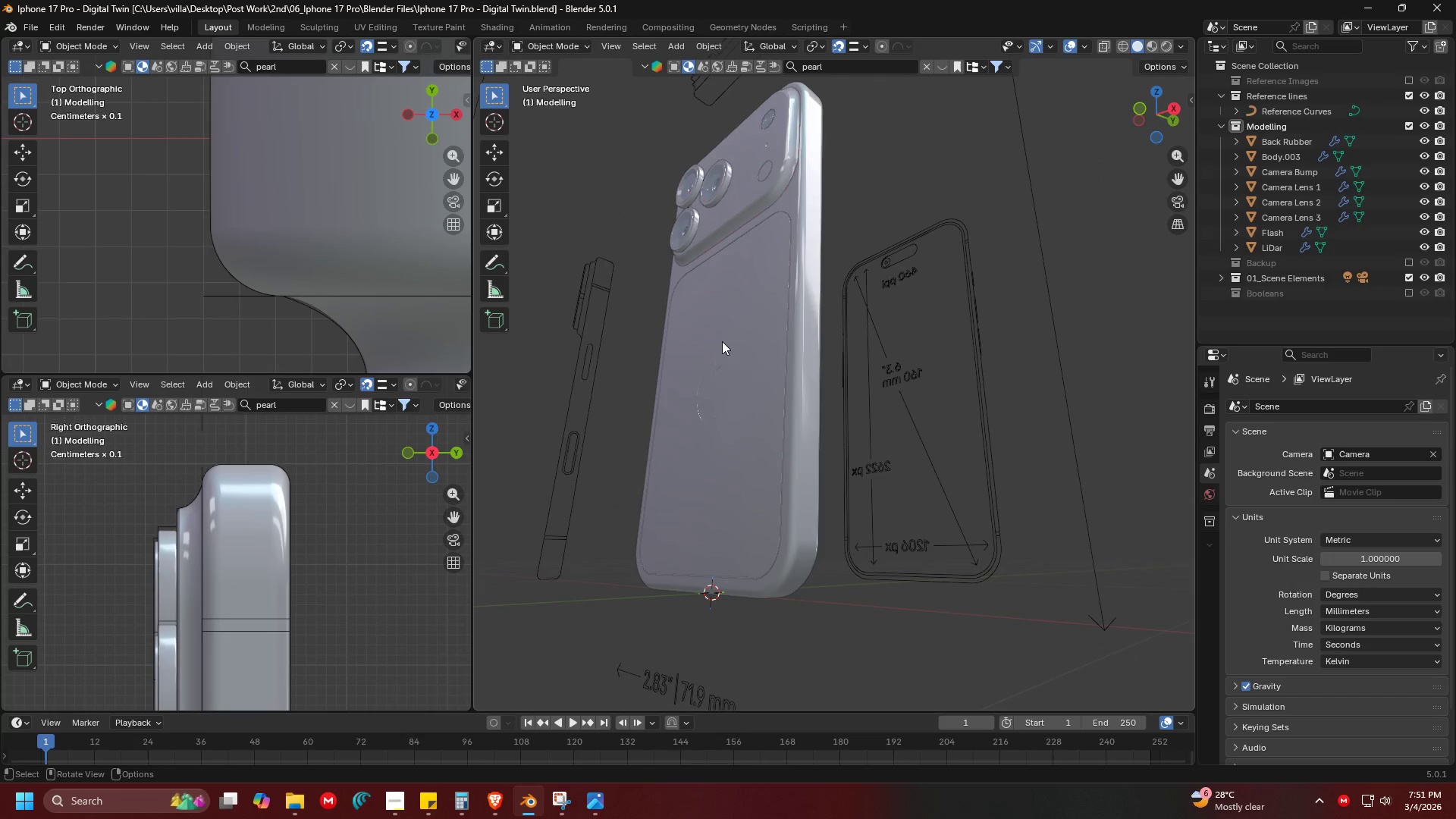 
key(Control+ControlLeft)
 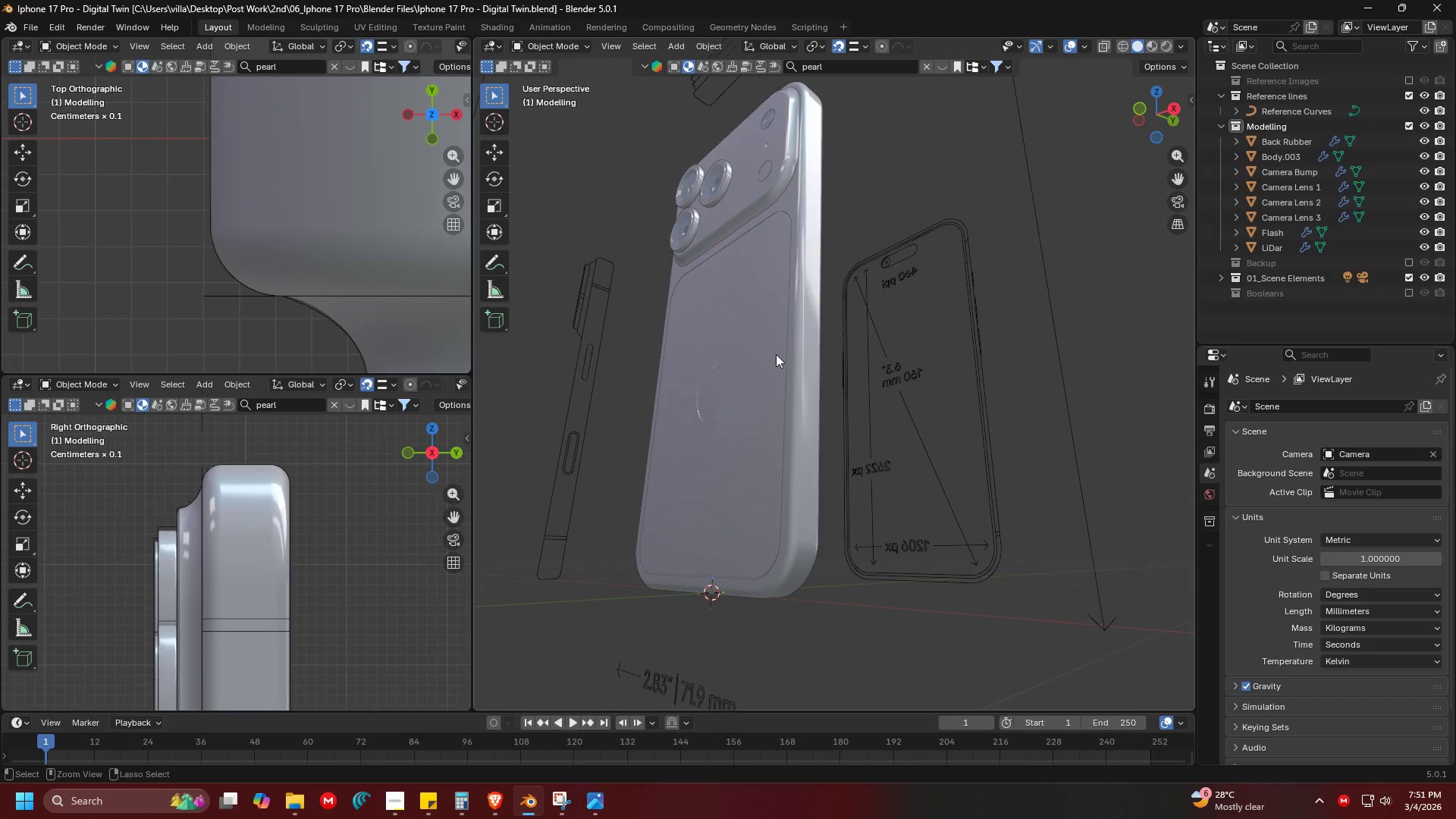 
key(Control+S)
 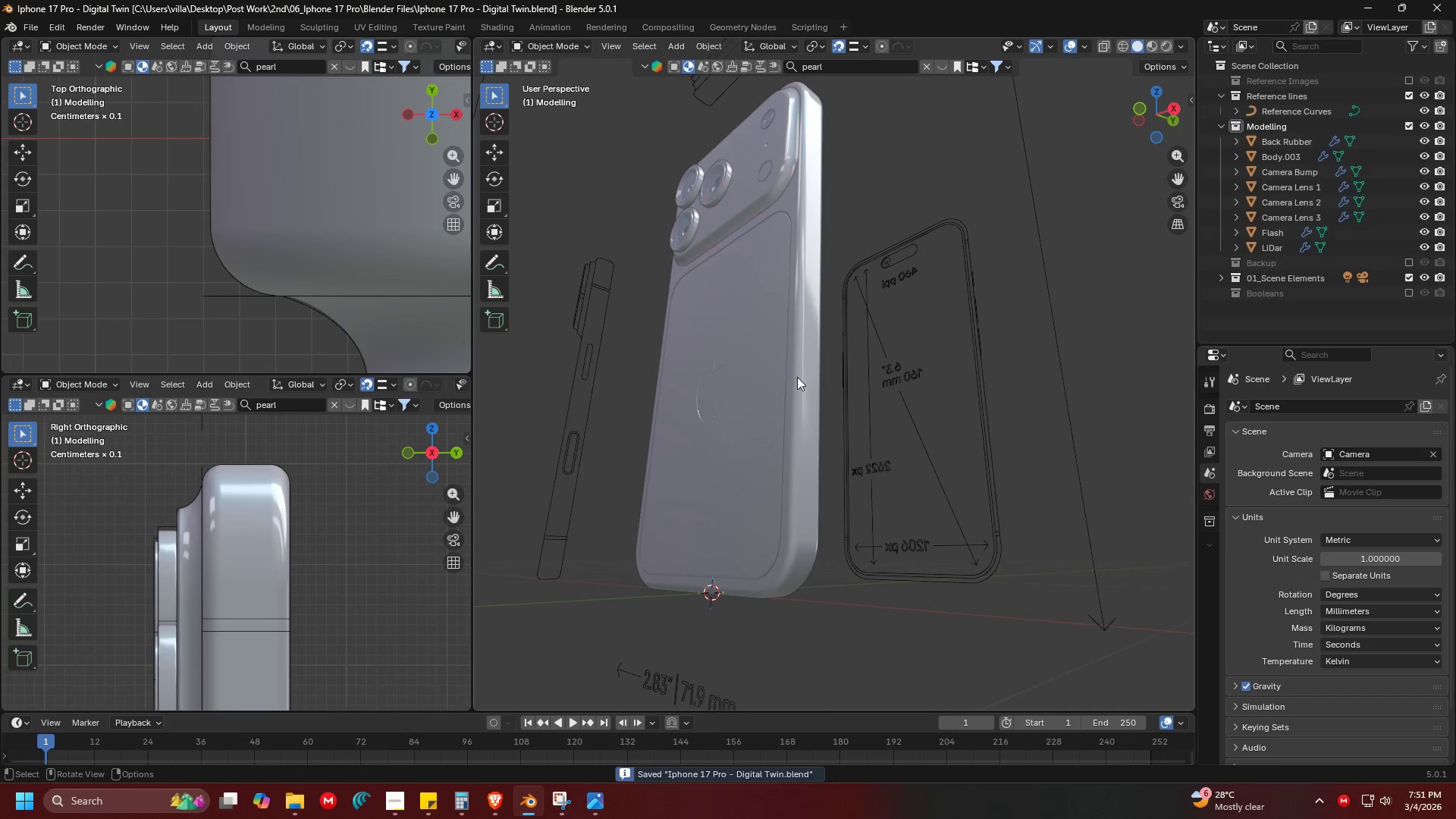 
scroll: coordinate [722, 341], scroll_direction: none, amount: 0.0
 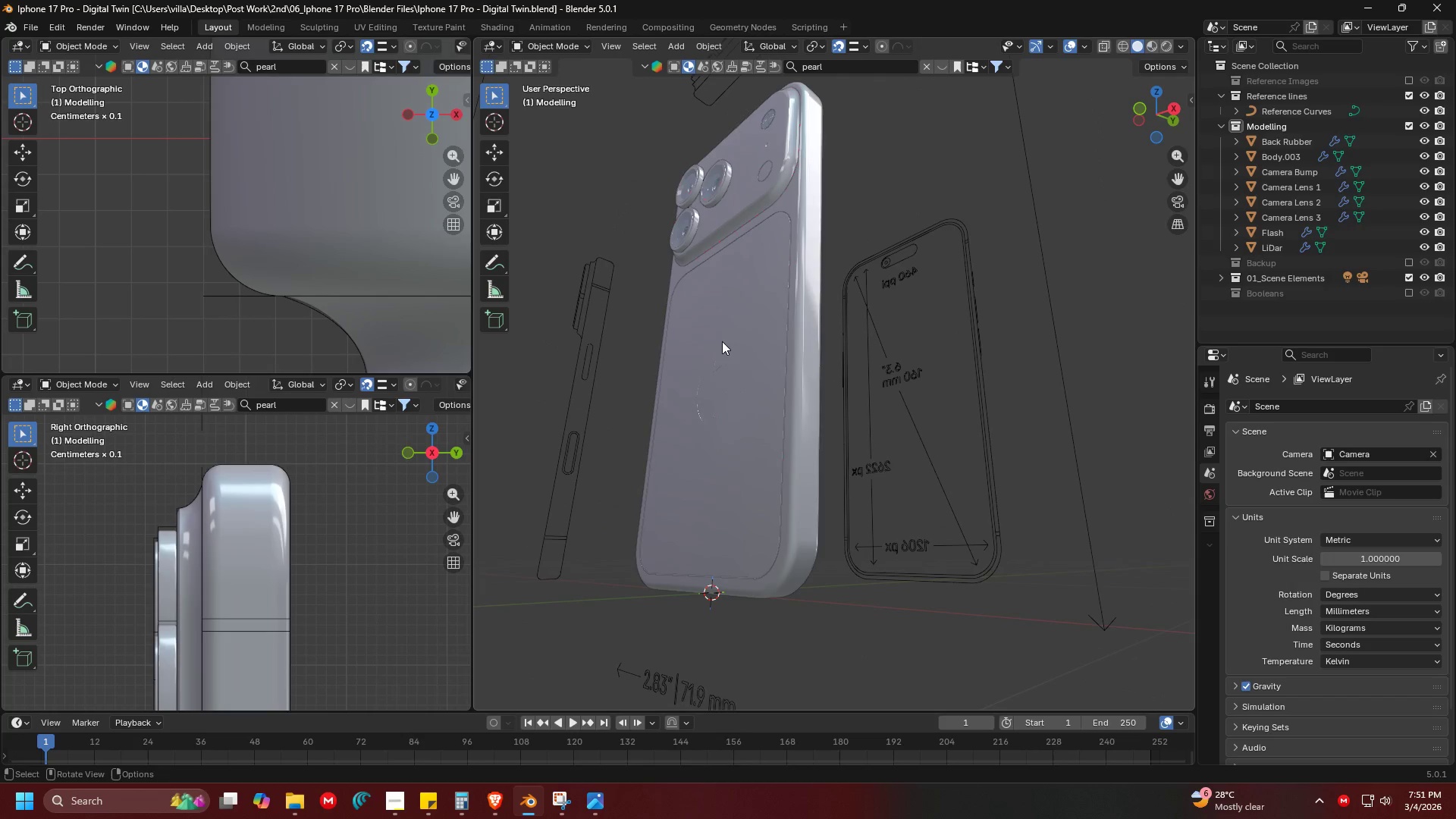 
key(Shift+ShiftLeft)
 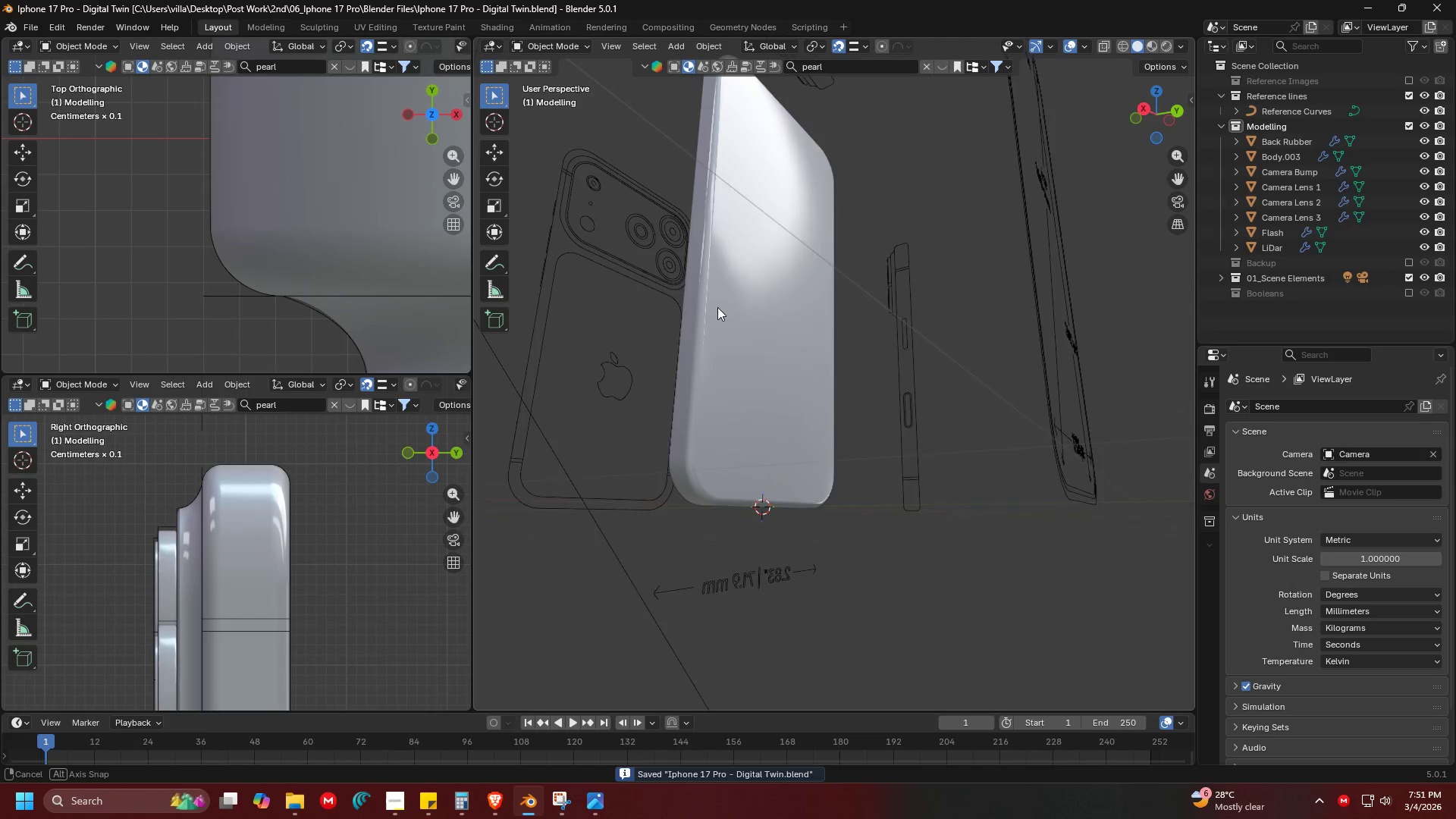 
scroll: coordinate [745, 315], scroll_direction: up, amount: 4.0
 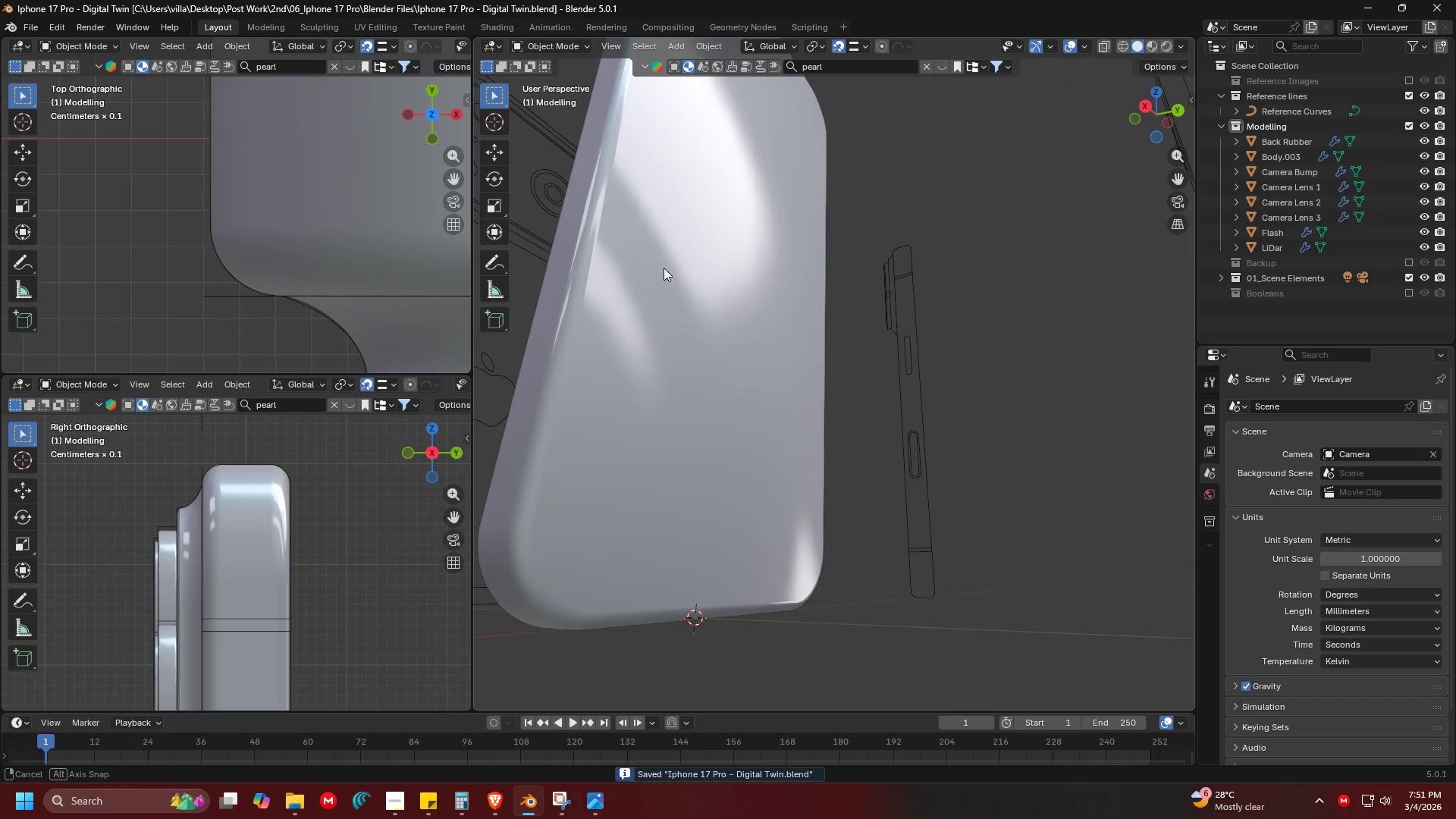 
scroll: coordinate [745, 324], scroll_direction: down, amount: 3.0
 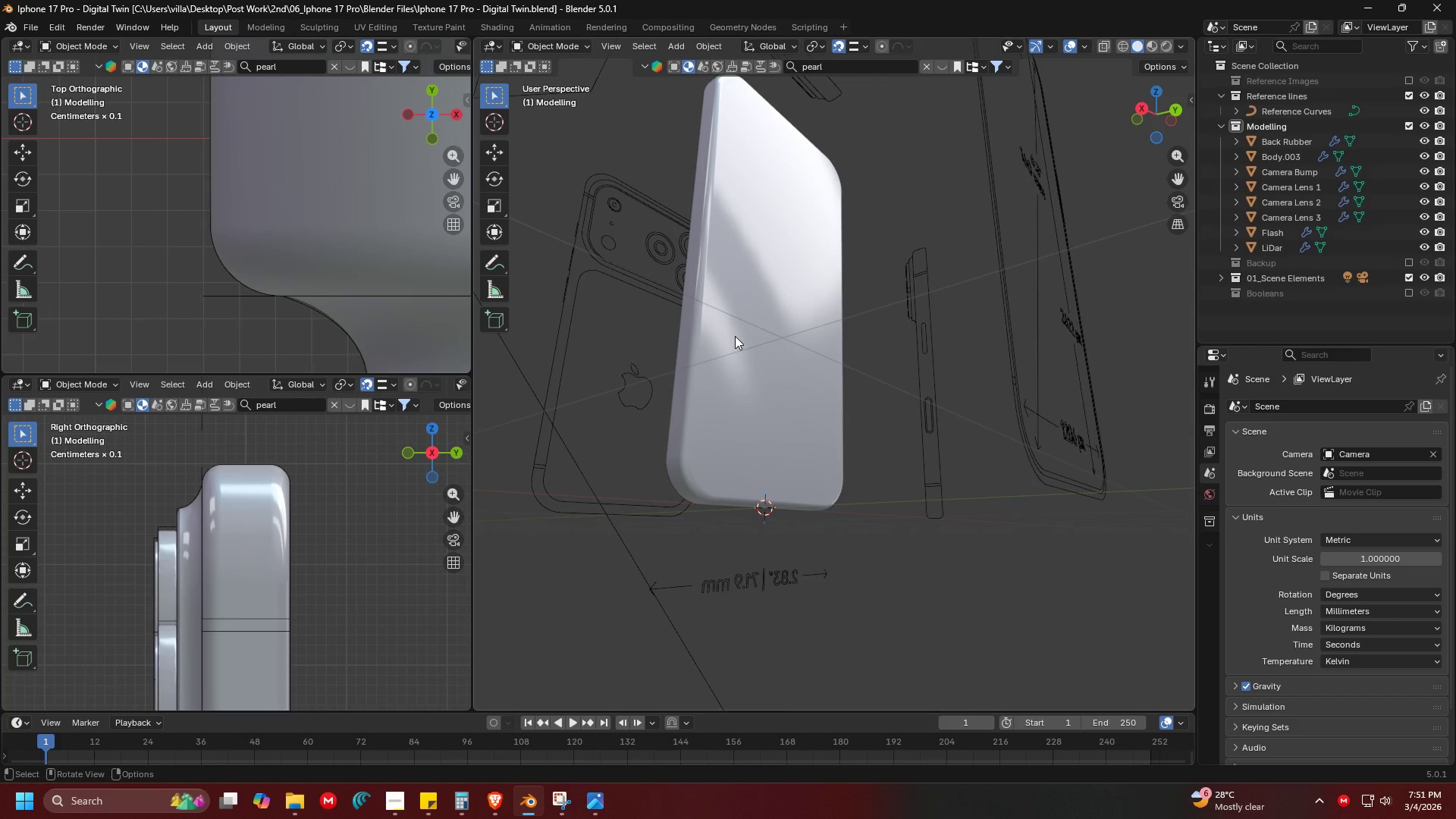 
key(1)
 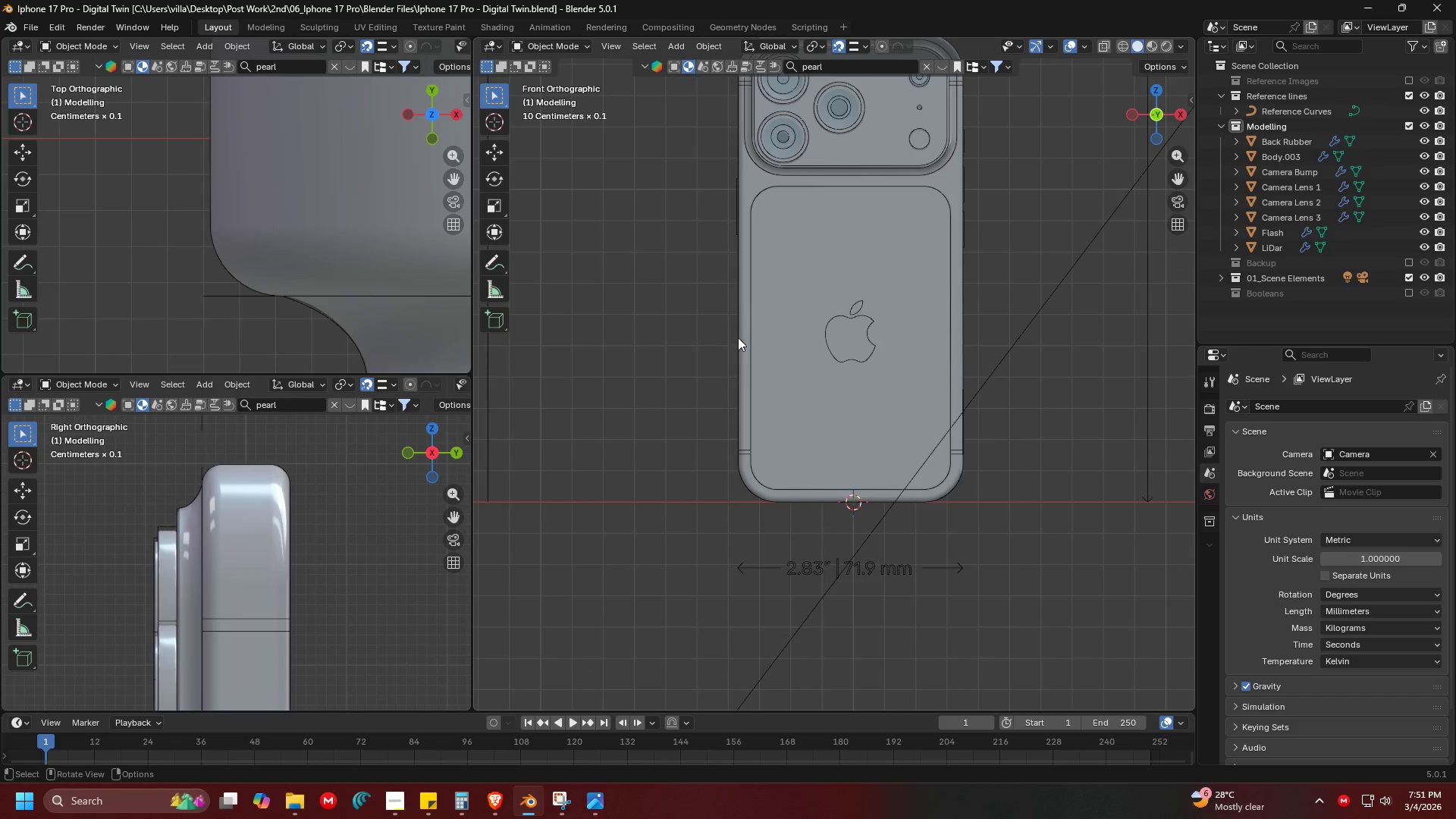 
key(Control+1)
 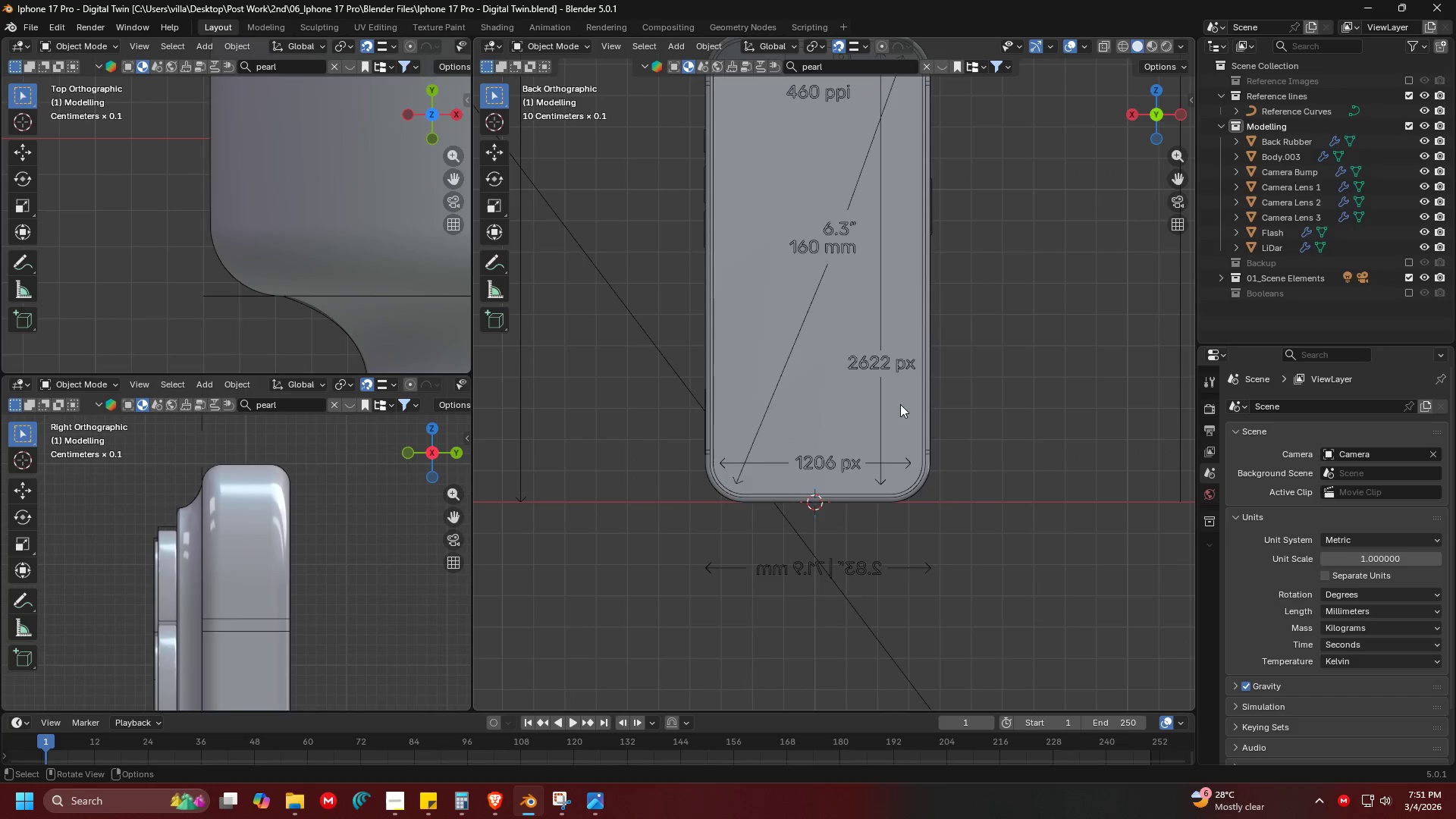 
key(Shift+ShiftLeft)
 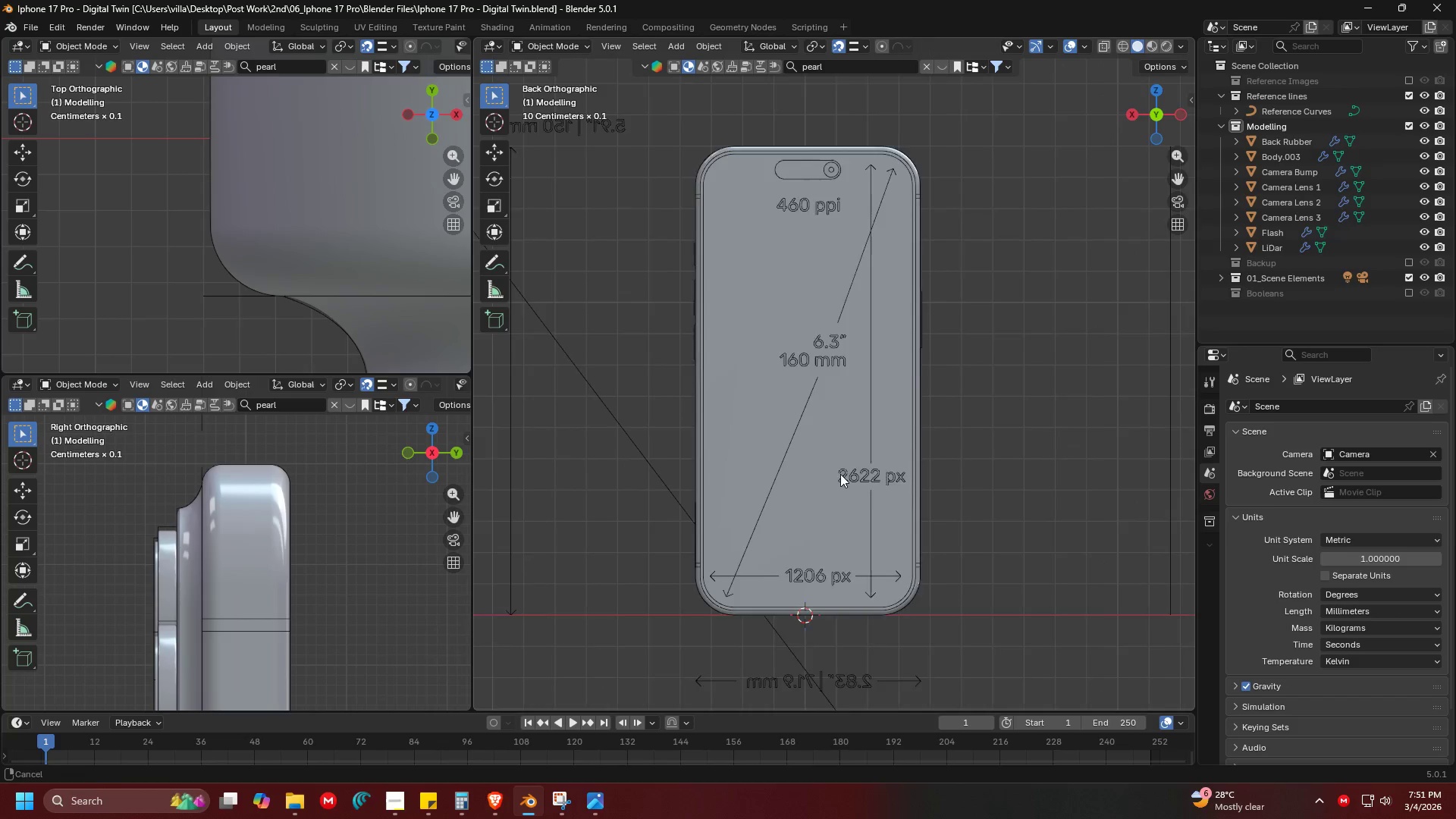 
key(Shift+ShiftLeft)
 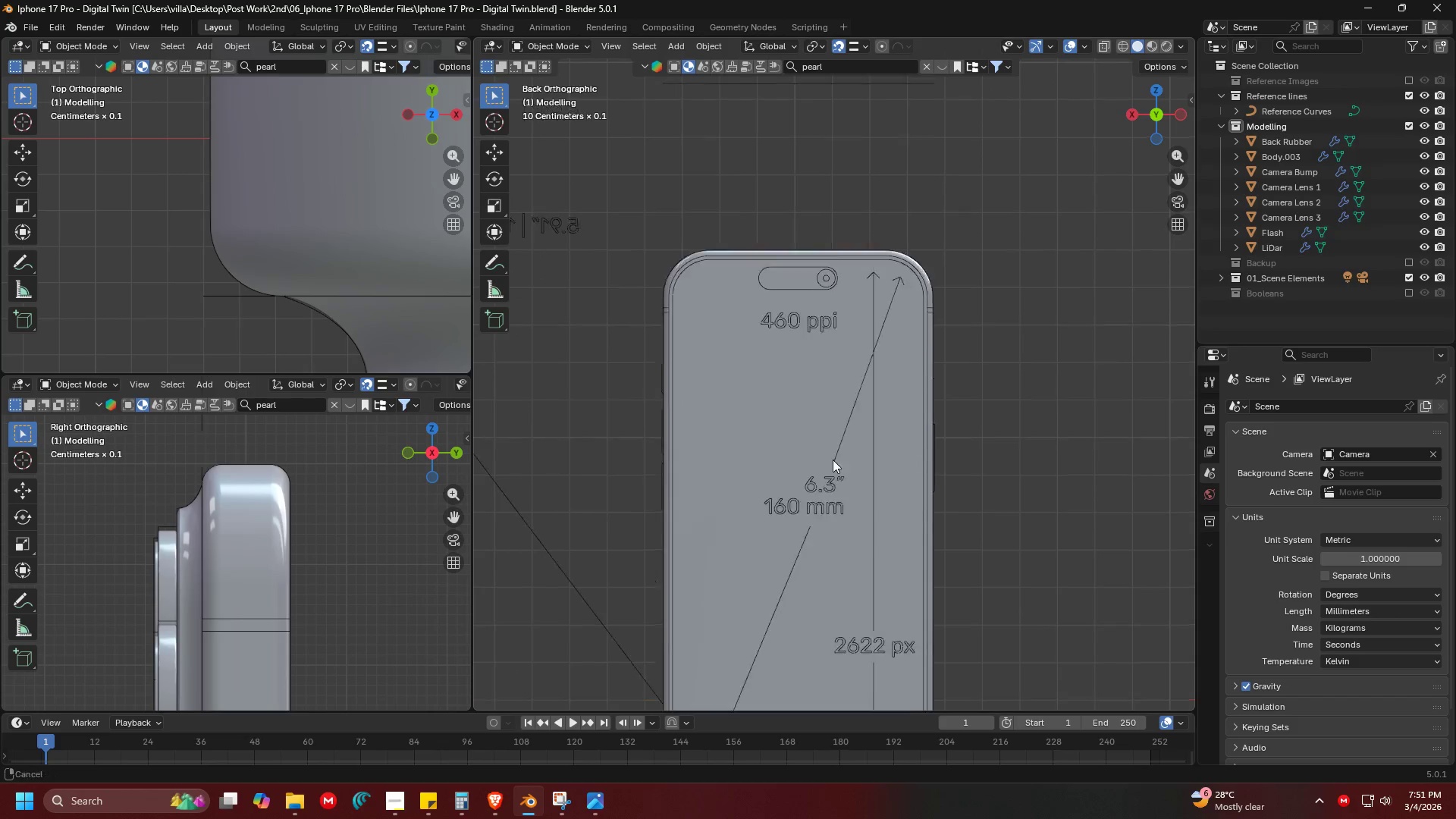 
scroll: coordinate [826, 491], scroll_direction: up, amount: 2.0
 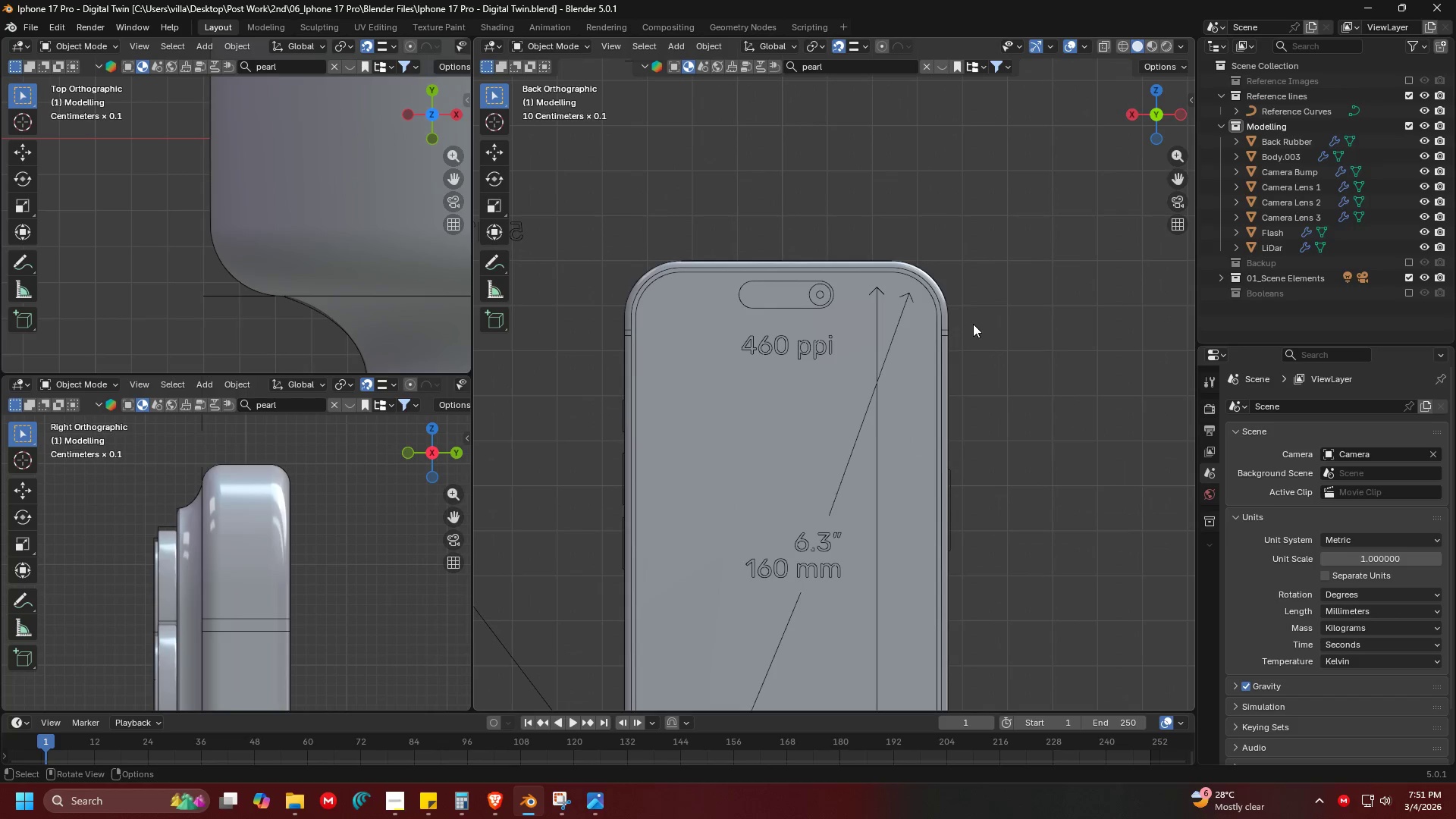 
left_click([985, 255])
 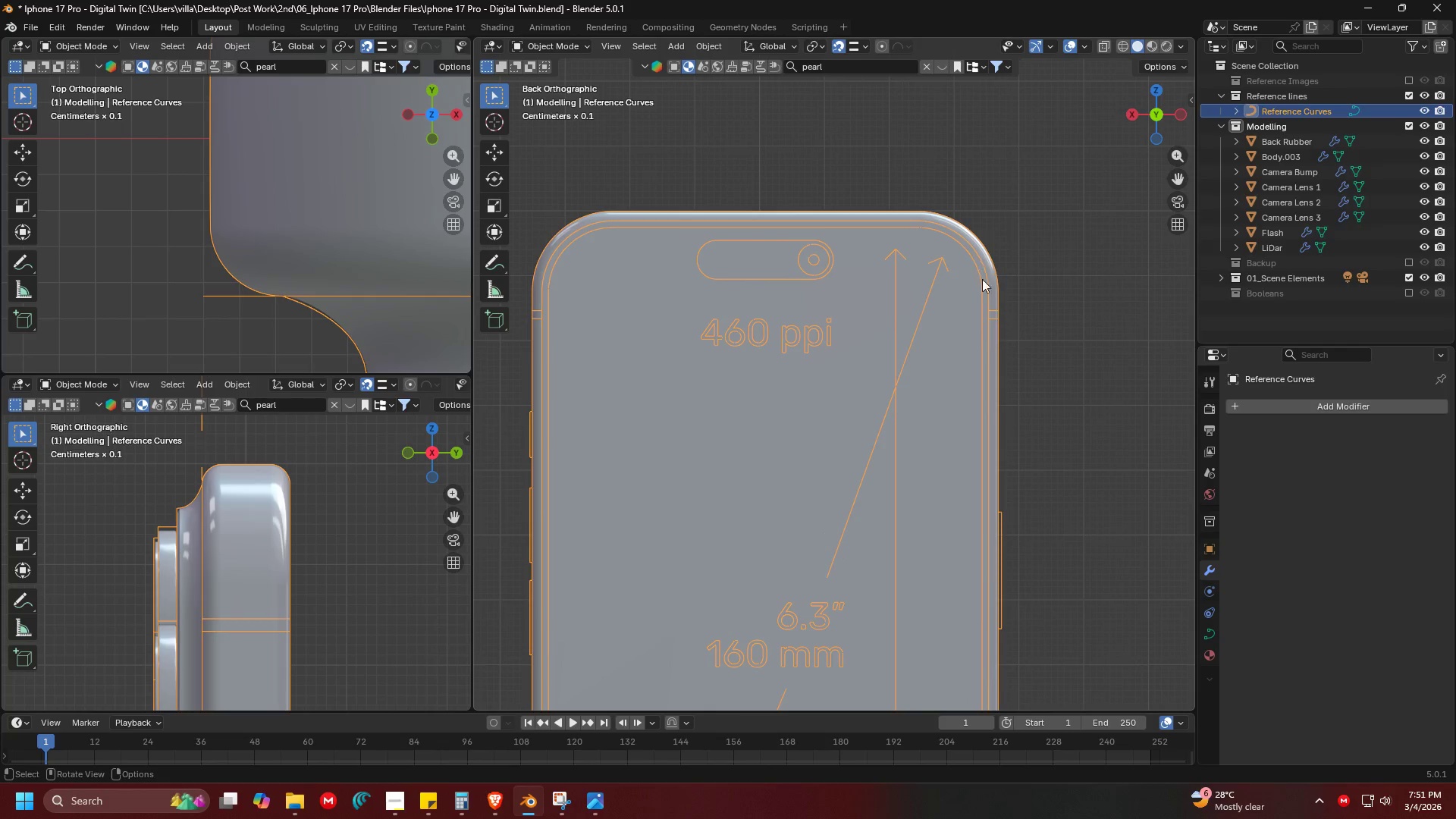 
scroll: coordinate [946, 284], scroll_direction: up, amount: 2.0
 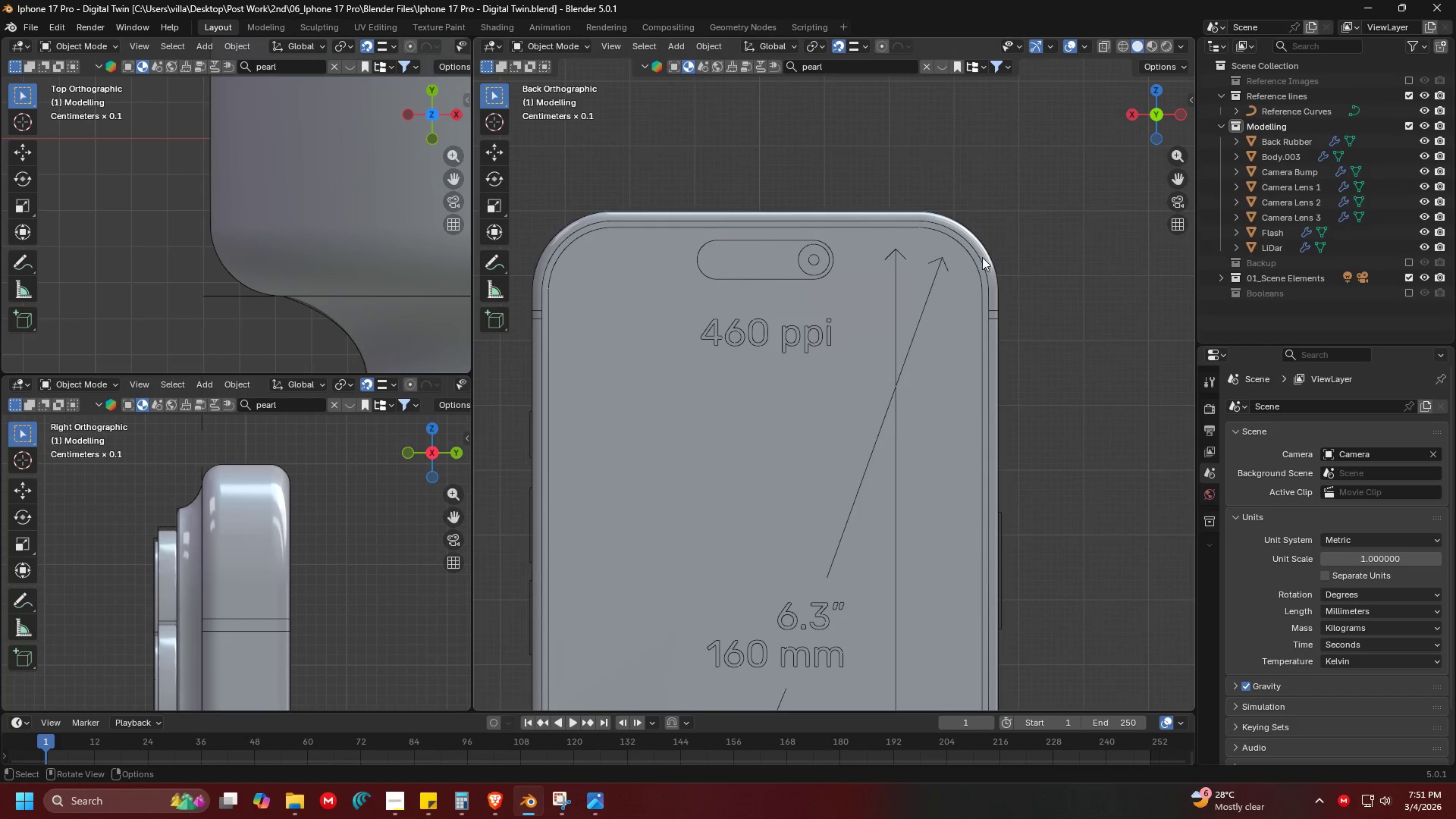 
hold_key(key=ShiftLeft, duration=0.33)
 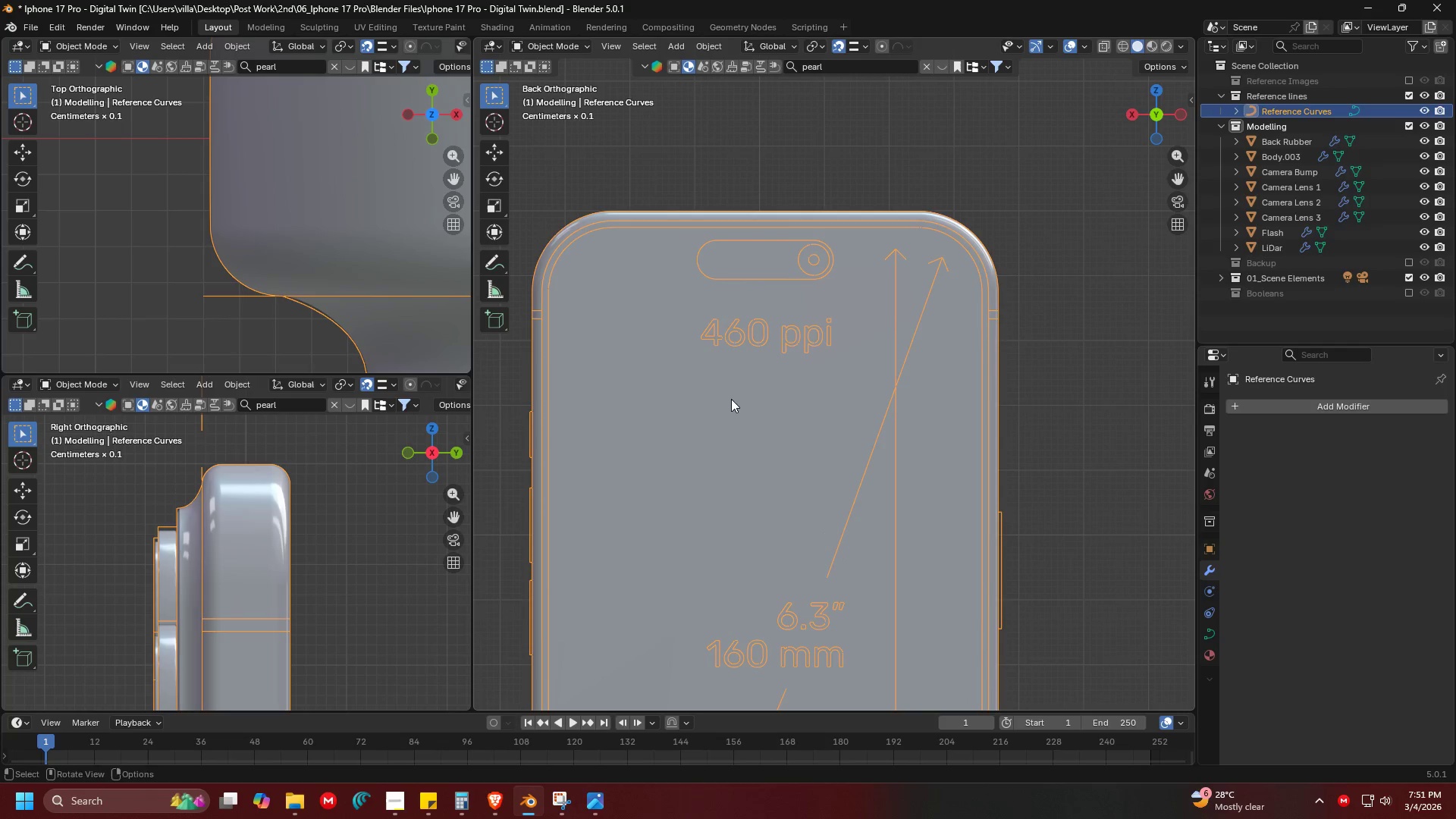 
key(Alt+Tab)
 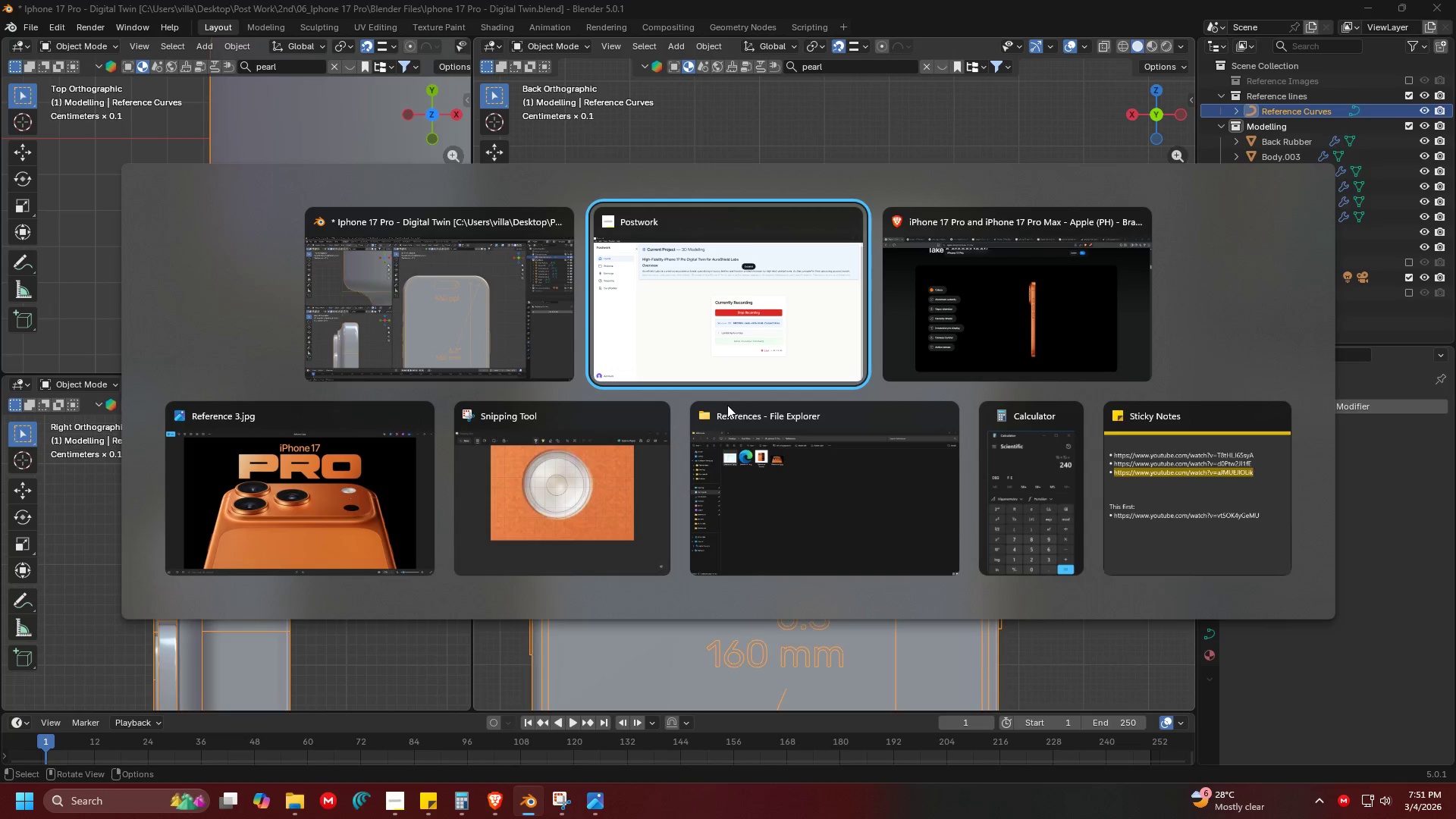 
key(Alt+Tab)
 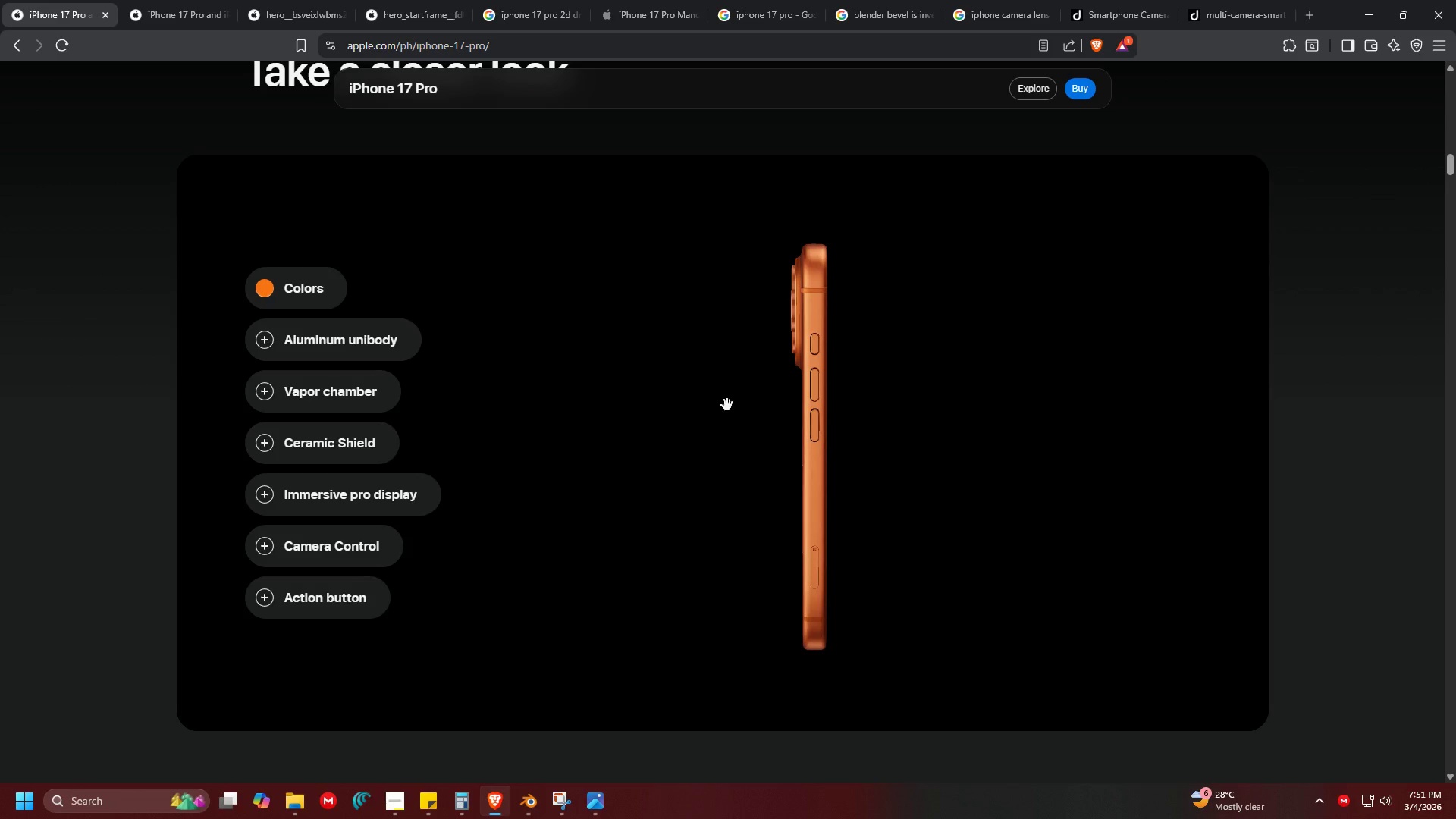 
left_click_drag(start_coordinate=[822, 371], to_coordinate=[620, 375])
 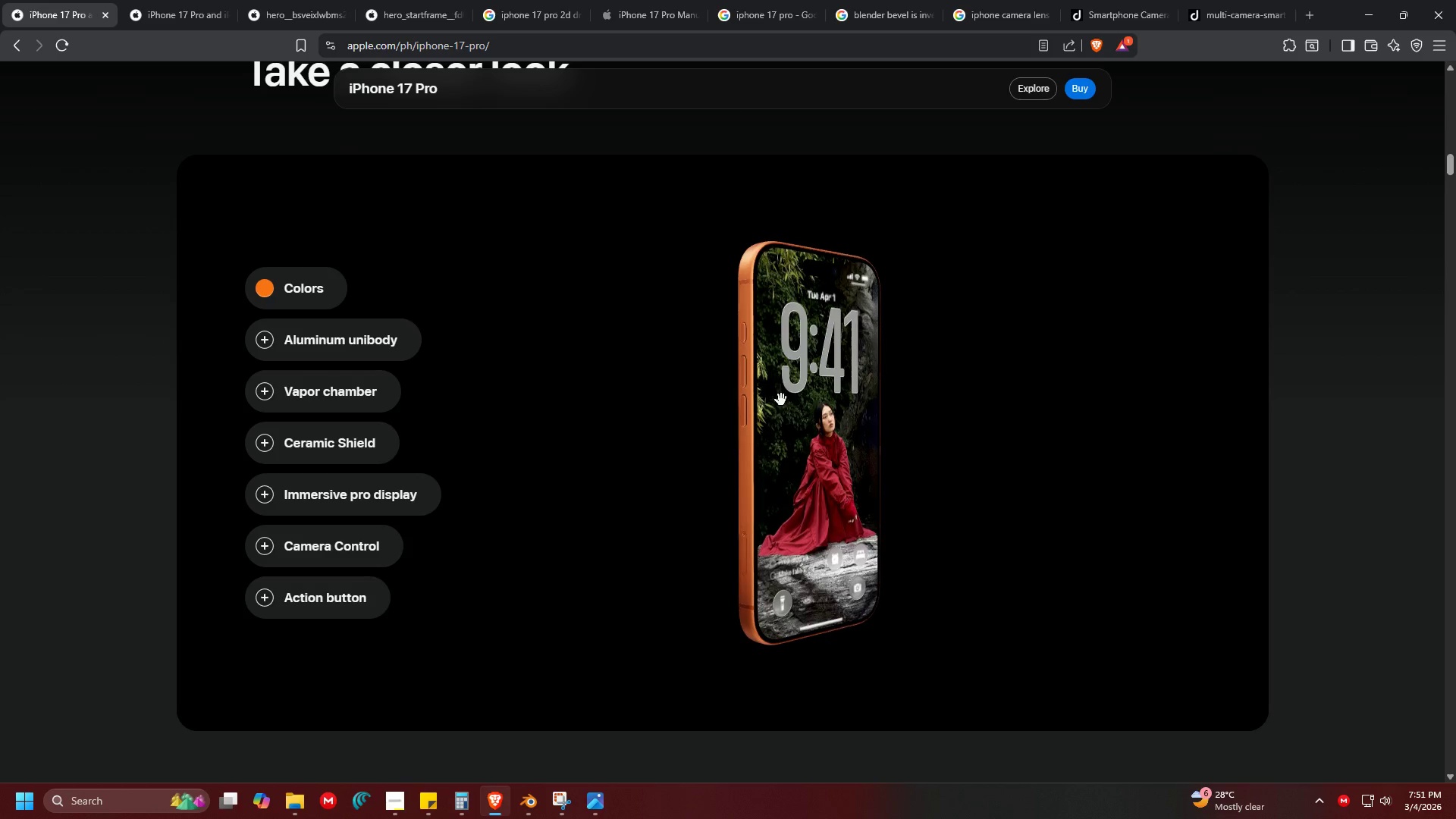 
left_click_drag(start_coordinate=[819, 402], to_coordinate=[594, 334])
 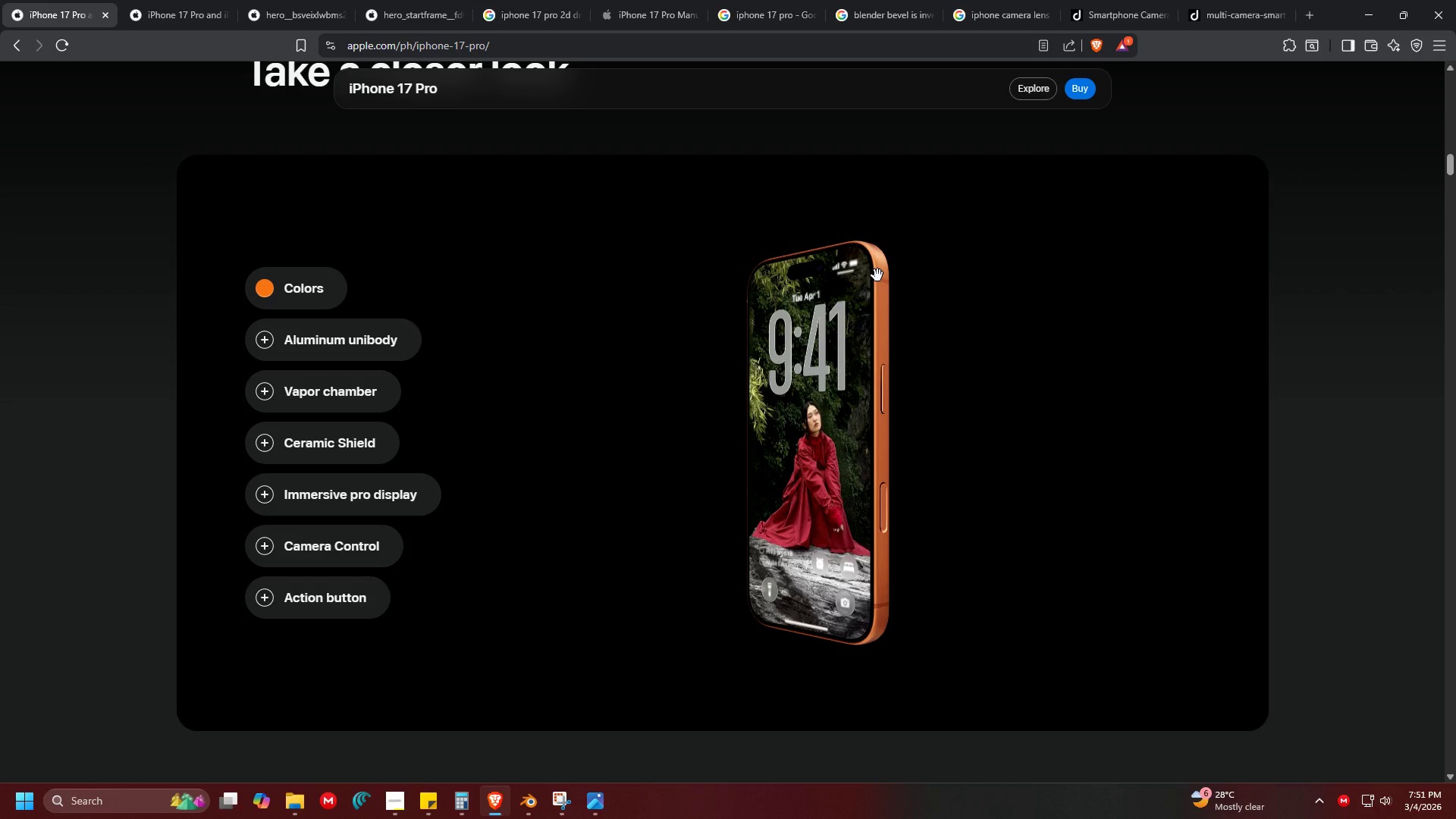 
wait(6.64)
 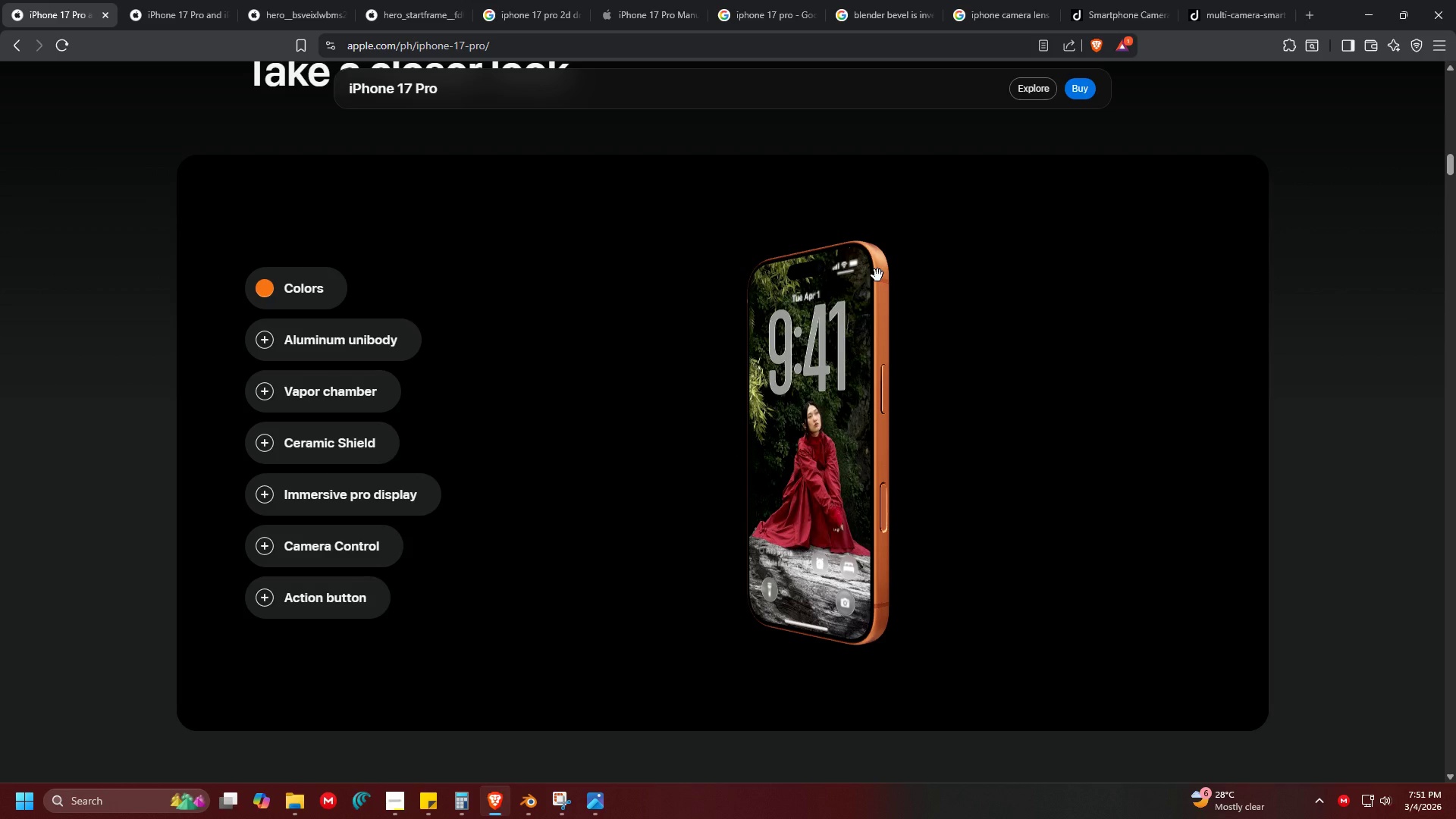 
key(Alt+Tab)
 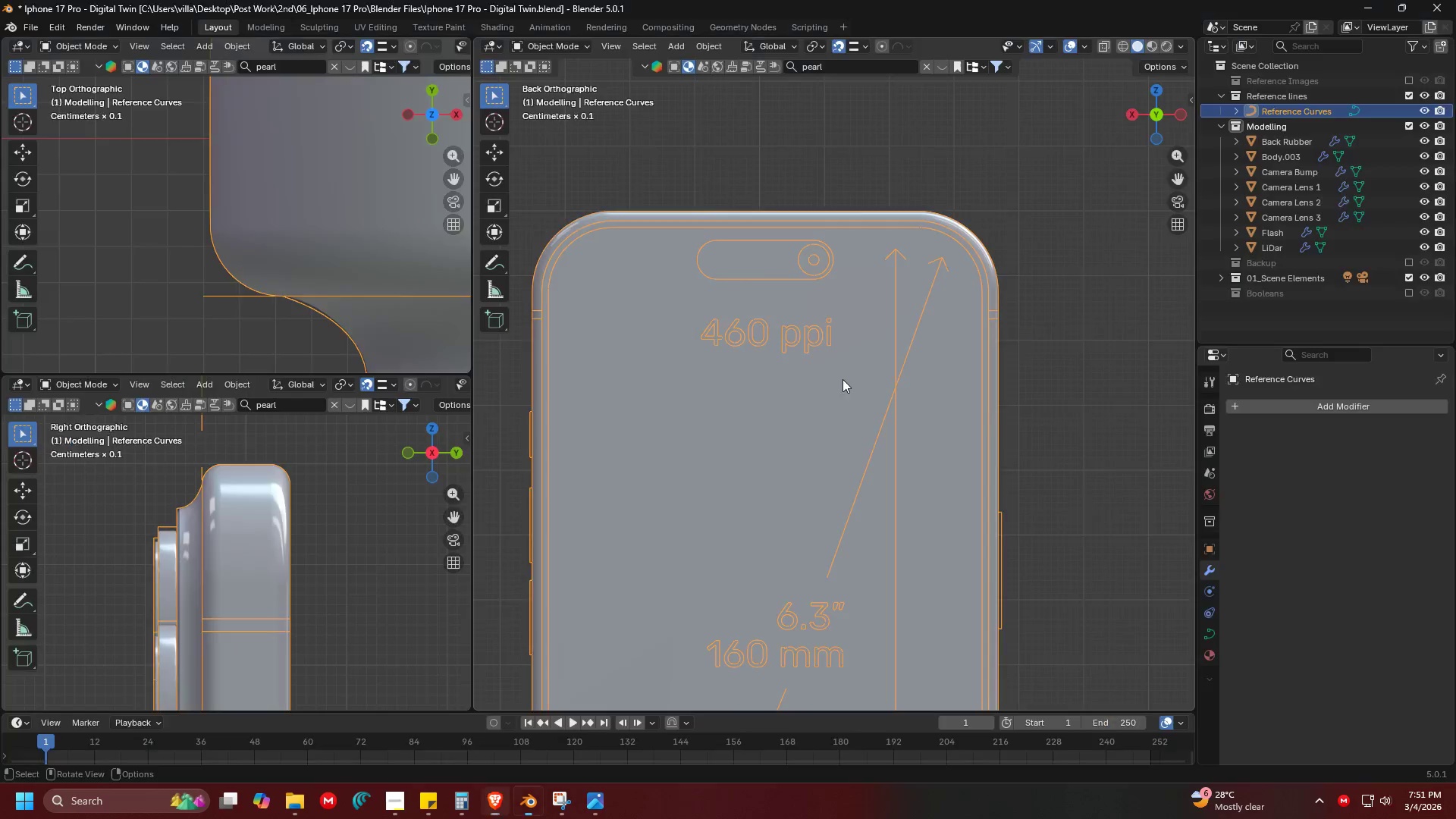 
hold_key(key=ShiftLeft, duration=0.47)
 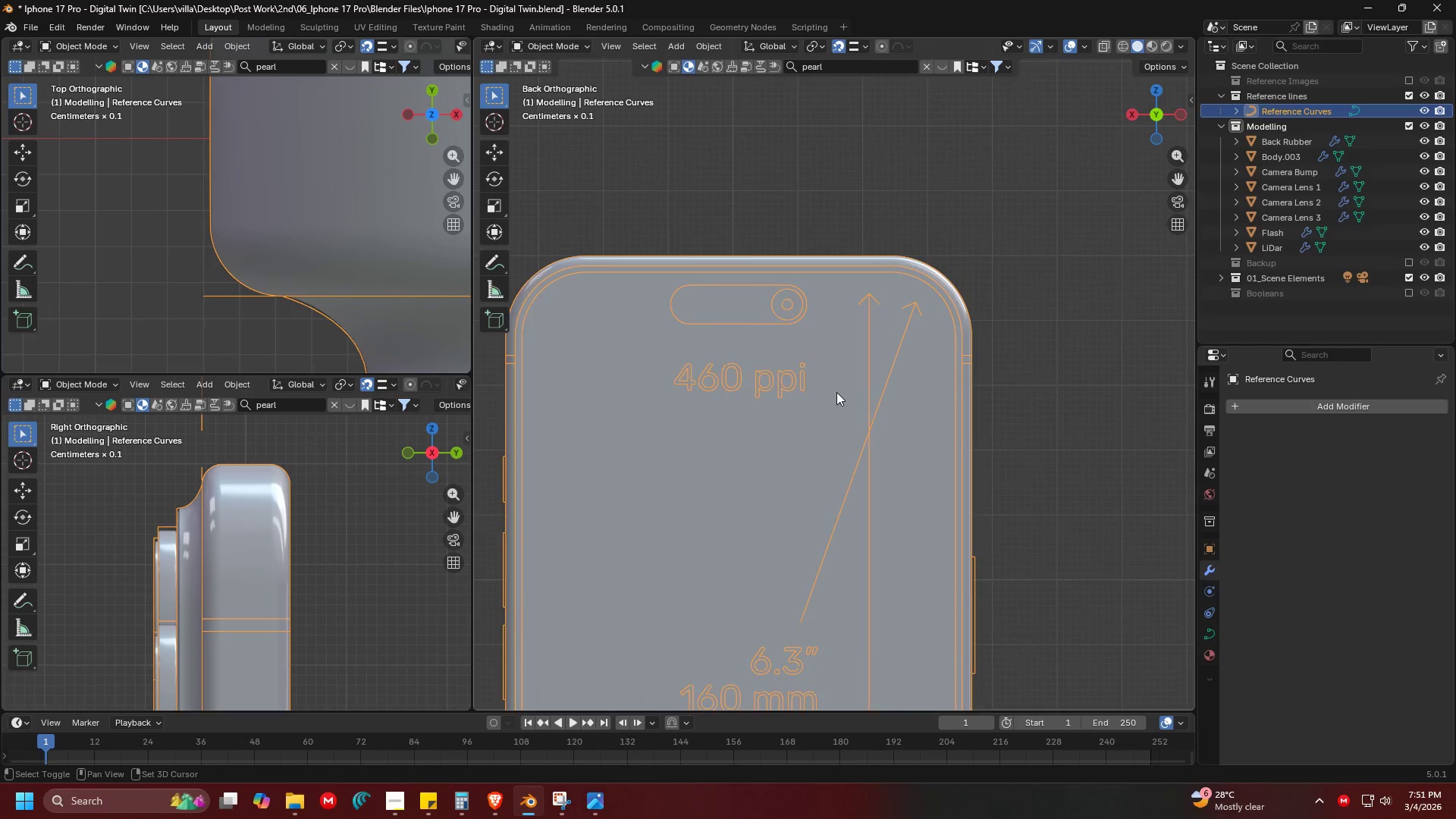 
key(Shift+ShiftLeft)
 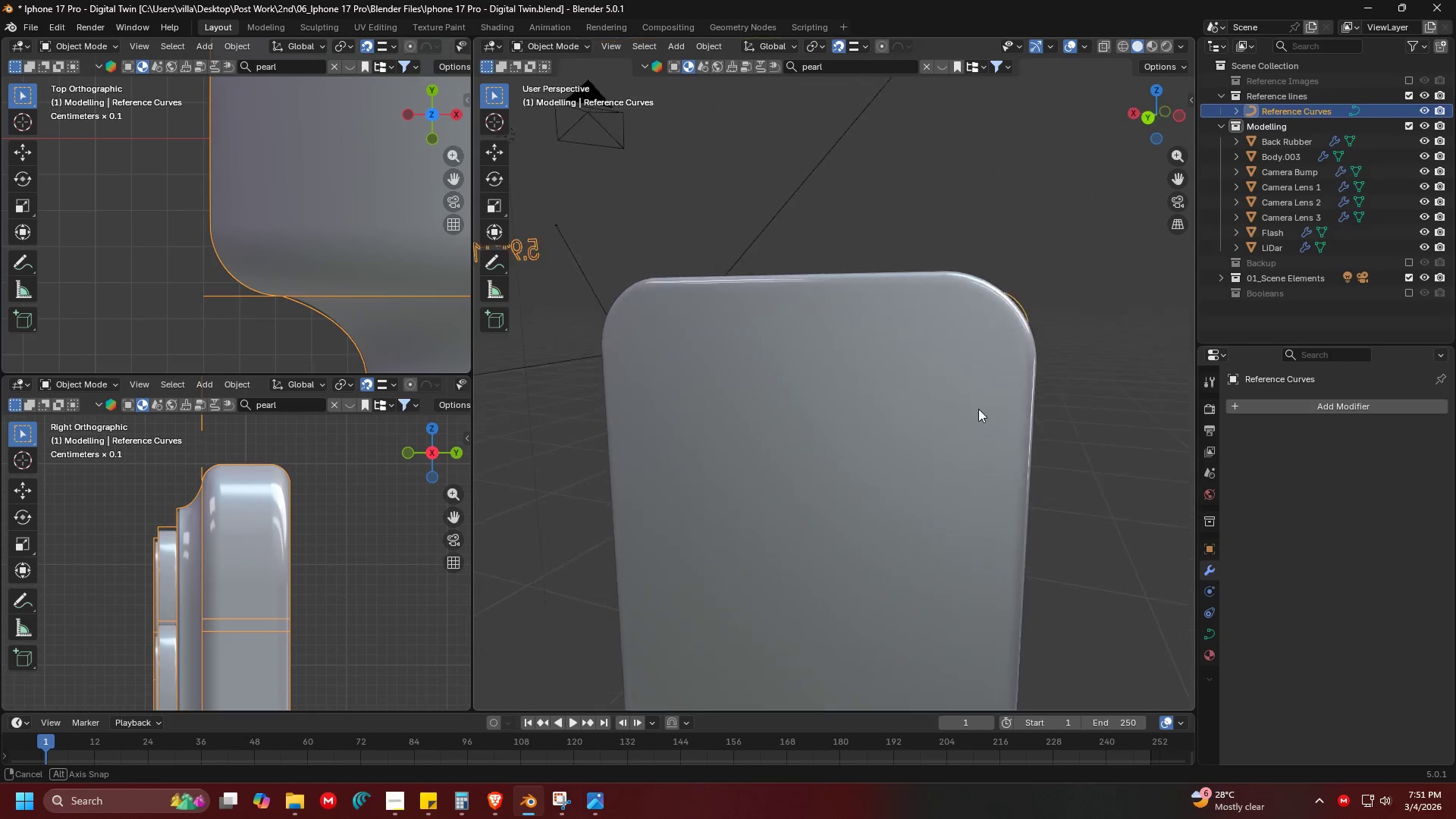 
scroll: coordinate [927, 362], scroll_direction: up, amount: 2.0
 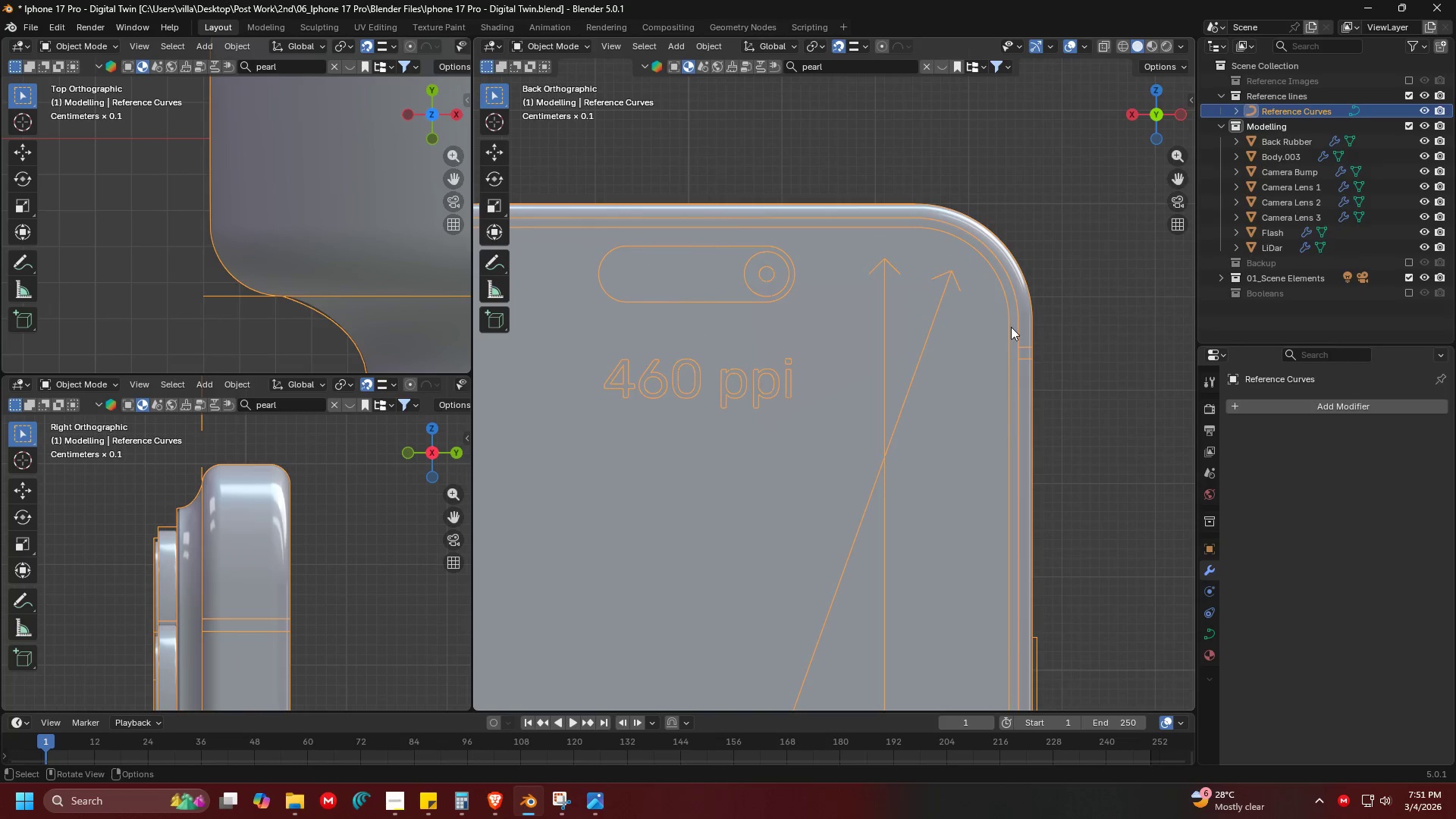 
key(Shift+ShiftLeft)
 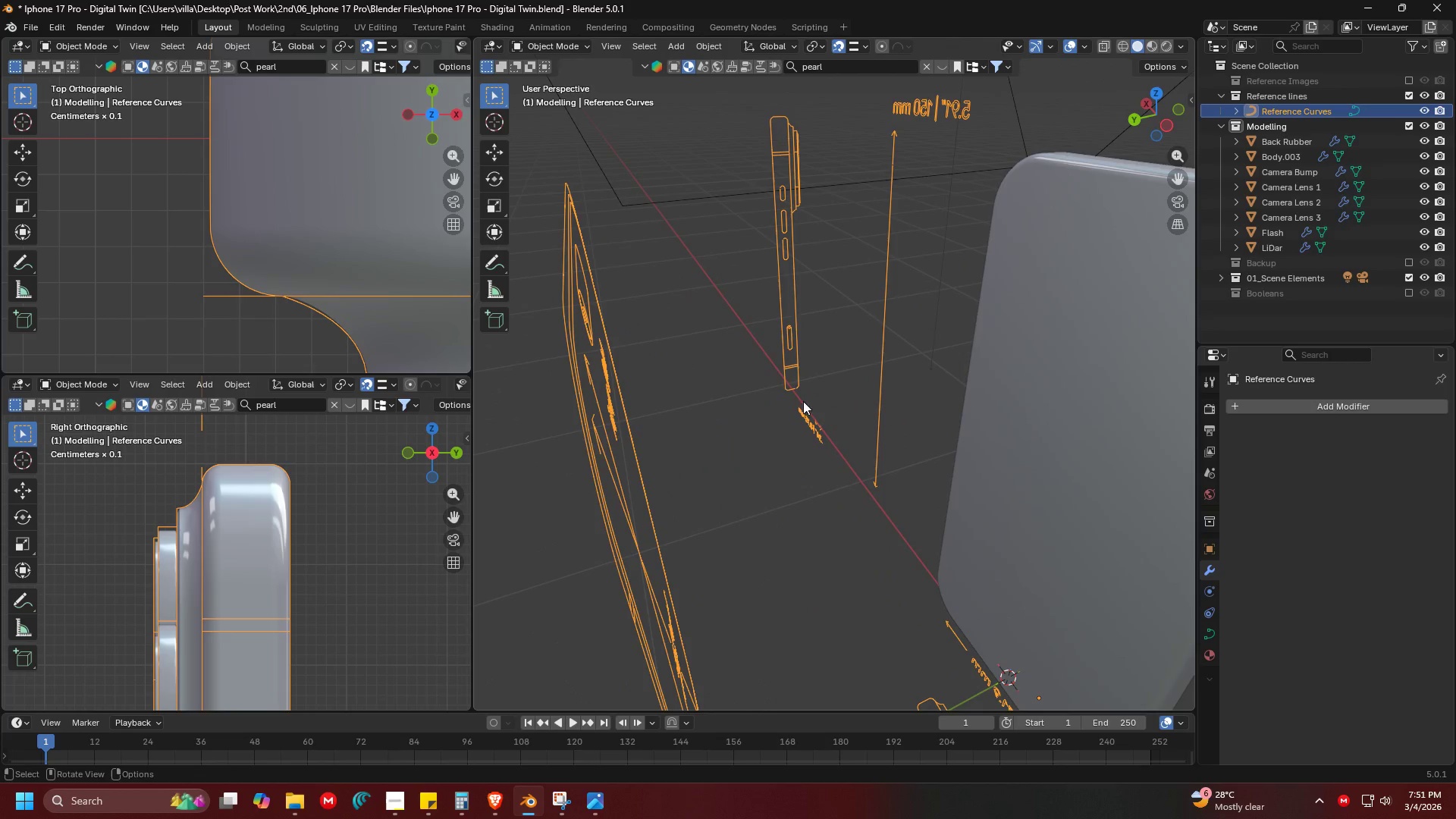 
key(Shift+ShiftLeft)
 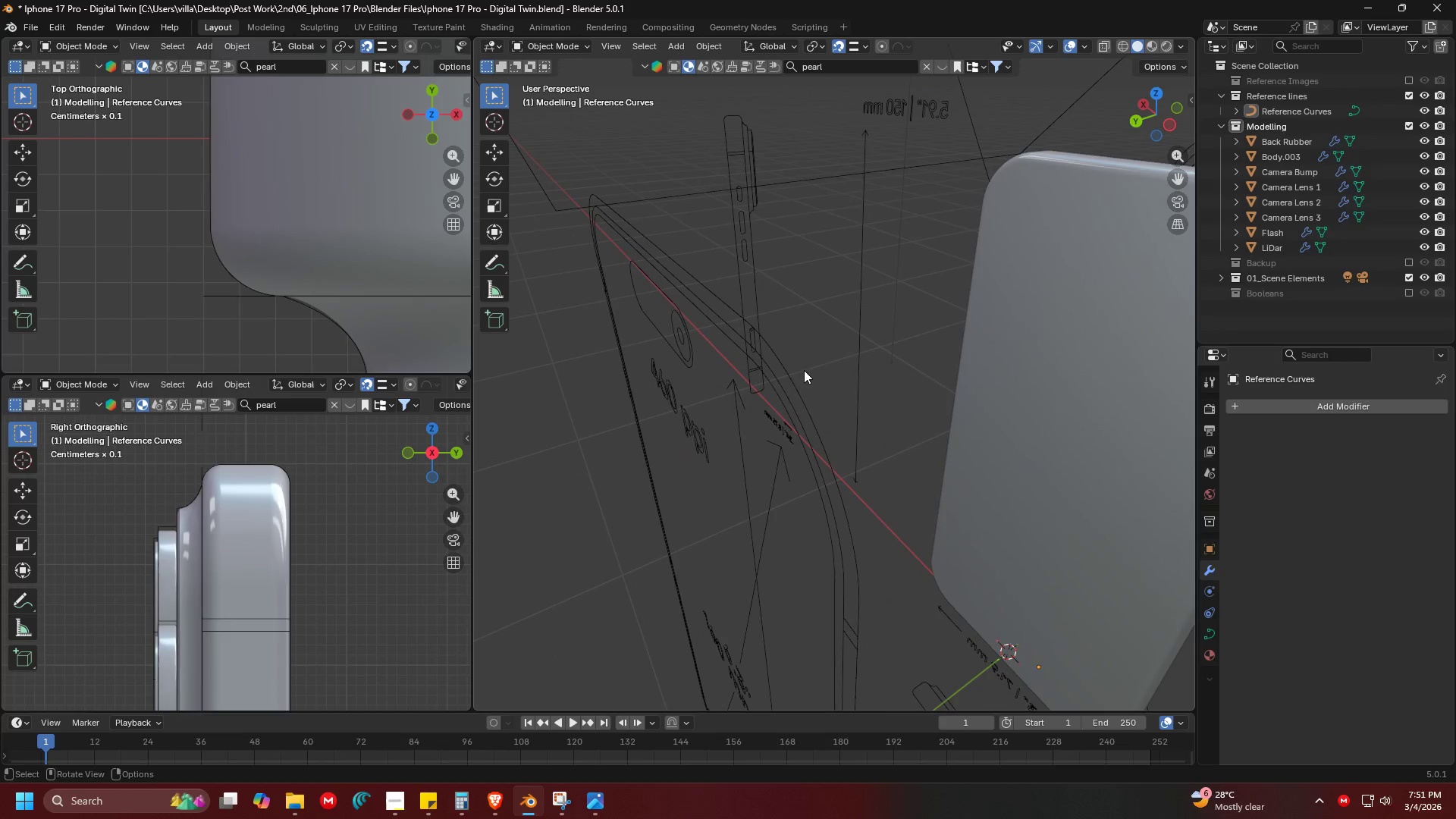 
scroll: coordinate [849, 400], scroll_direction: down, amount: 4.0
 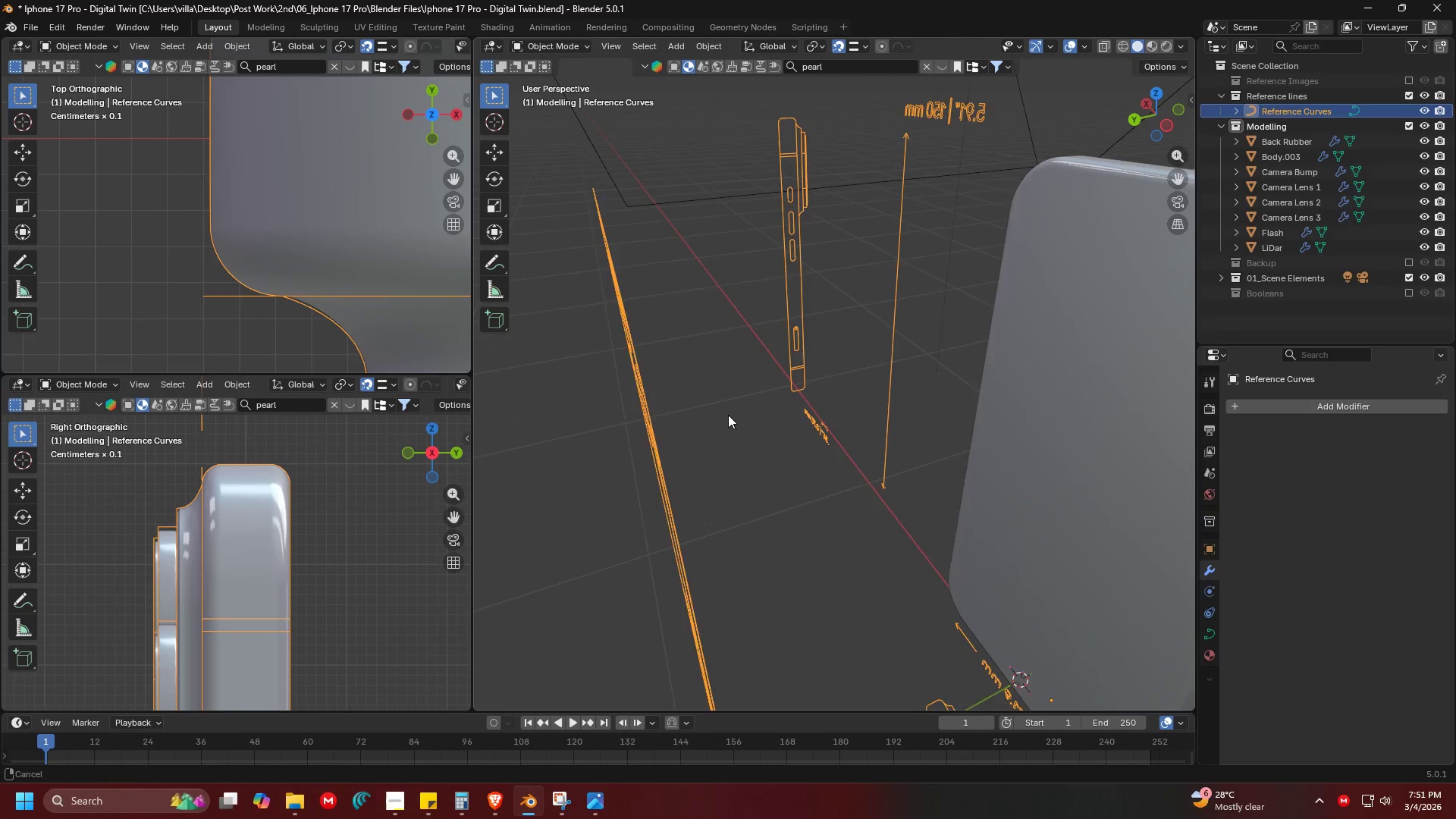 
double_click([789, 377])
 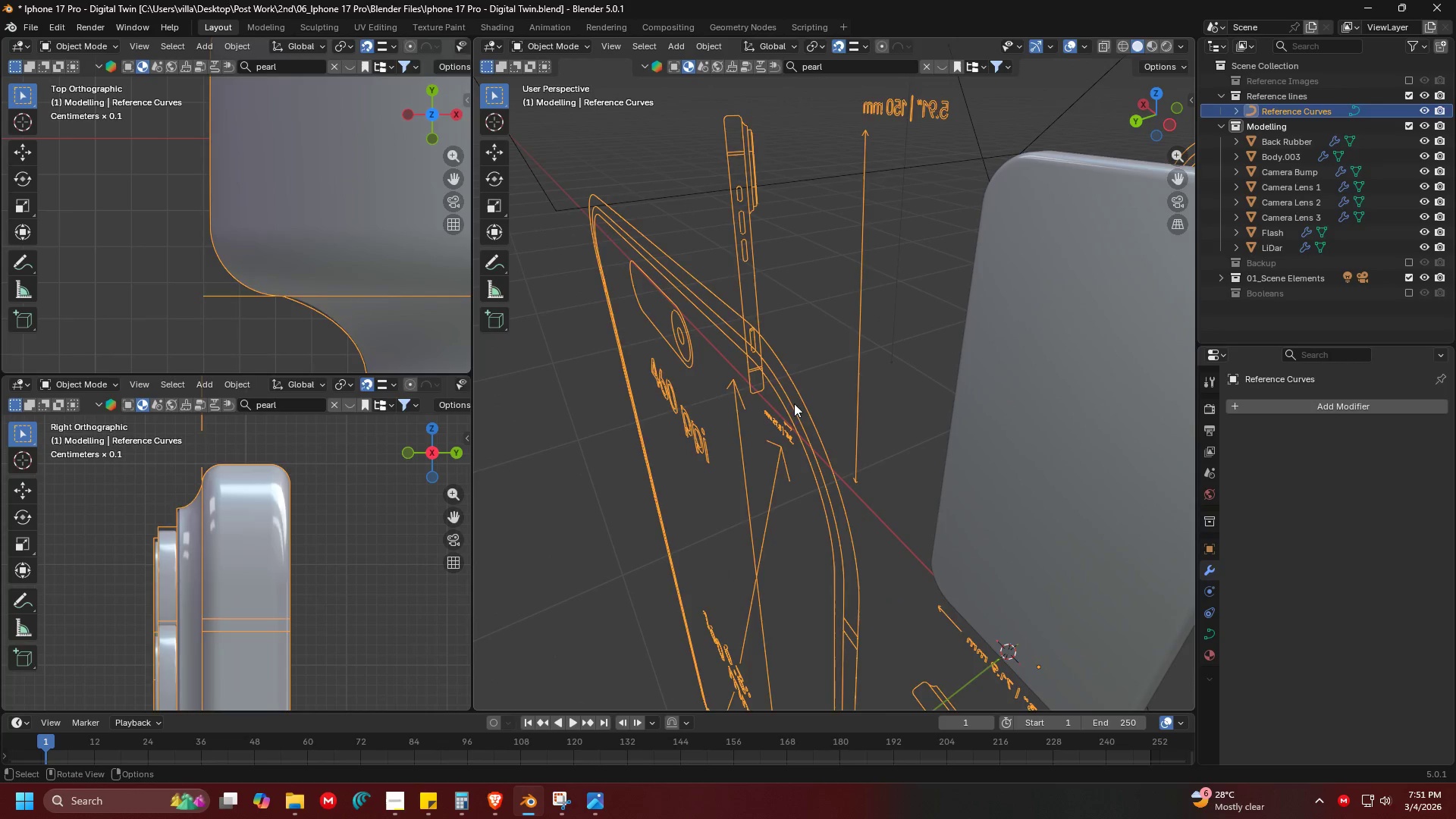 
key(Tab)
 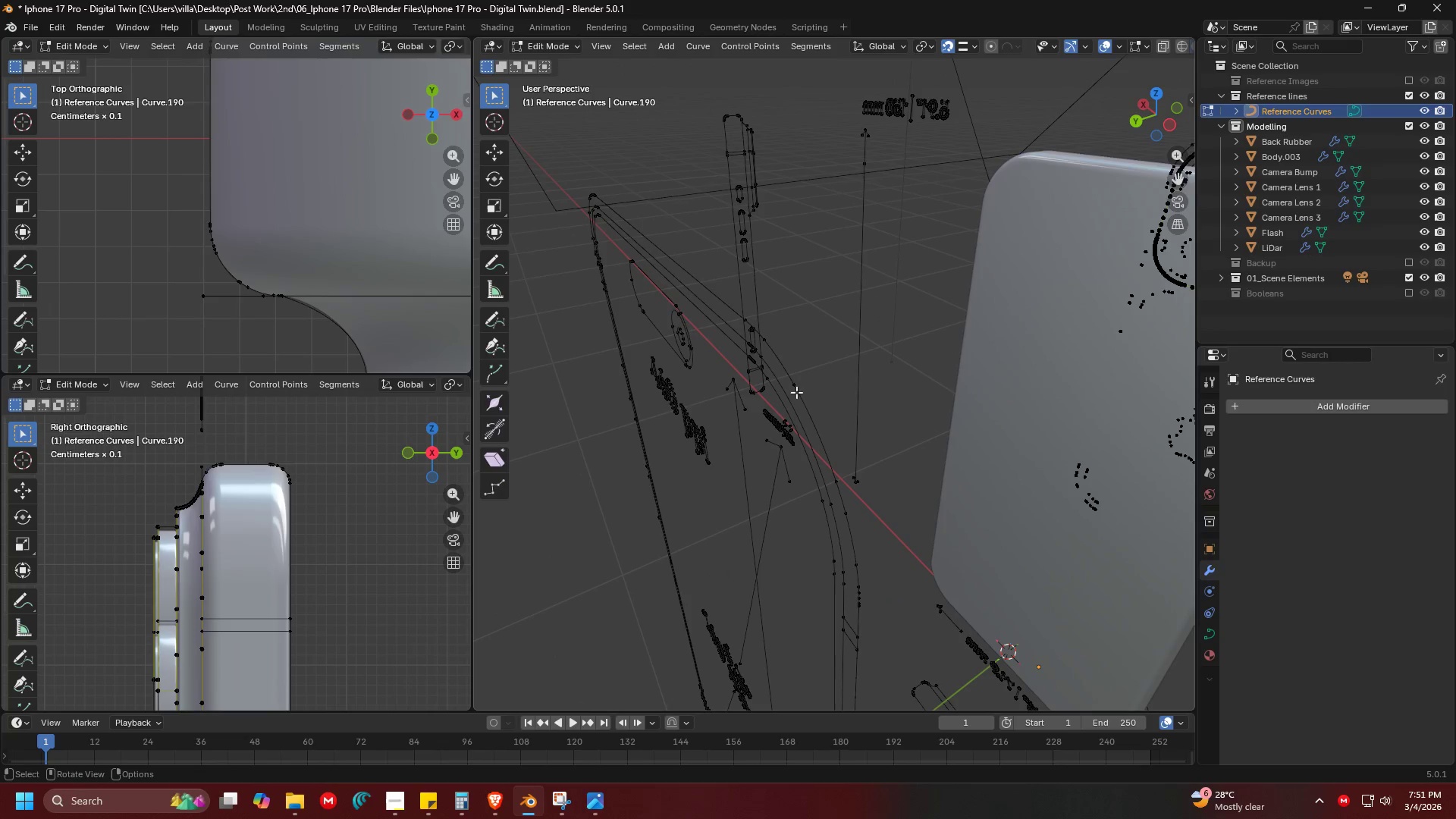 
left_click([799, 387])
 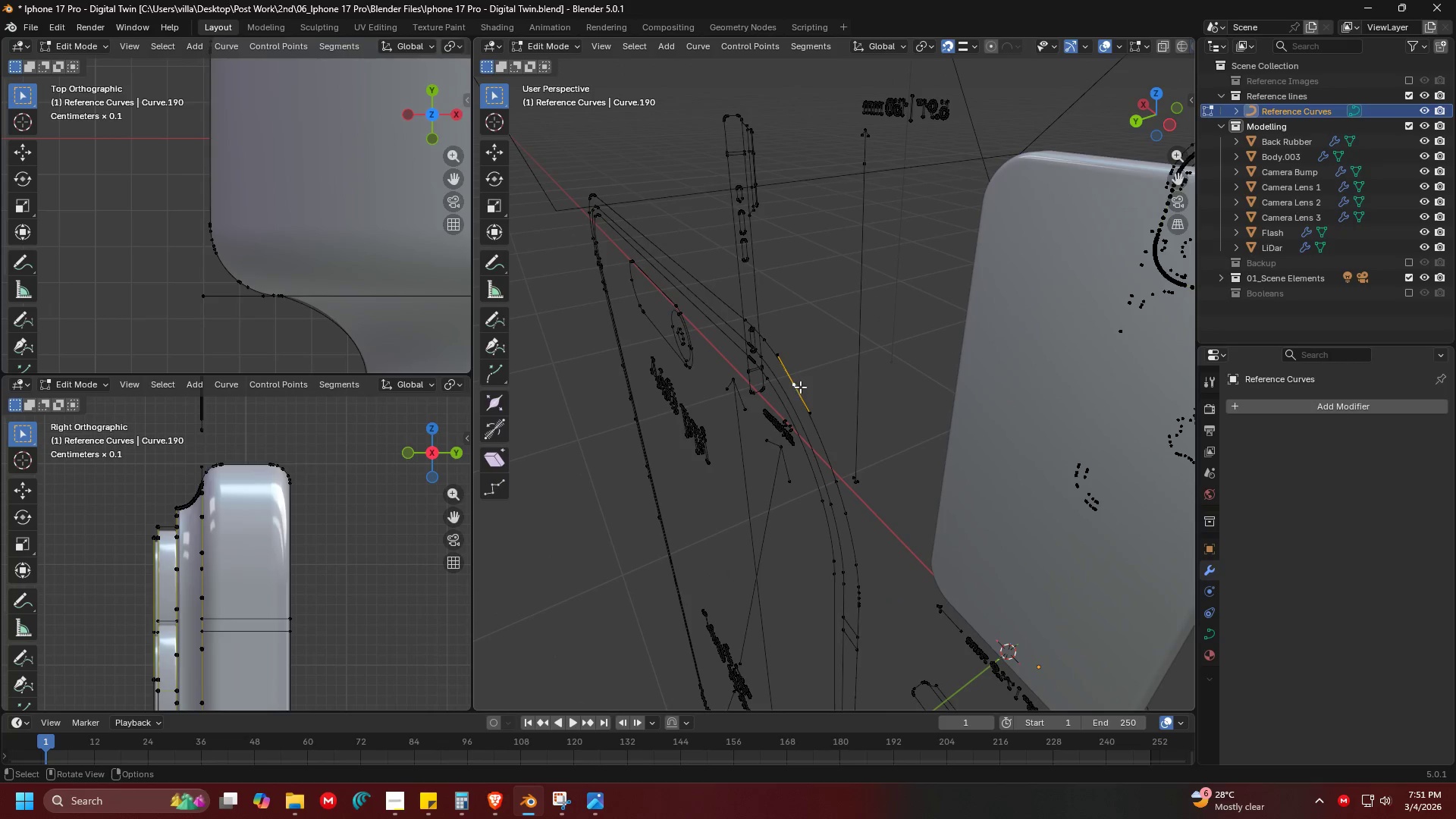 
key(Tab)
 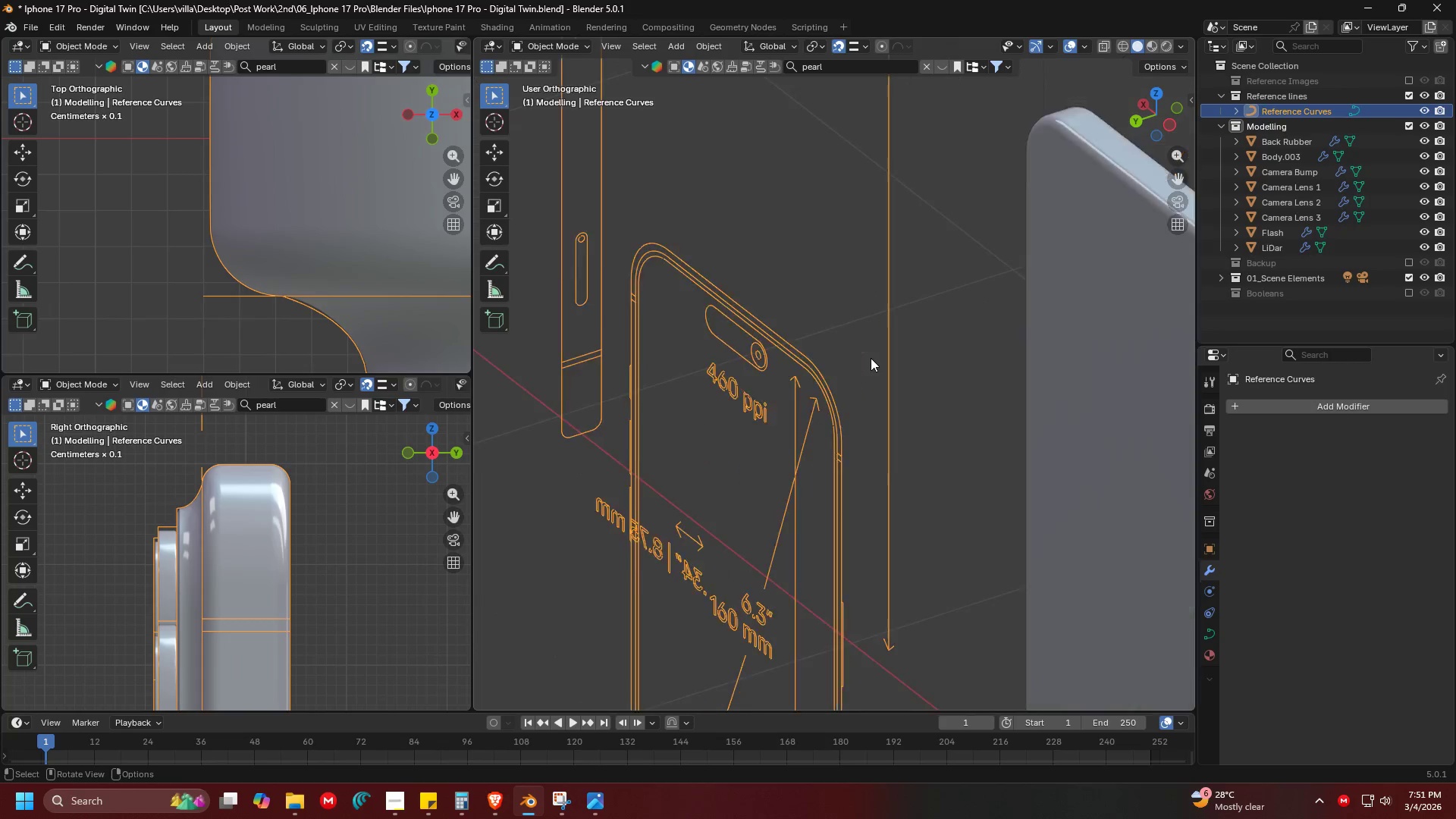 
key(1)
 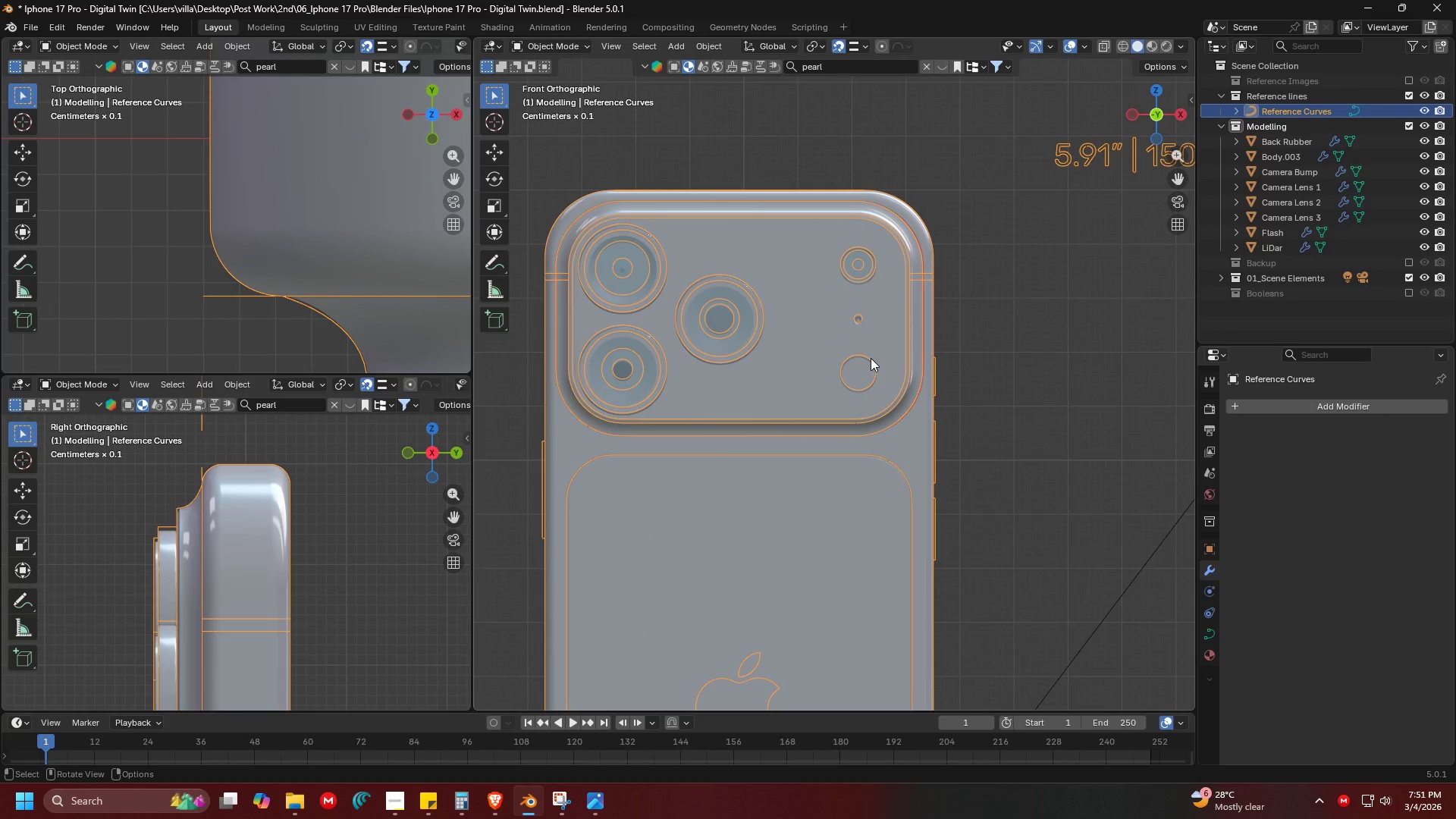 
key(Control+3)
 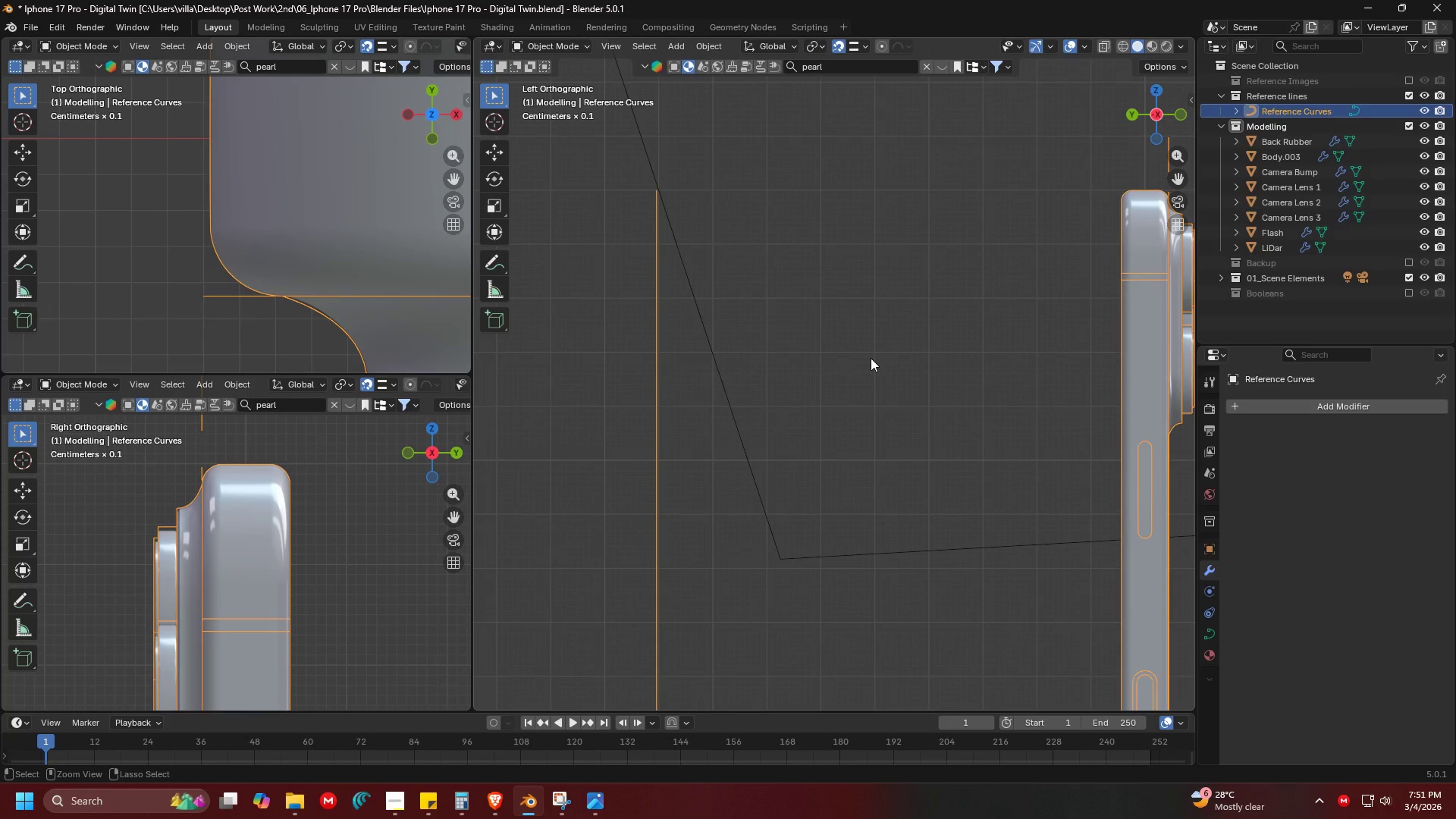 
key(Control+1)
 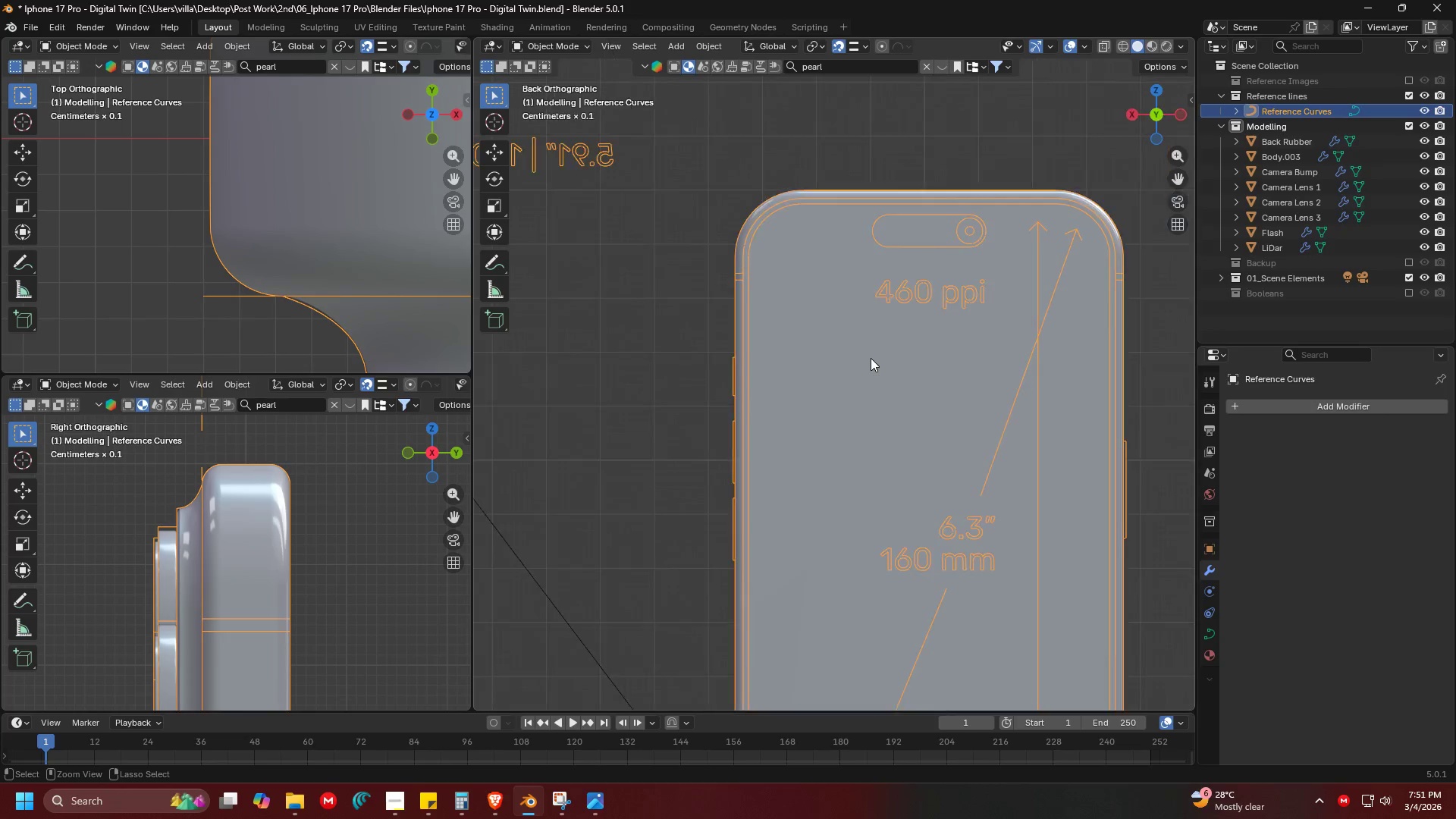 
key(Control+1)
 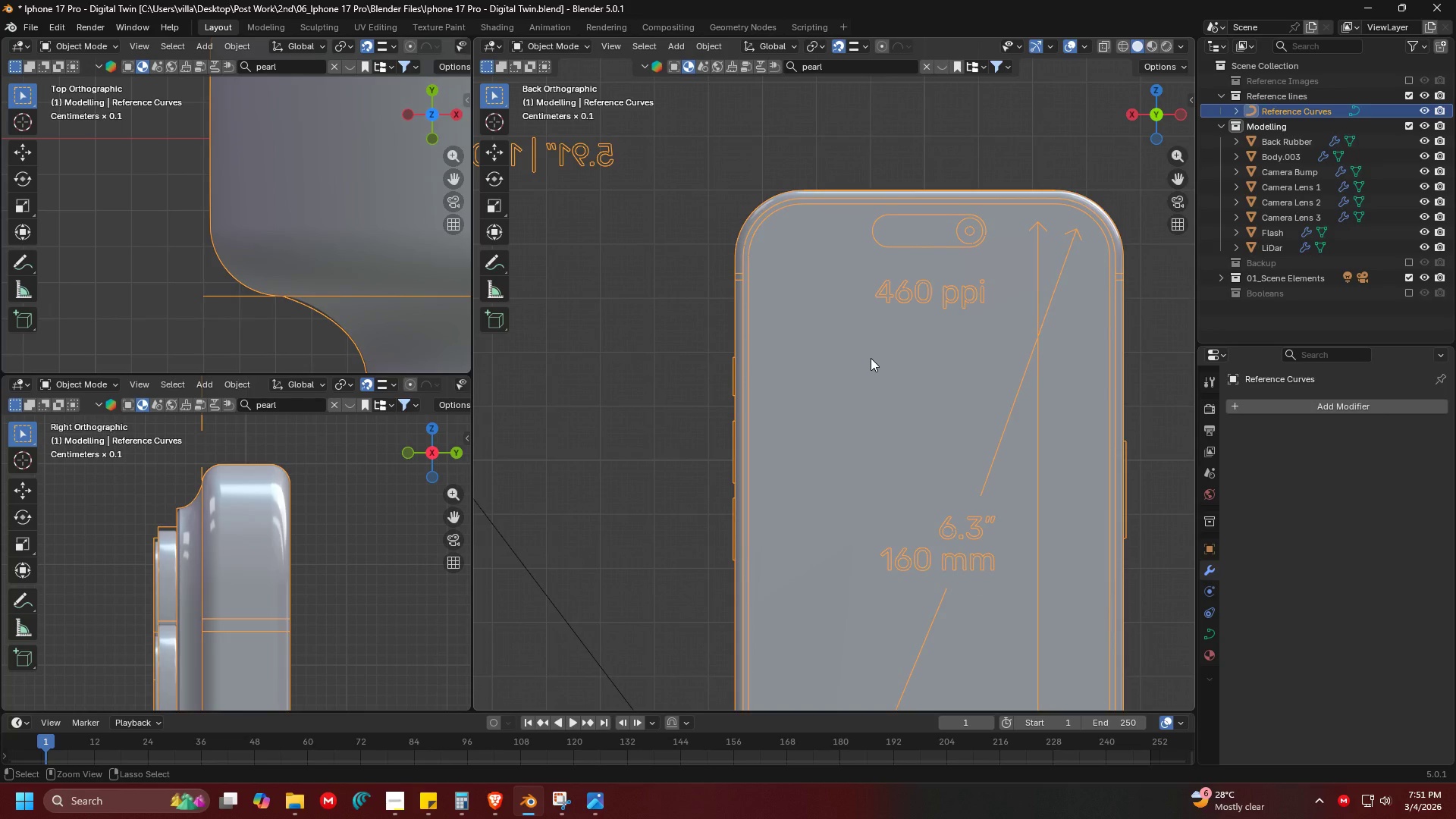 
key(Control+1)
 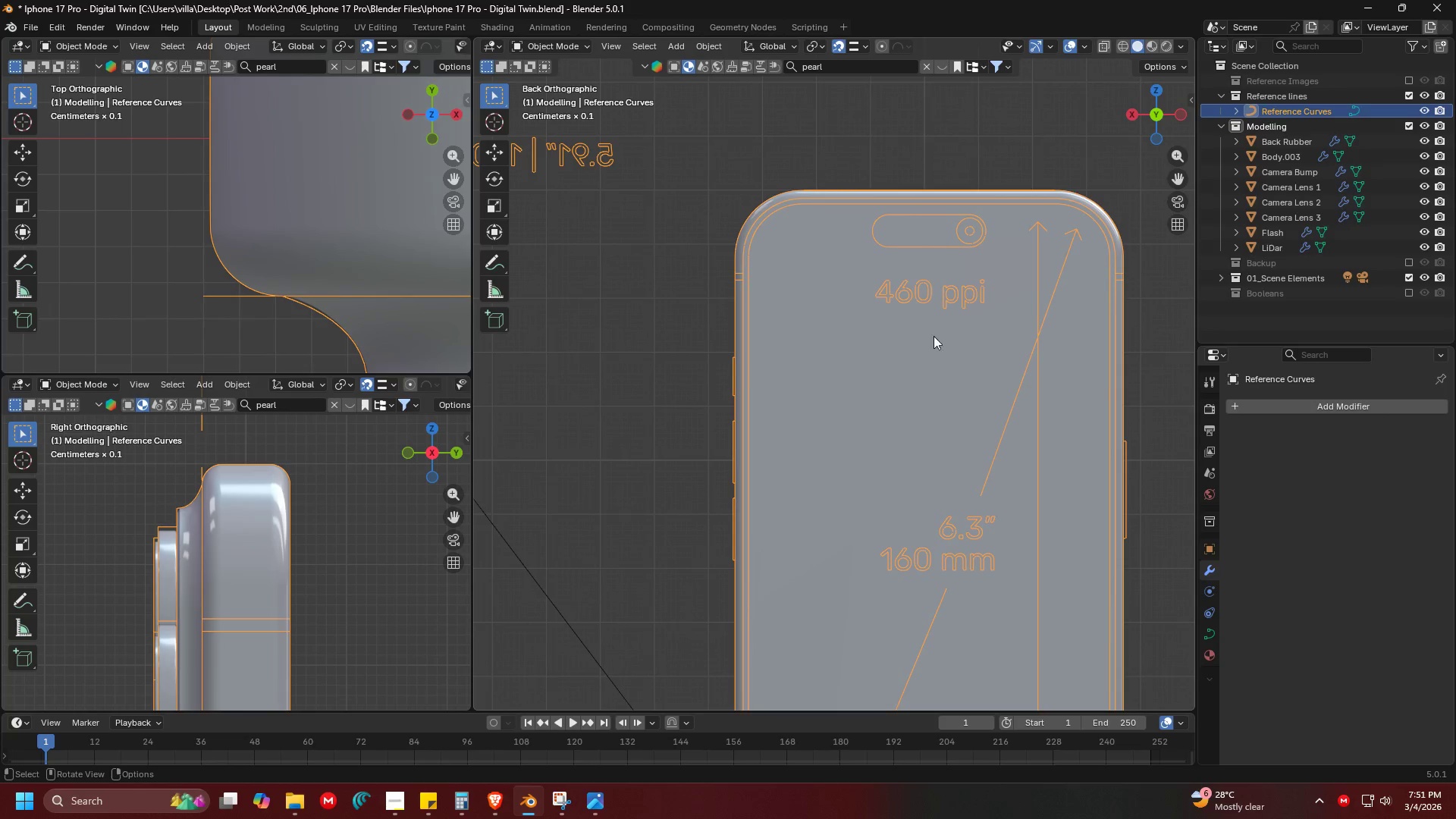 
key(Shift+ShiftLeft)
 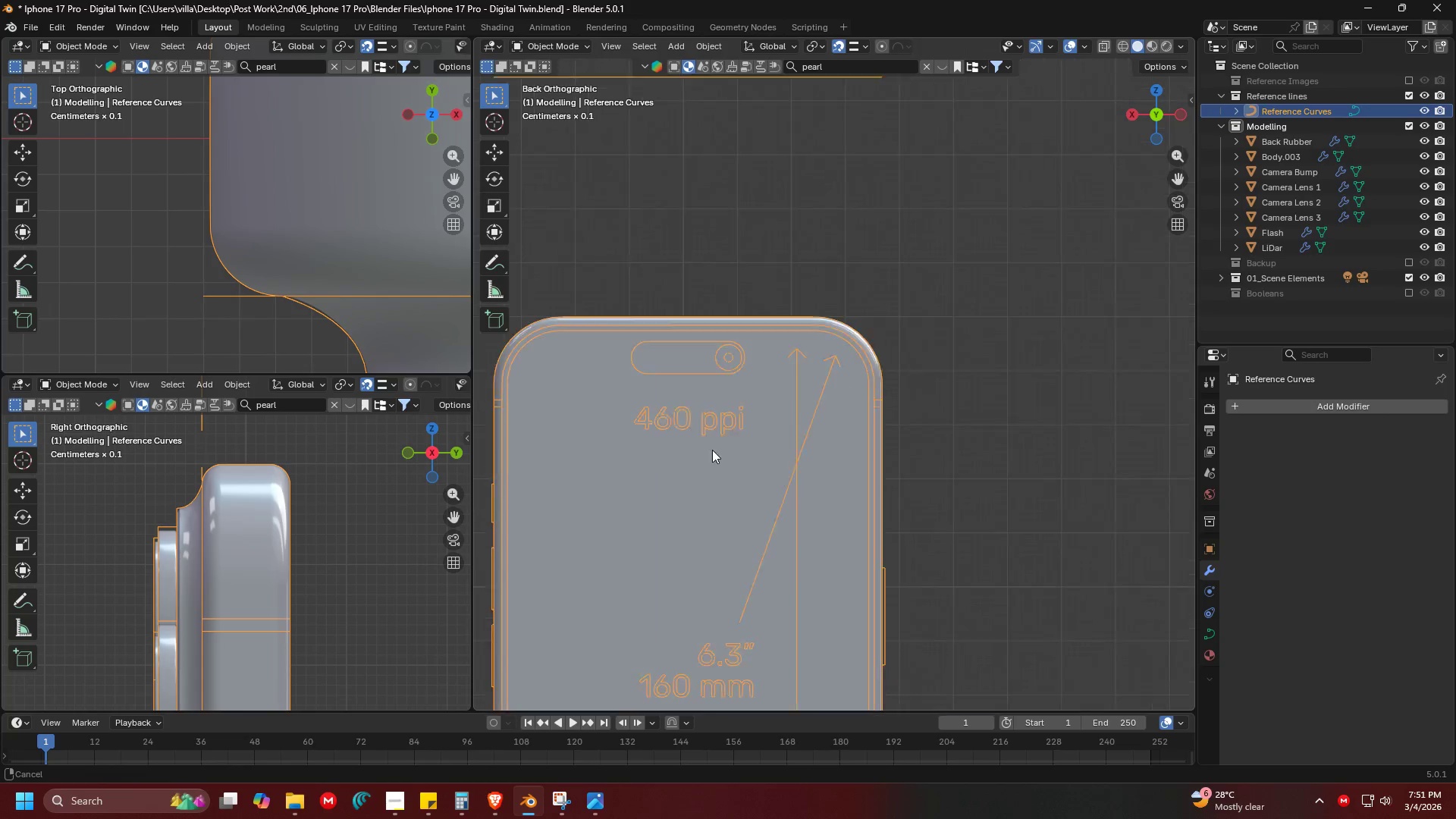 
scroll: coordinate [849, 344], scroll_direction: up, amount: 6.0
 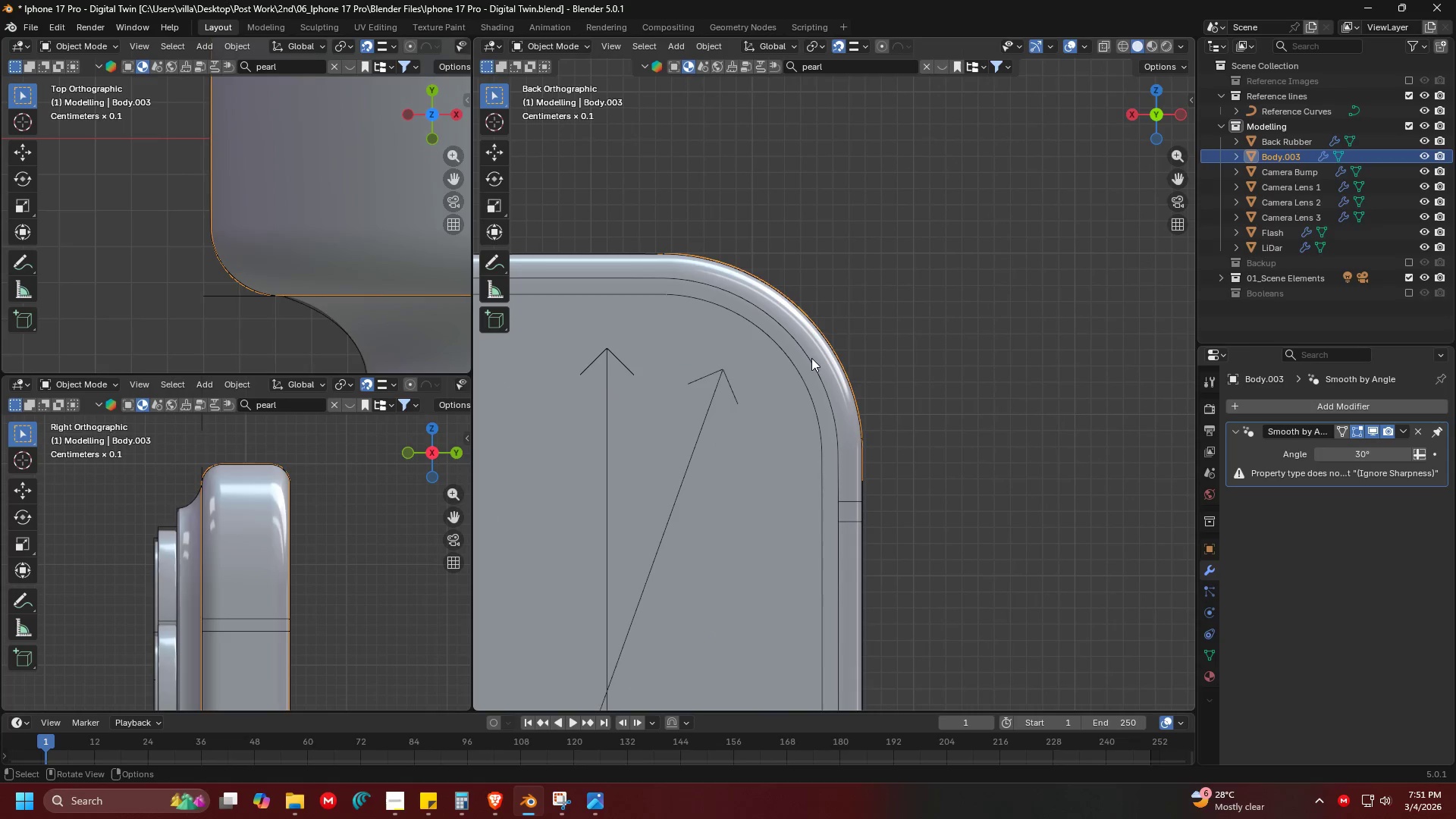 
double_click([811, 358])
 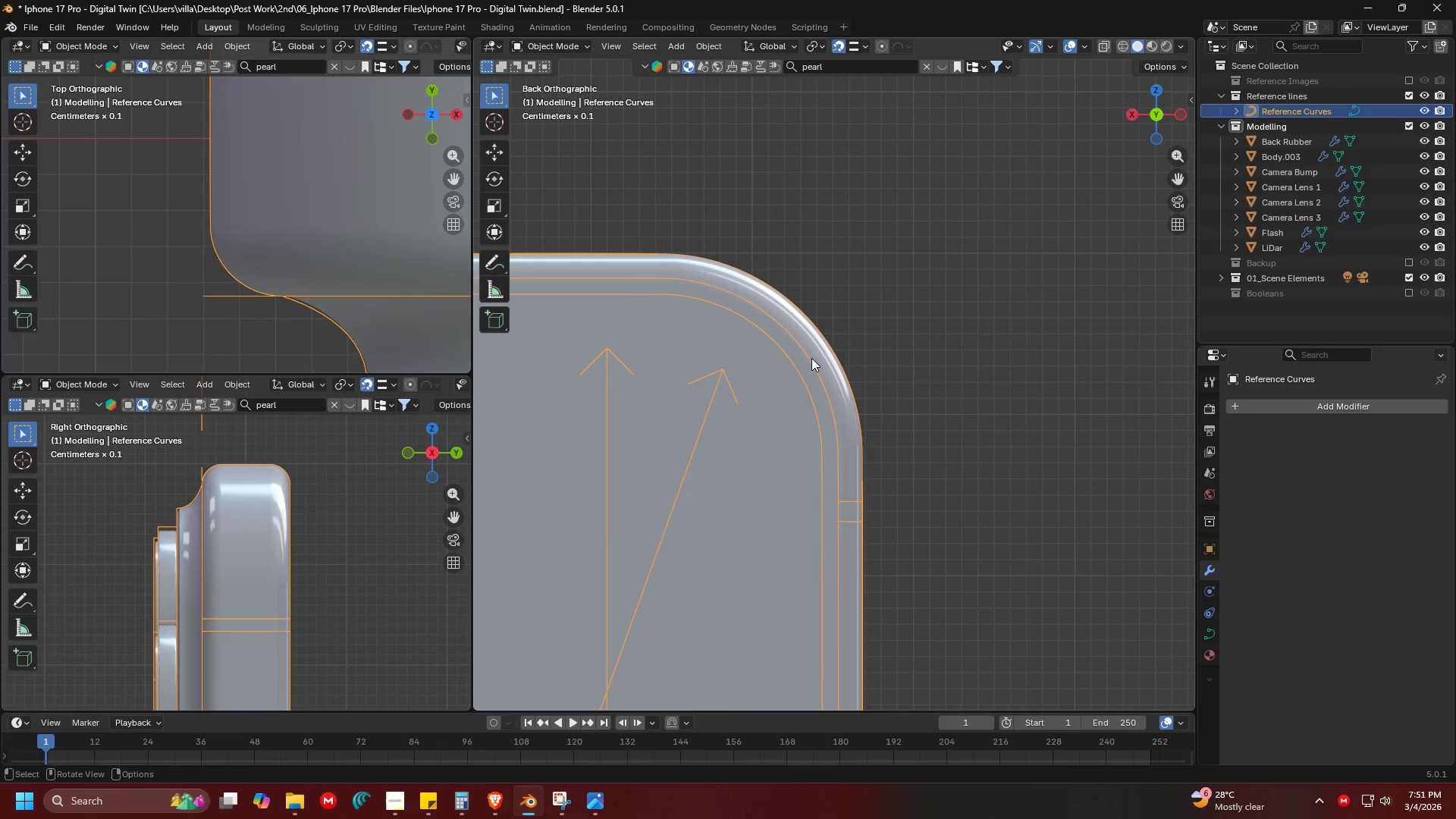 
key(Shift+ShiftLeft)
 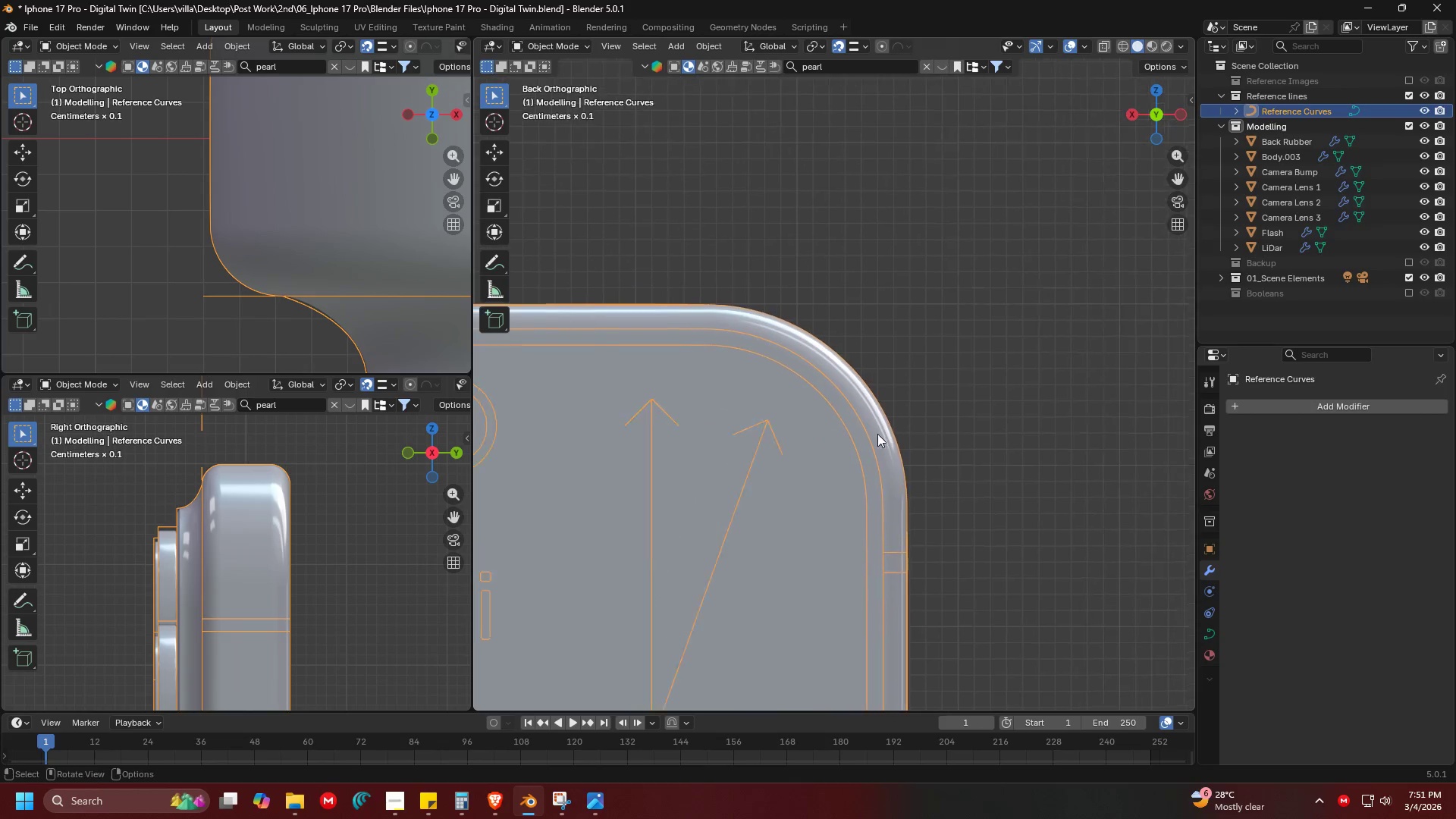 
key(Tab)
 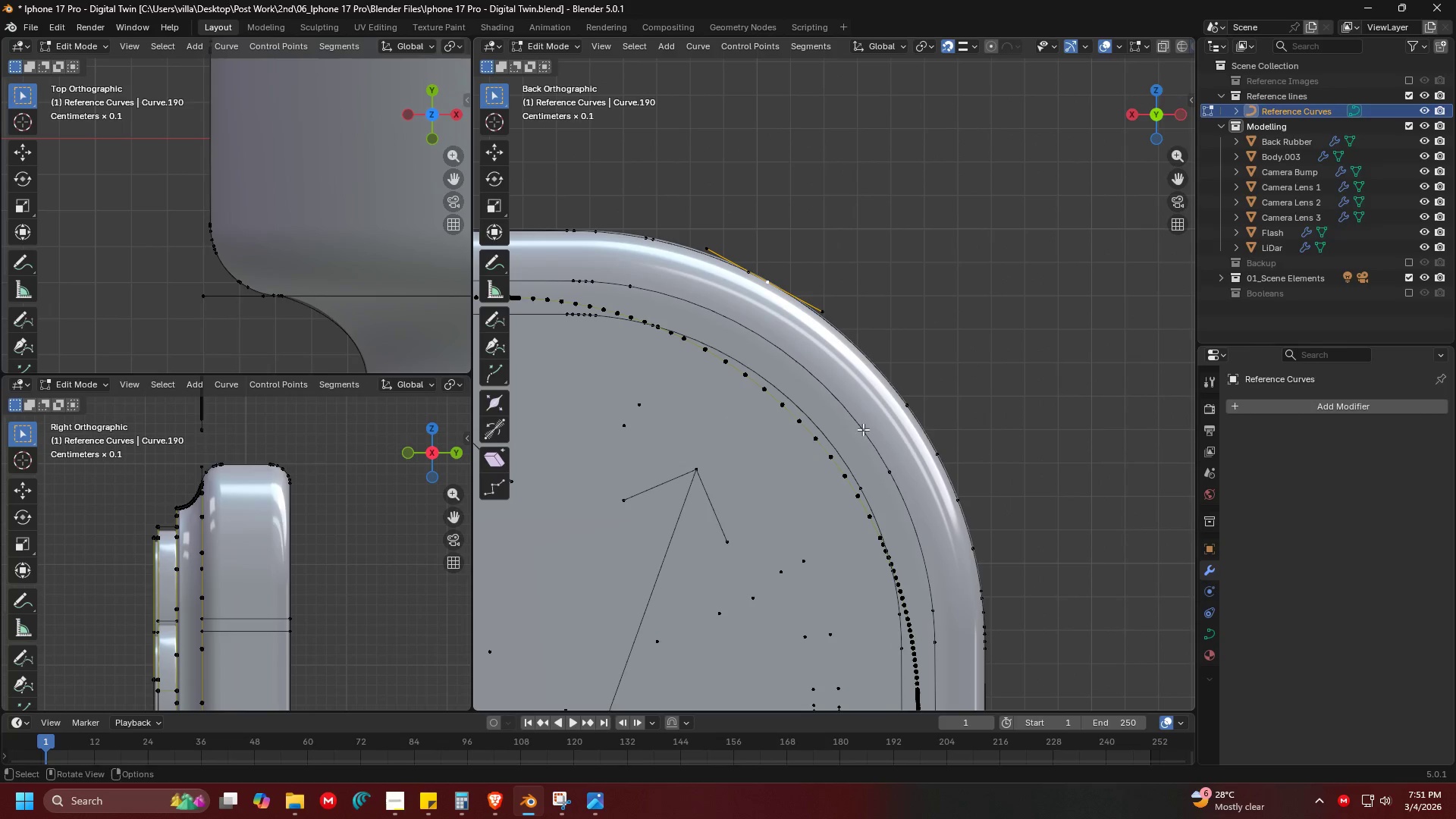 
scroll: coordinate [878, 435], scroll_direction: up, amount: 4.0
 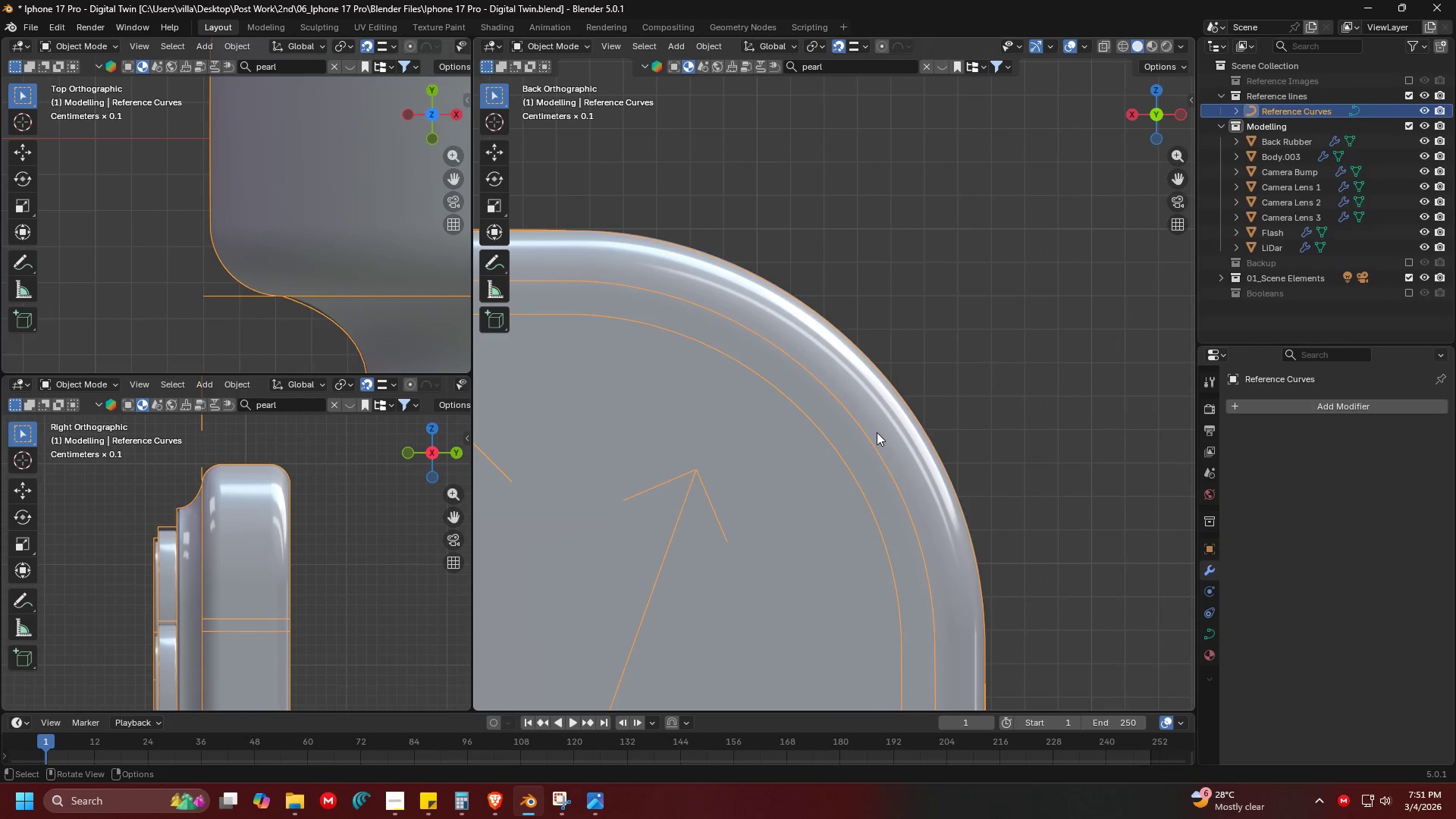 
key(Alt+AltLeft)
 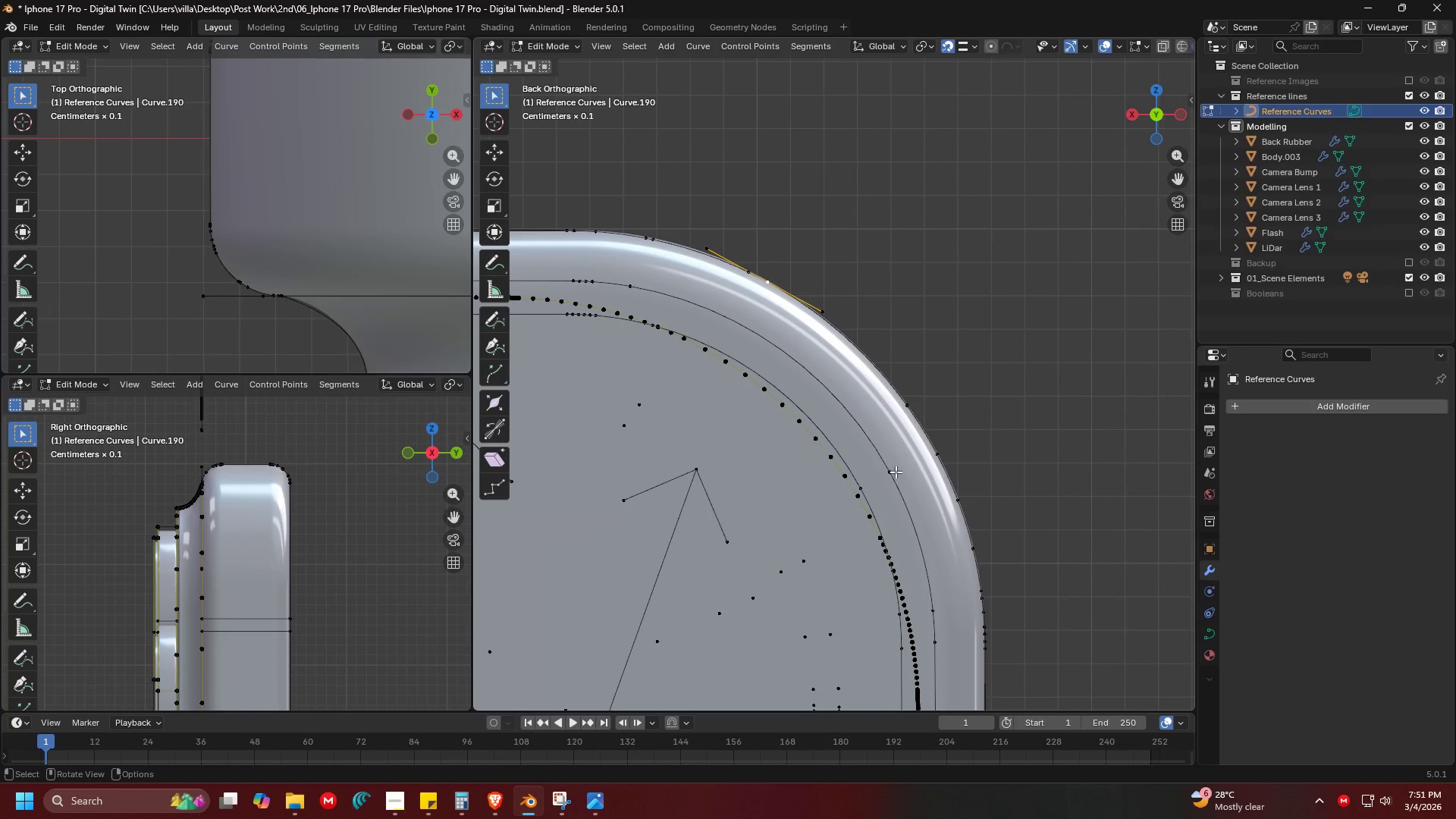 
hold_key(key=AltLeft, duration=0.44)
 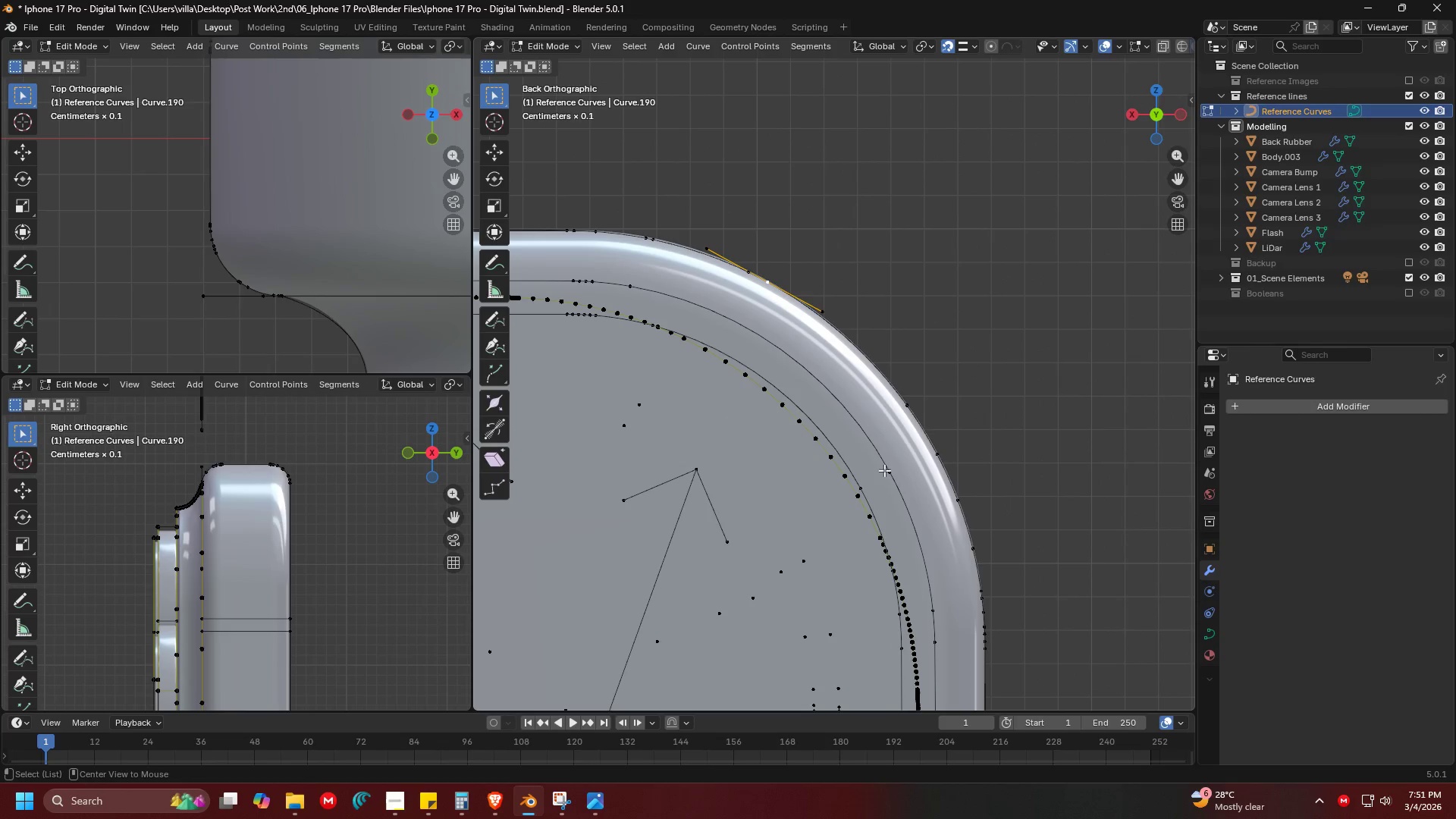 
hold_key(key=AltLeft, duration=0.36)
left_click([884, 470])
 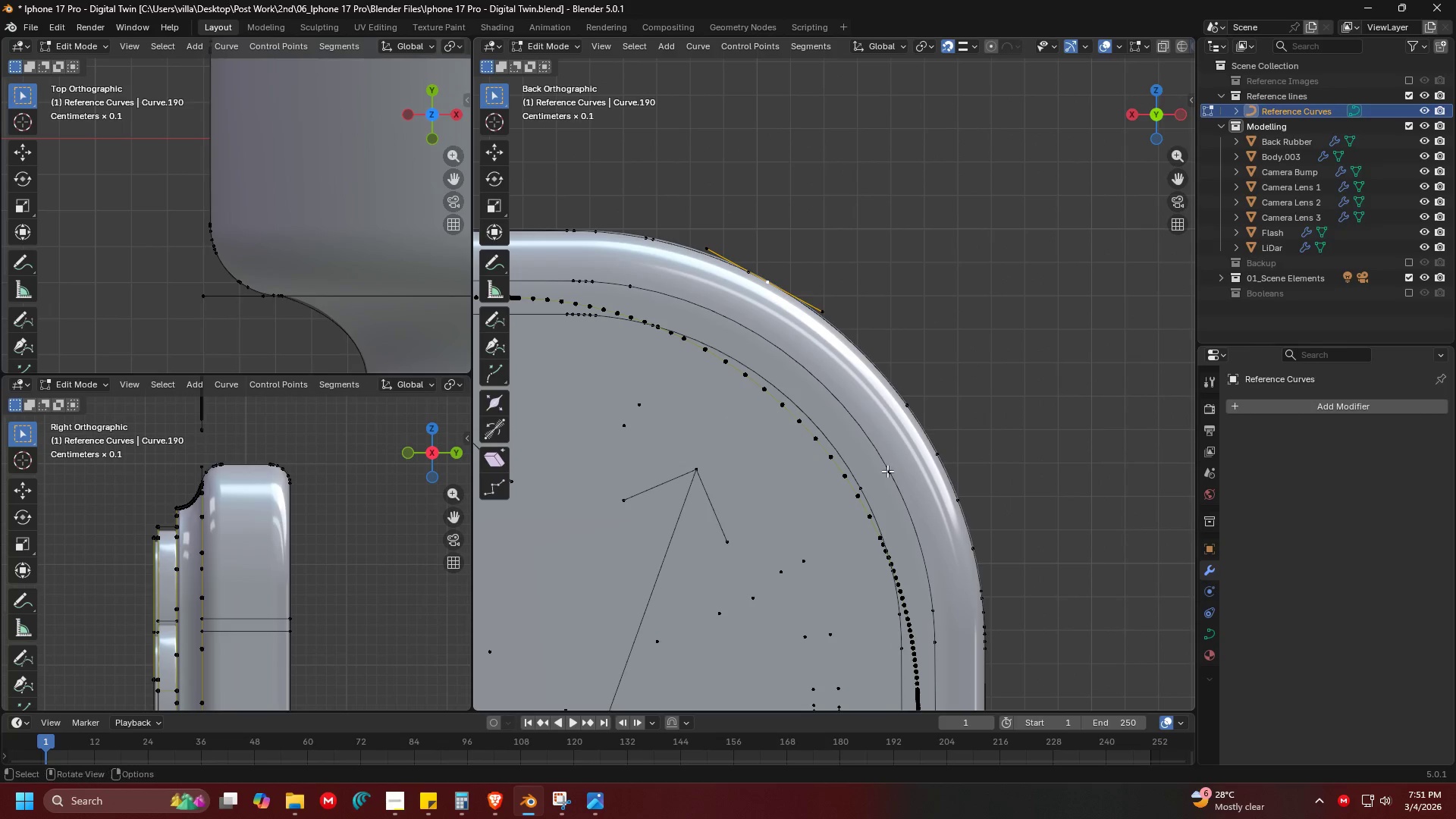 
double_click([887, 471])
 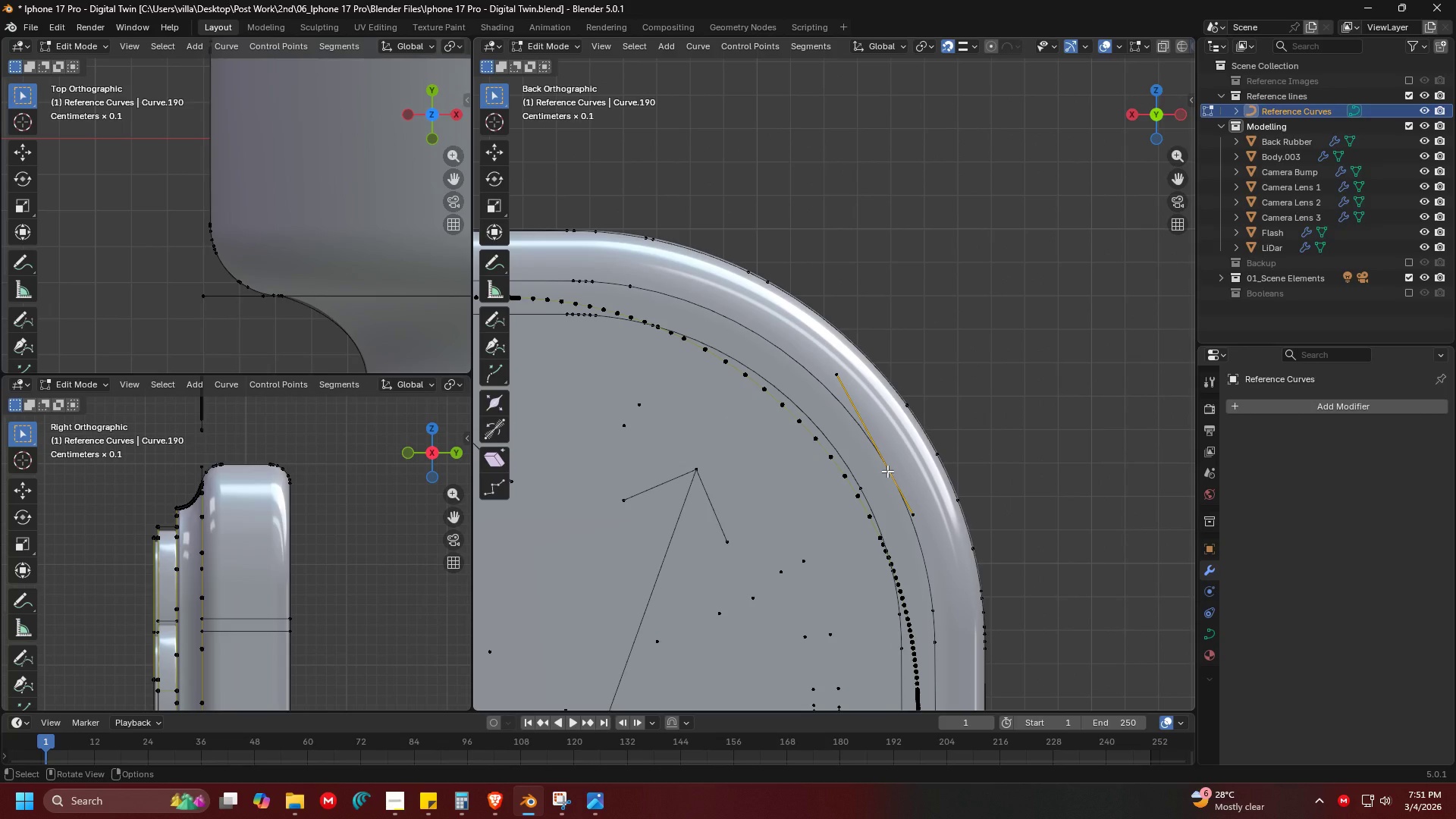 
key(L)
 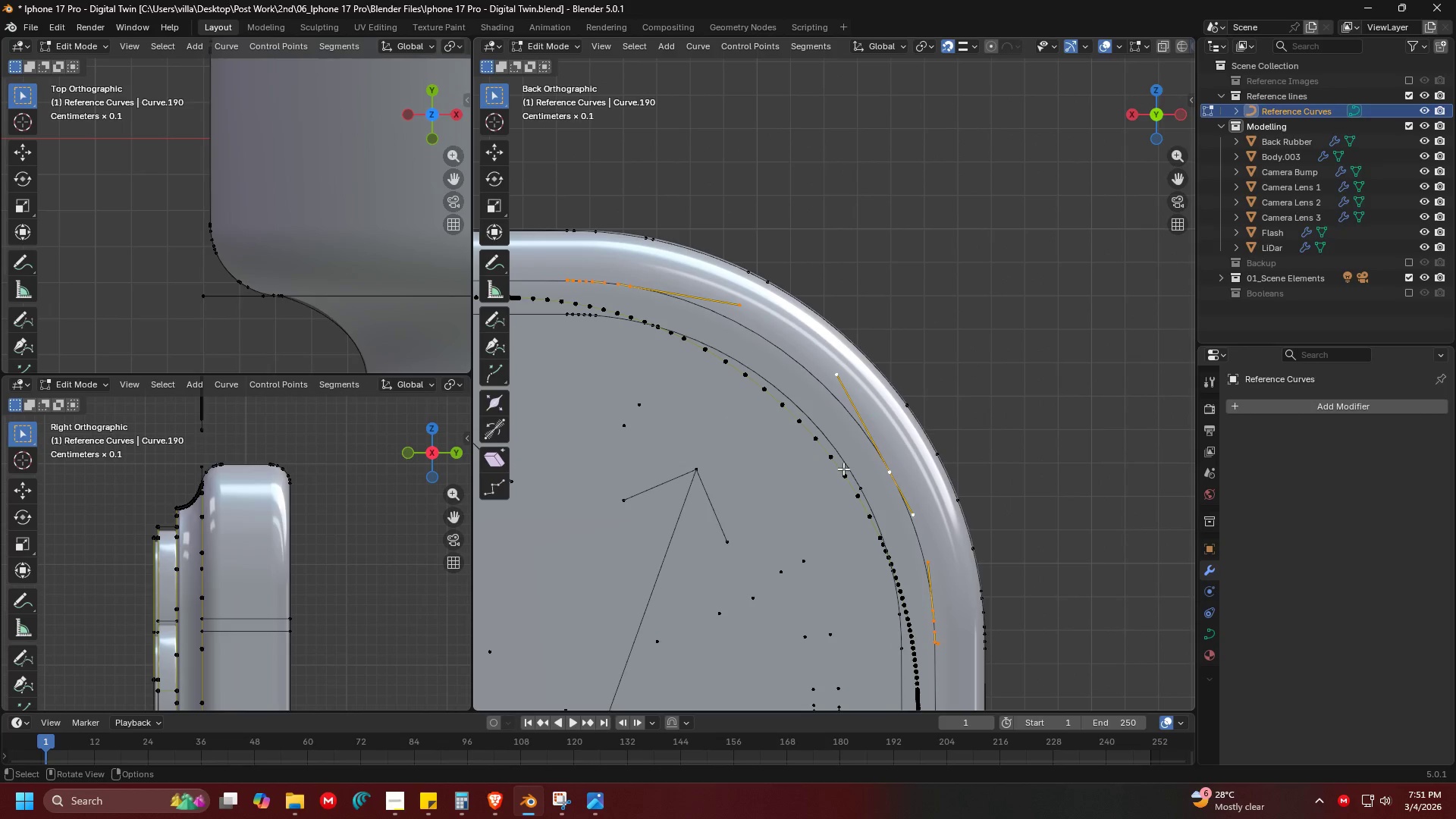 
hold_key(key=ShiftLeft, duration=0.39)
 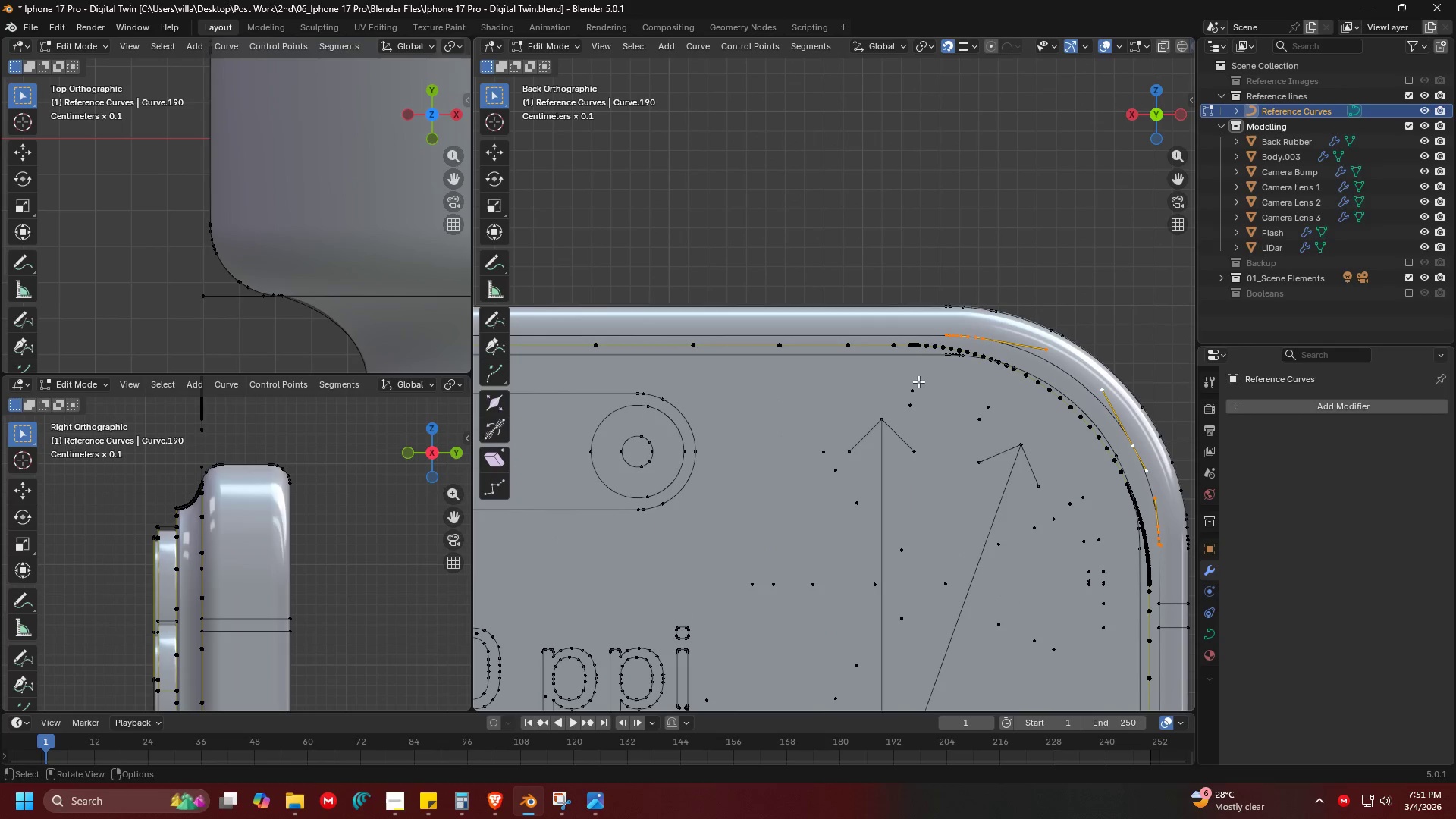 
scroll: coordinate [830, 456], scroll_direction: down, amount: 4.0
 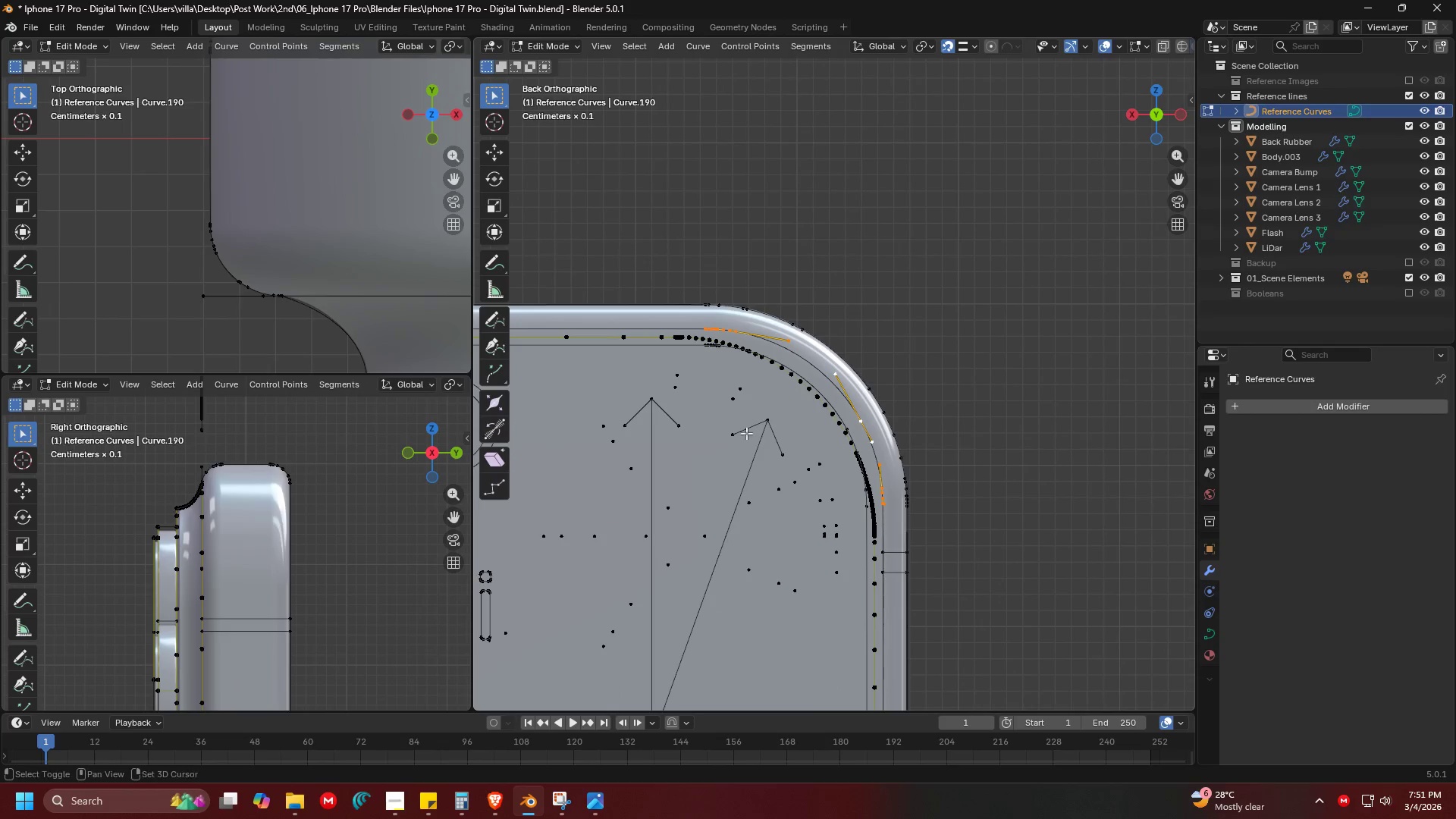 
key(L)
 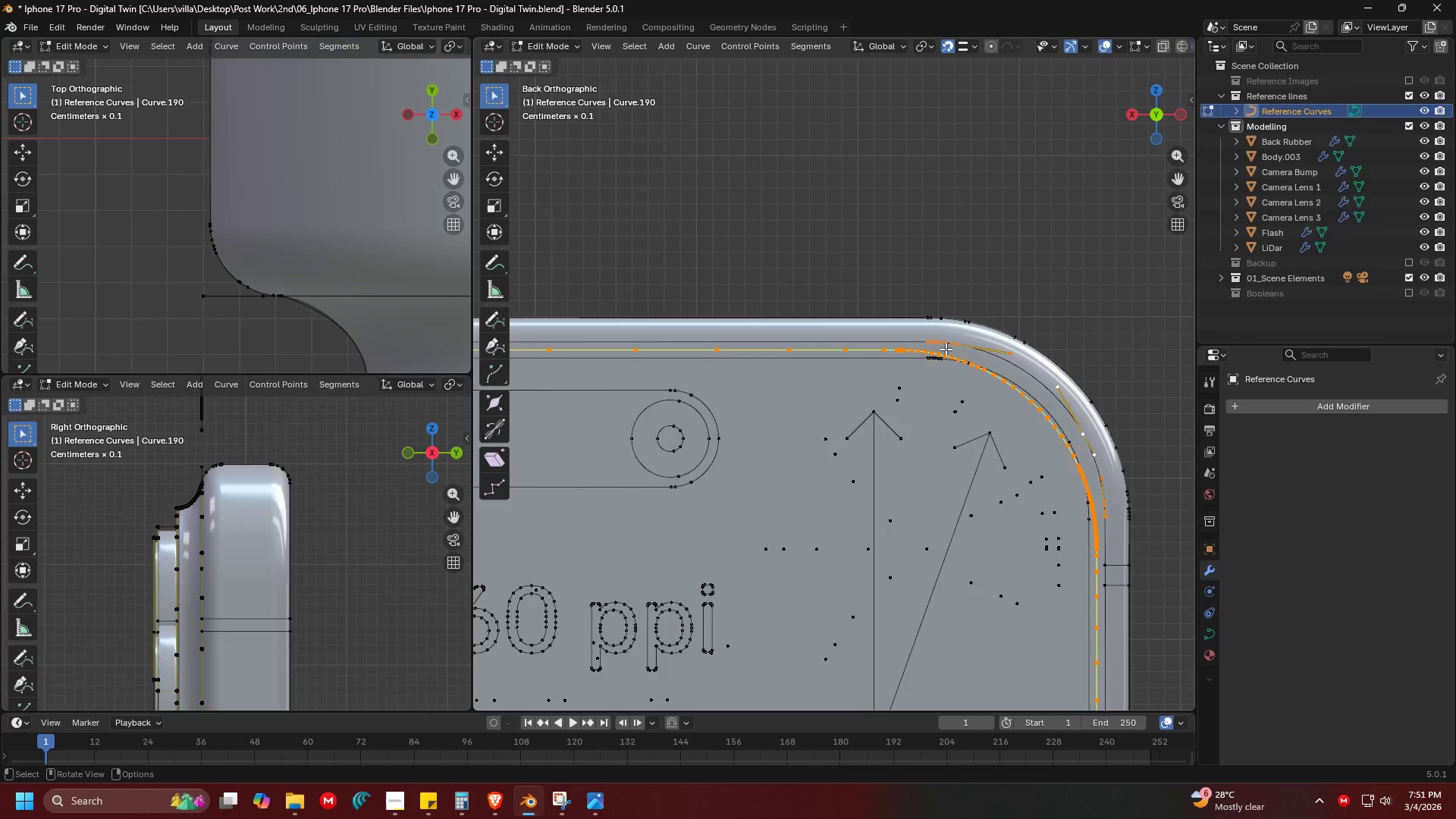 
scroll: coordinate [919, 384], scroll_direction: up, amount: 1.0
 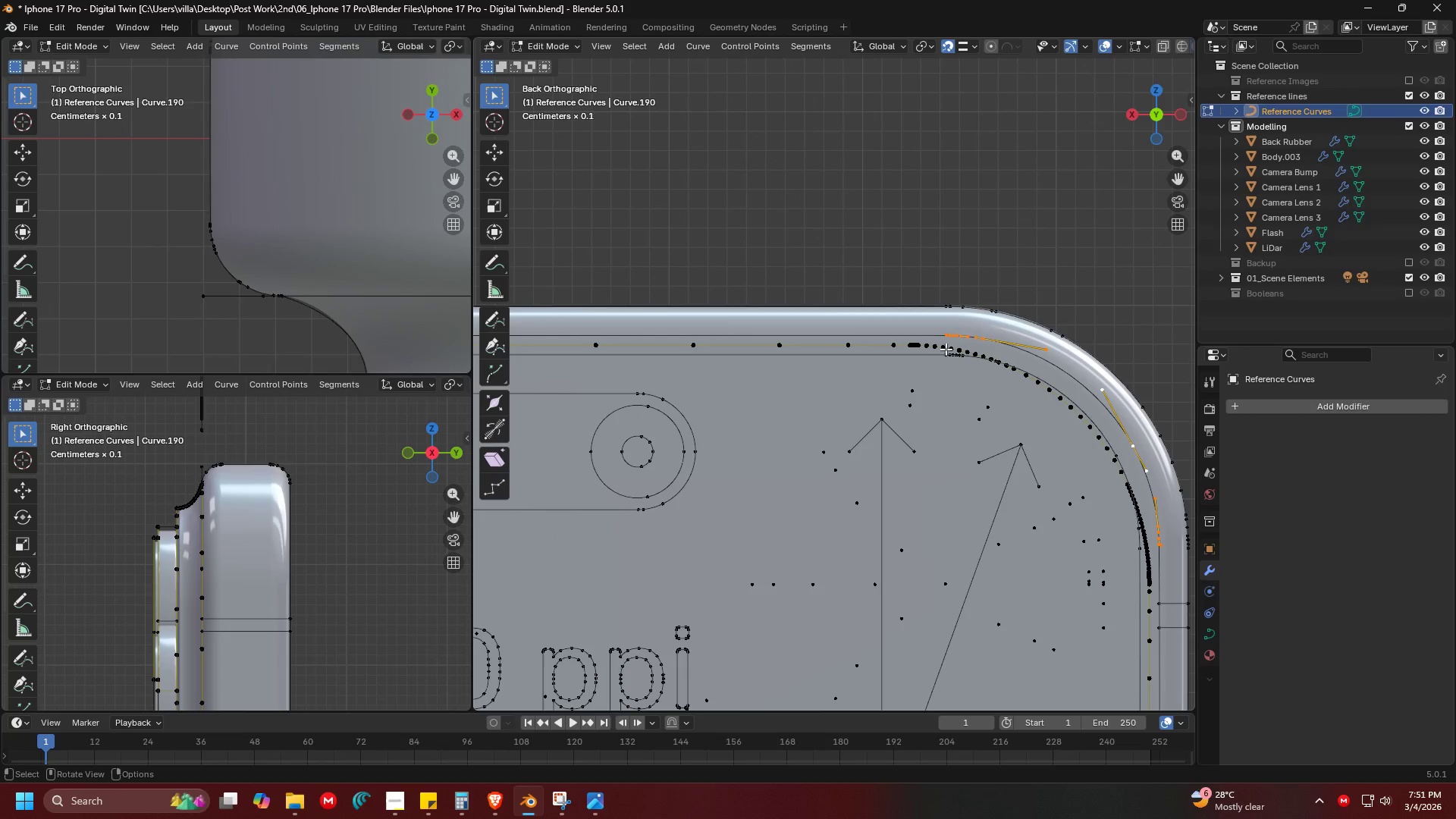 
hold_key(key=ShiftLeft, duration=0.44)
scroll: coordinate [1040, 406], scroll_direction: down, amount: 8.0
 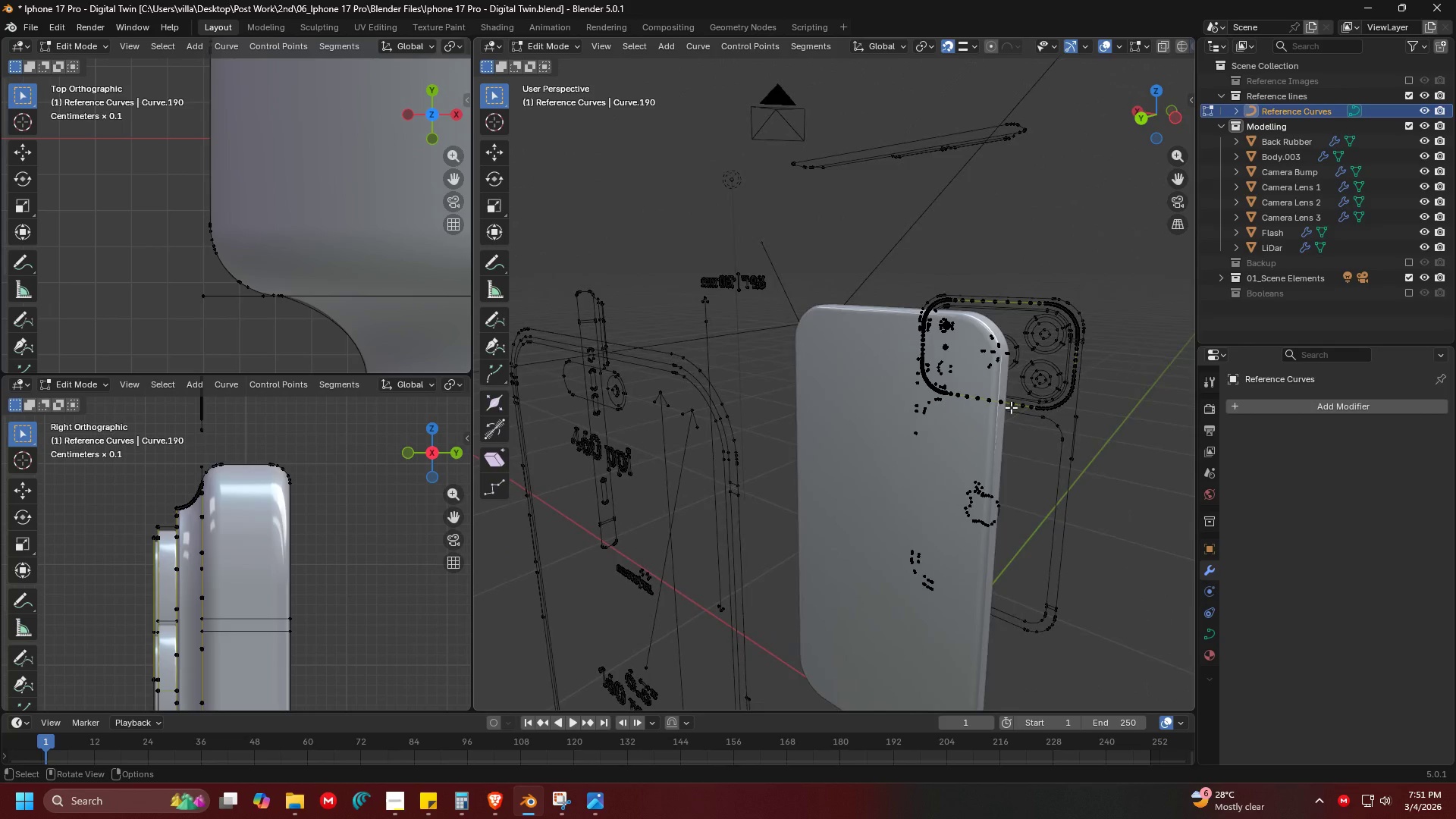 
key(Shift+ShiftLeft)
 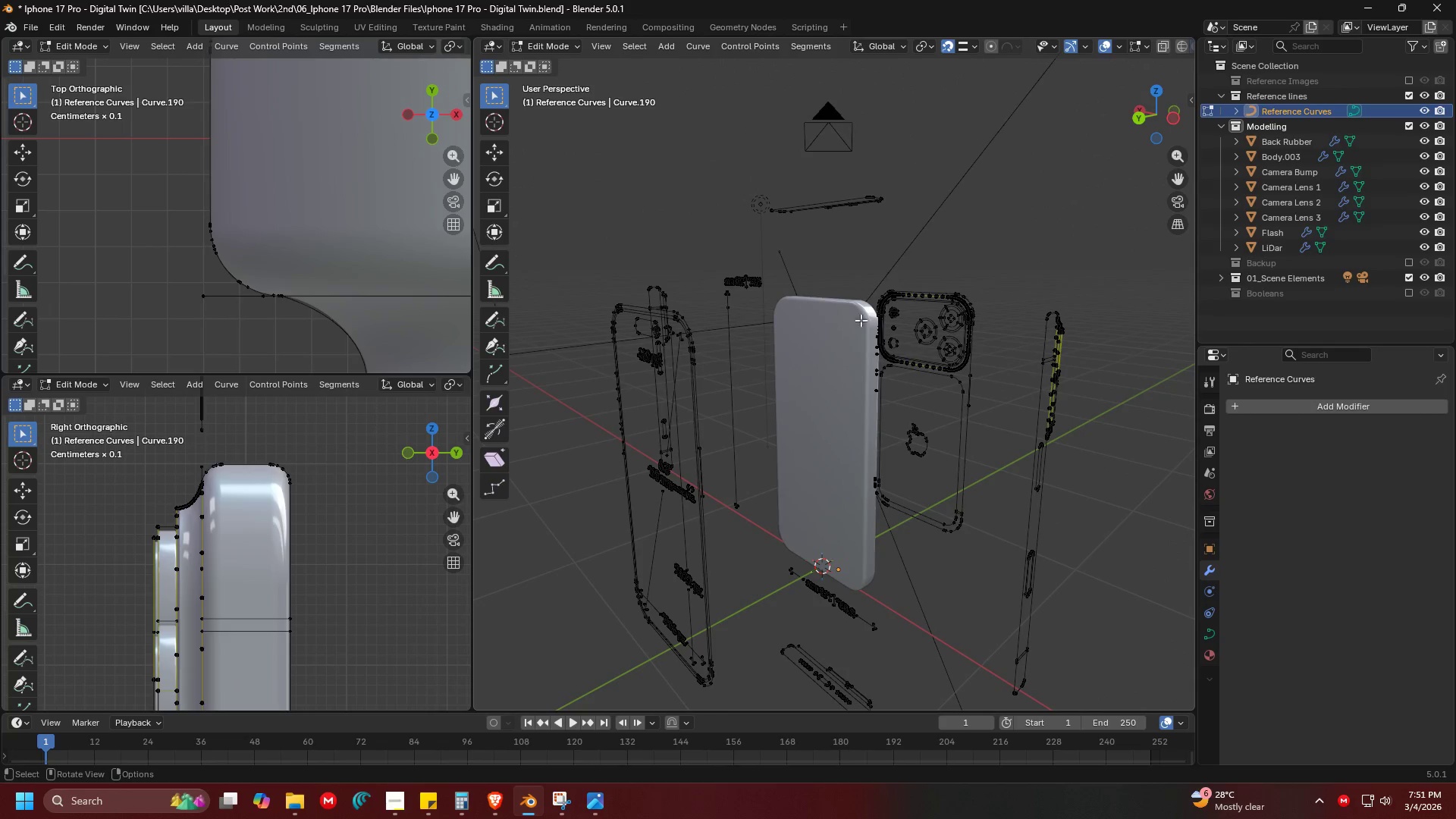 
scroll: coordinate [1016, 410], scroll_direction: down, amount: 4.0
 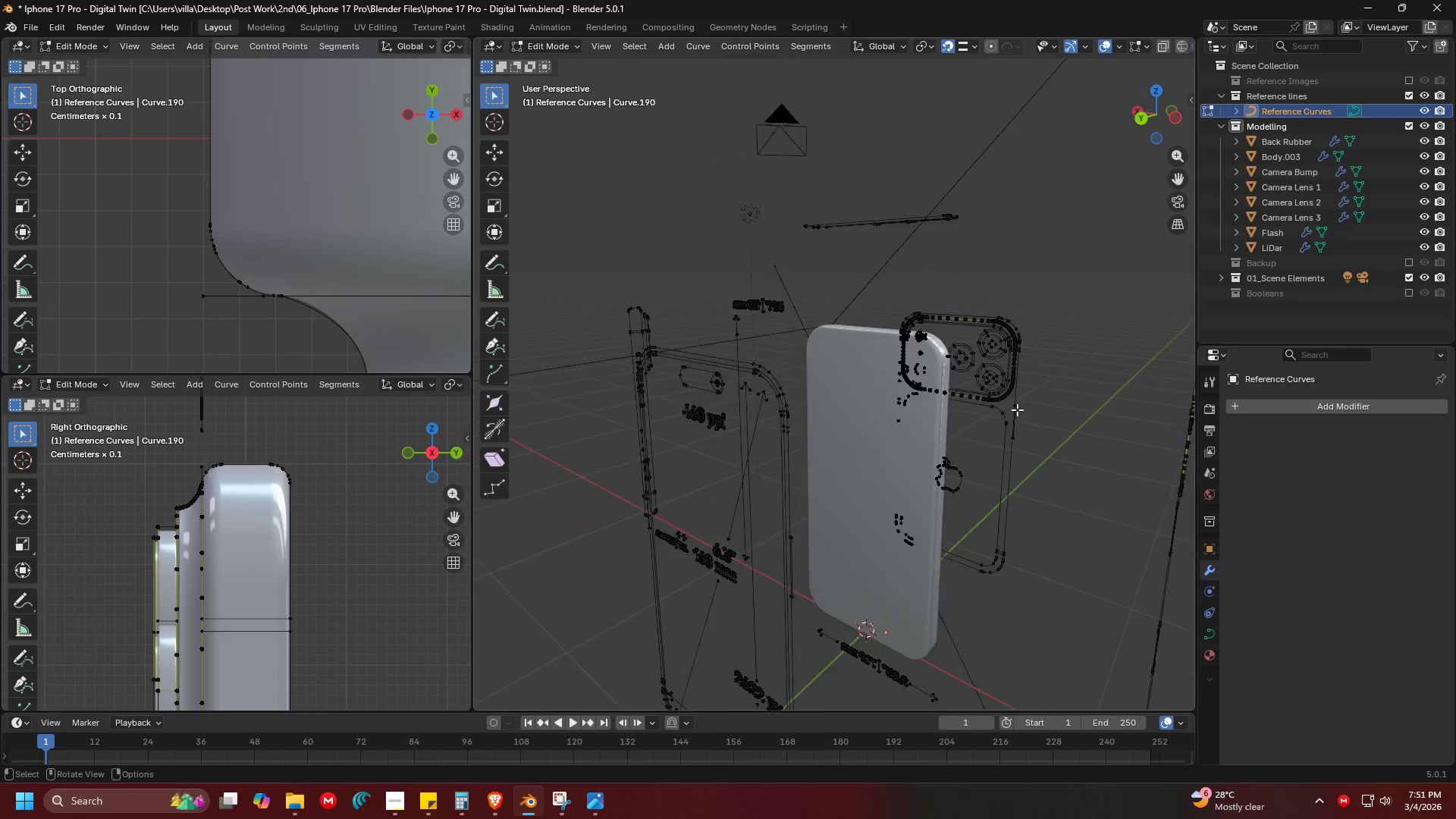 
left_click_drag(start_coordinate=[857, 255], to_coordinate=[1000, 541])
 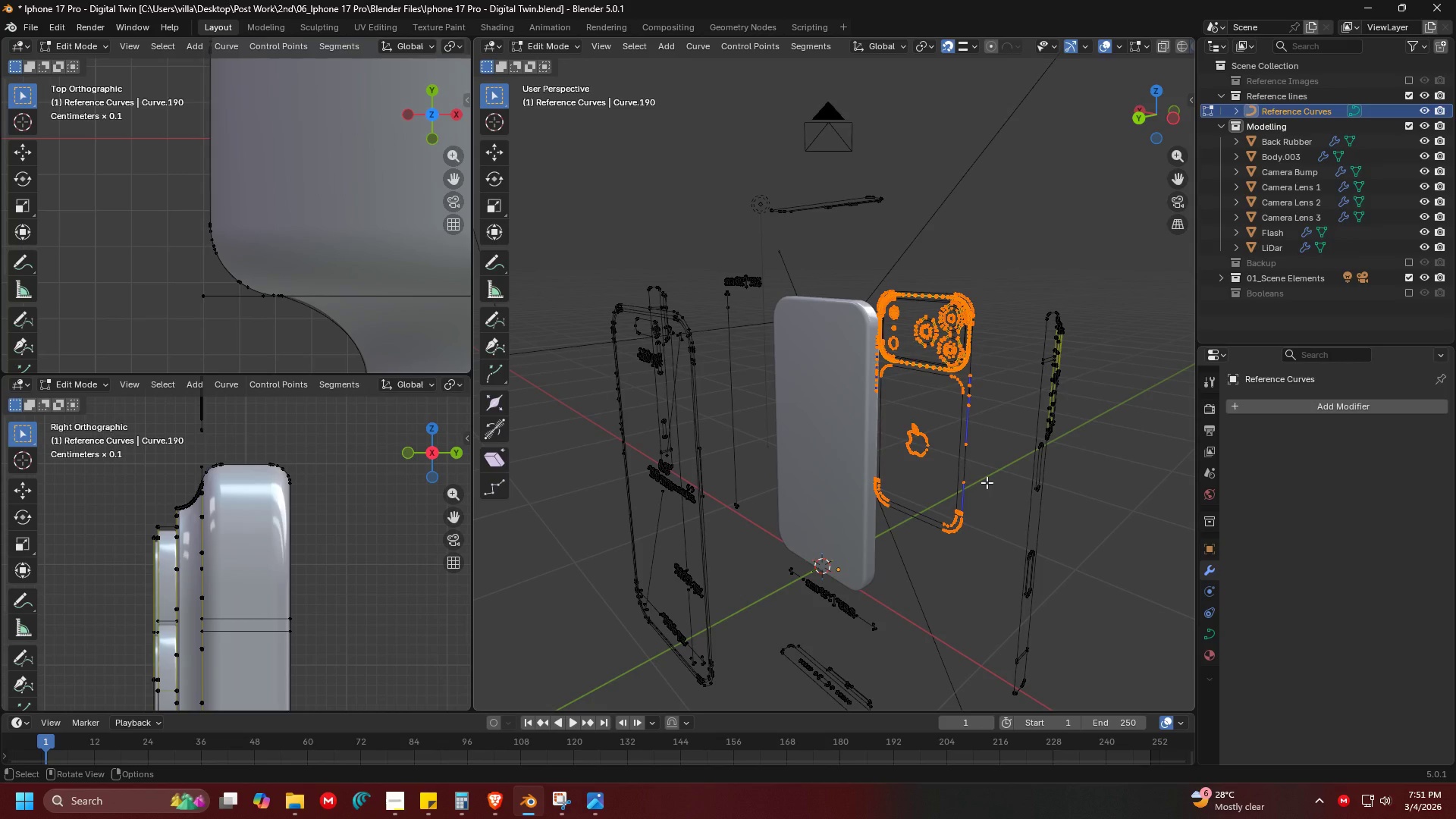 
scroll: coordinate [986, 482], scroll_direction: down, amount: 4.0
 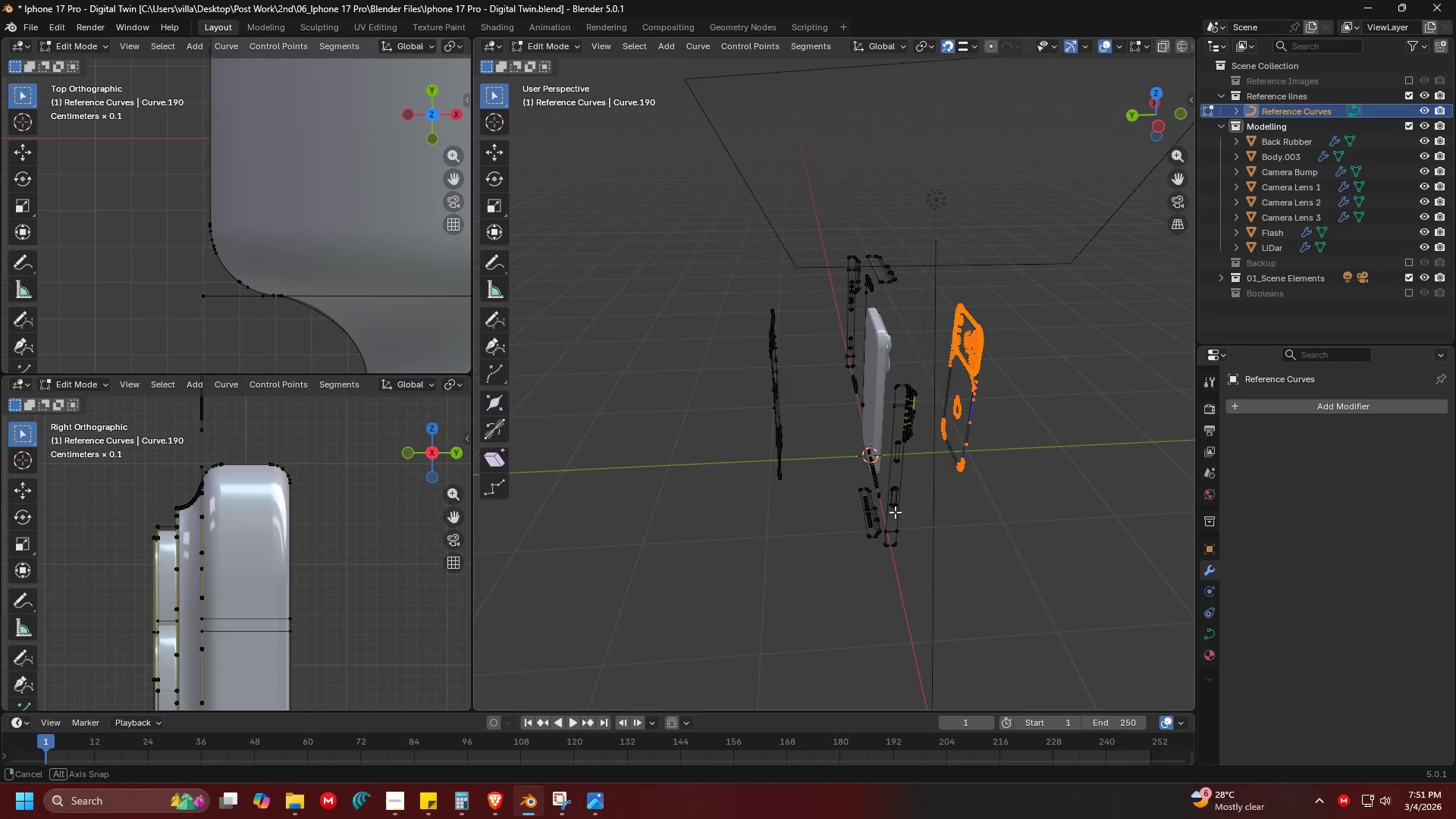 
key(P)
 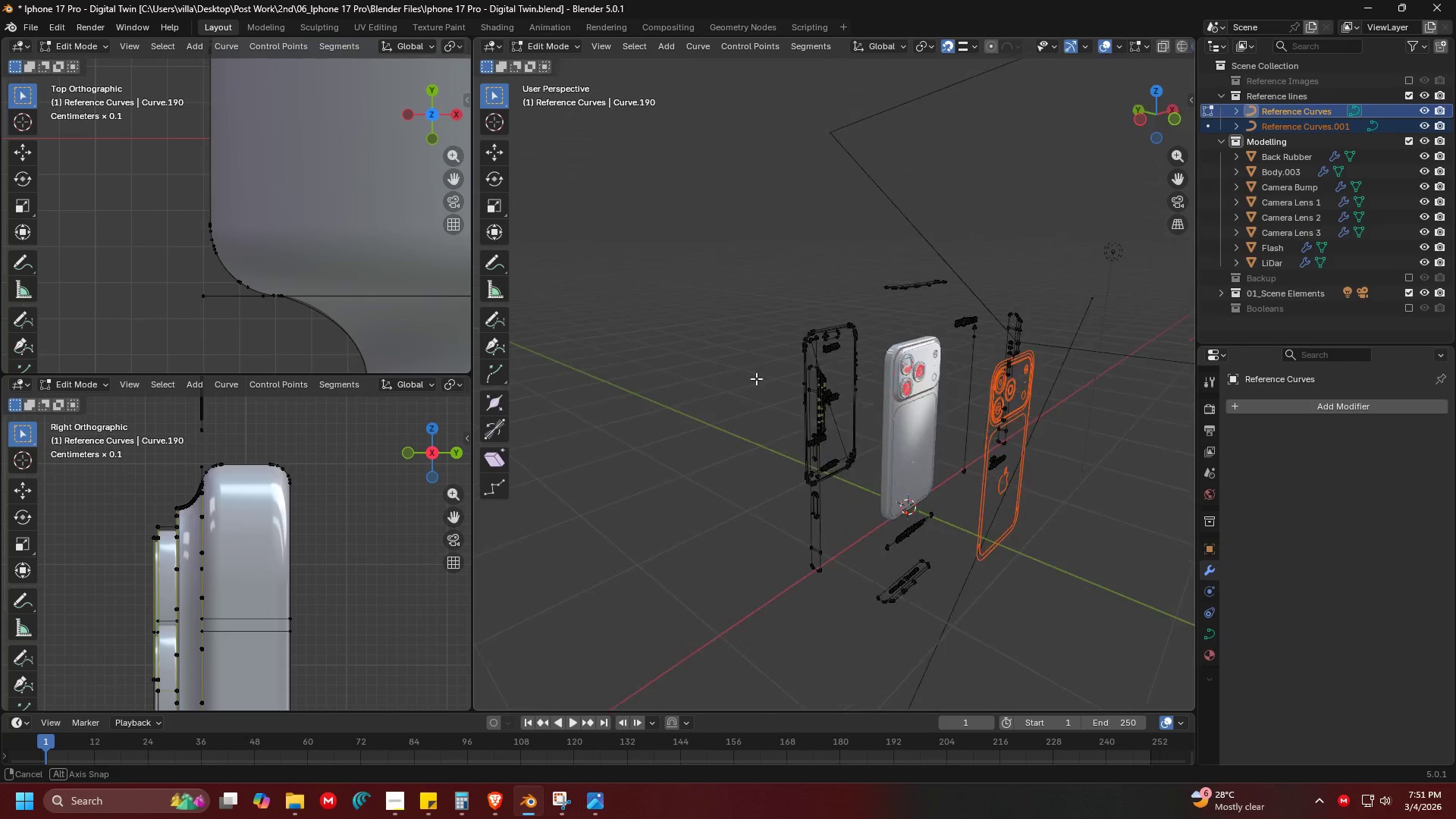 
left_click_drag(start_coordinate=[863, 256], to_coordinate=[976, 299])
 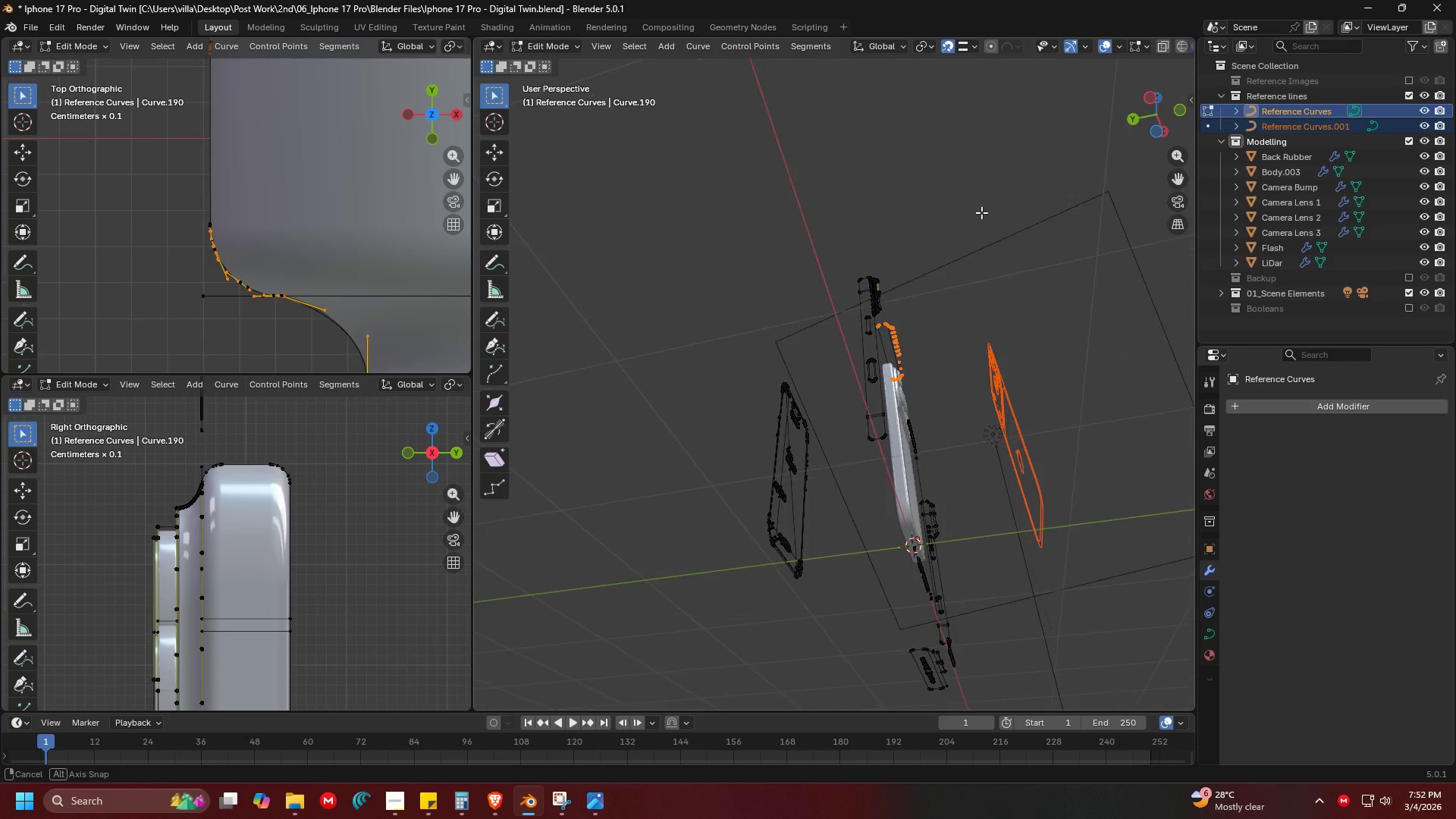 
left_click_drag(start_coordinate=[832, 230], to_coordinate=[984, 702])
 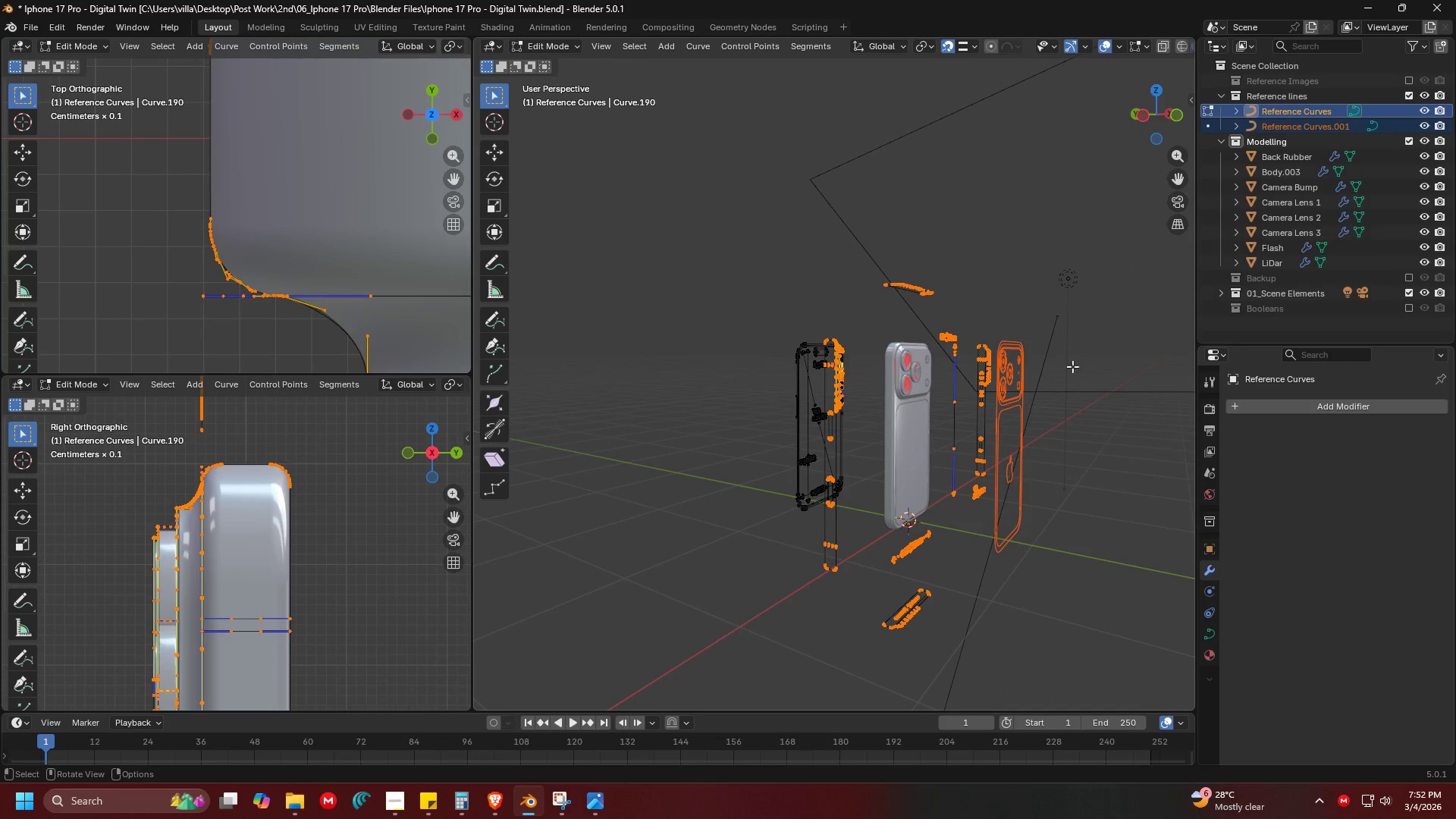 
key(P)
 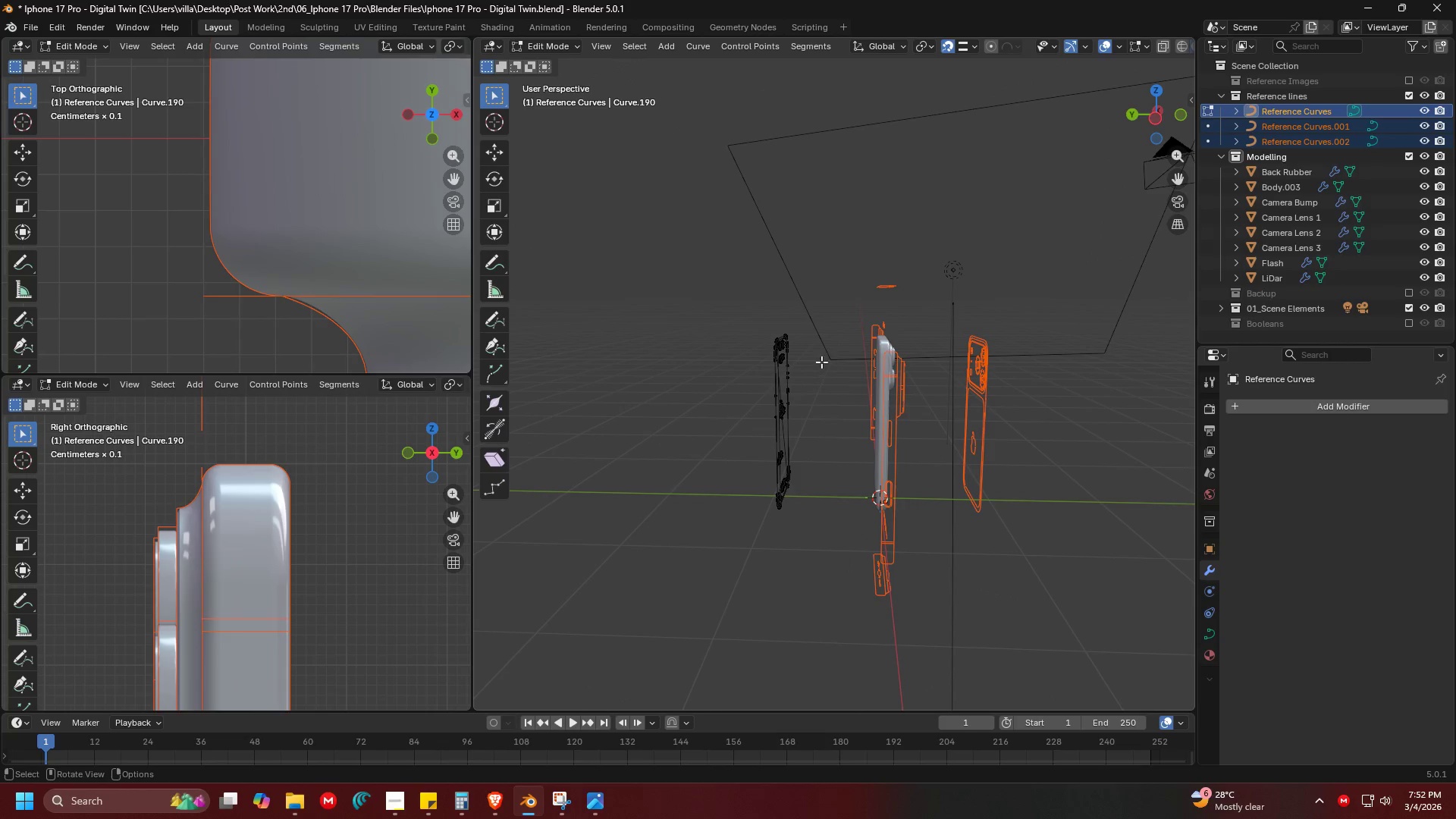 
key(Tab)
 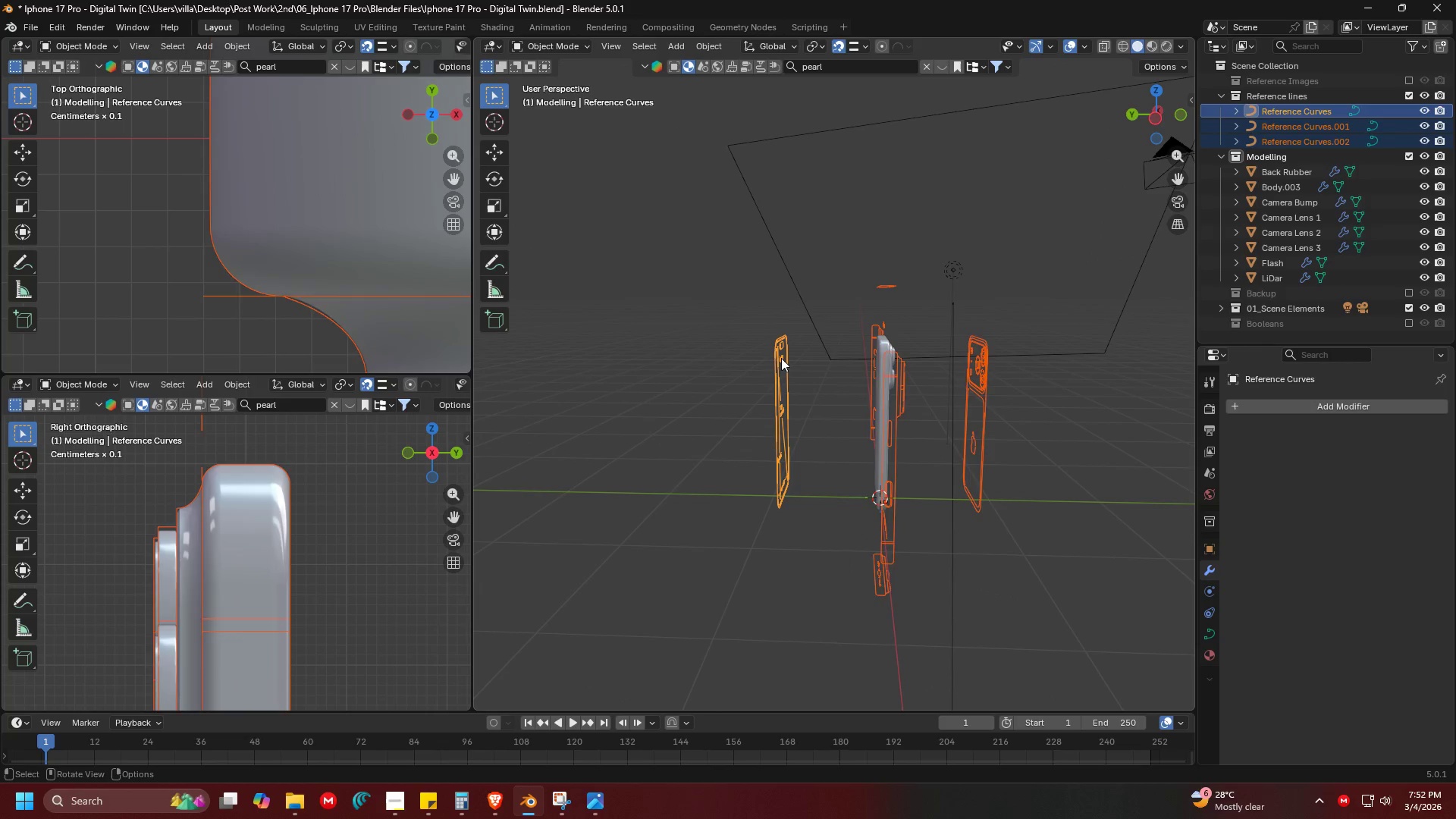 
left_click([781, 358])
 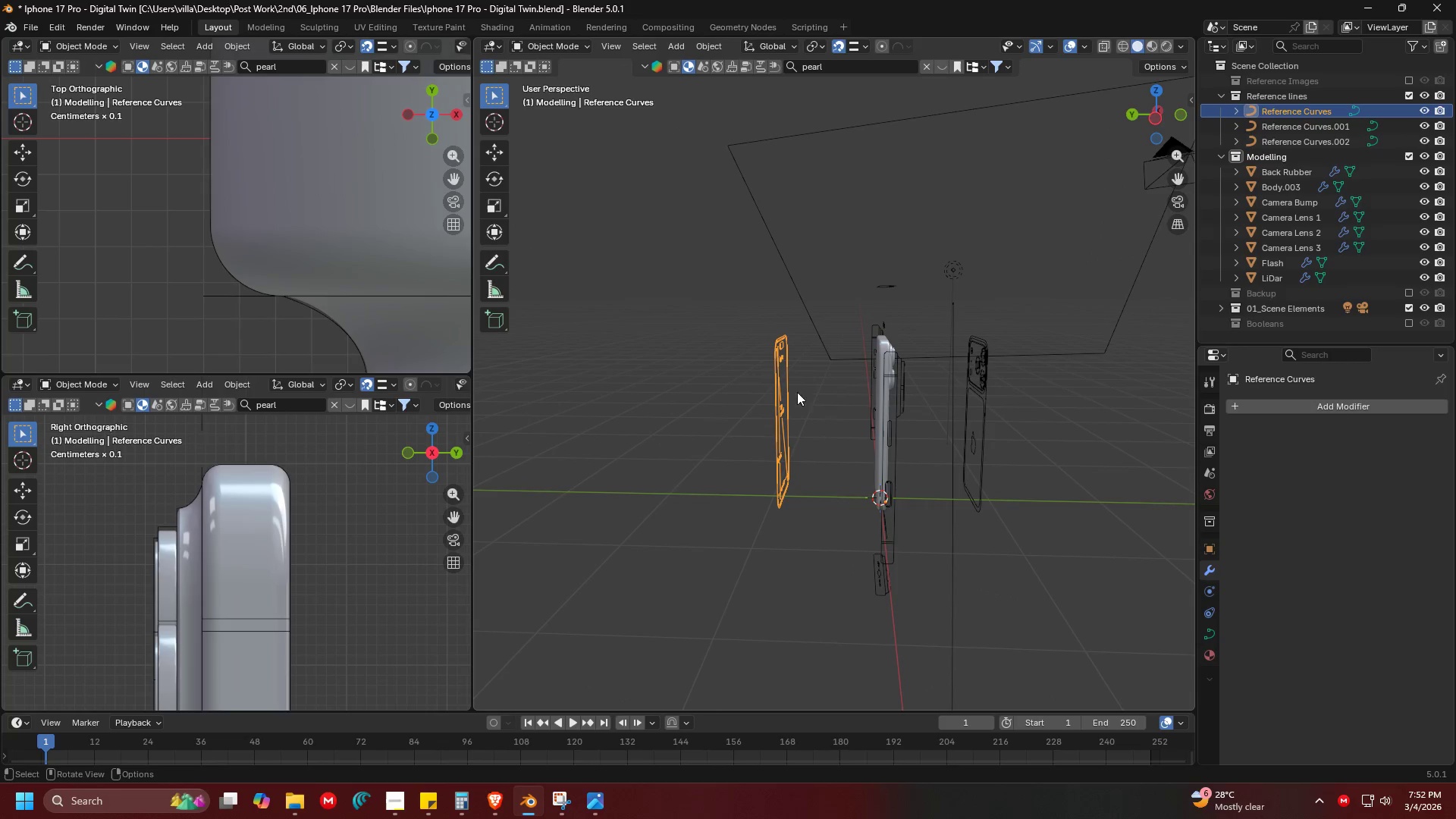 
key(Shift+ShiftLeft)
 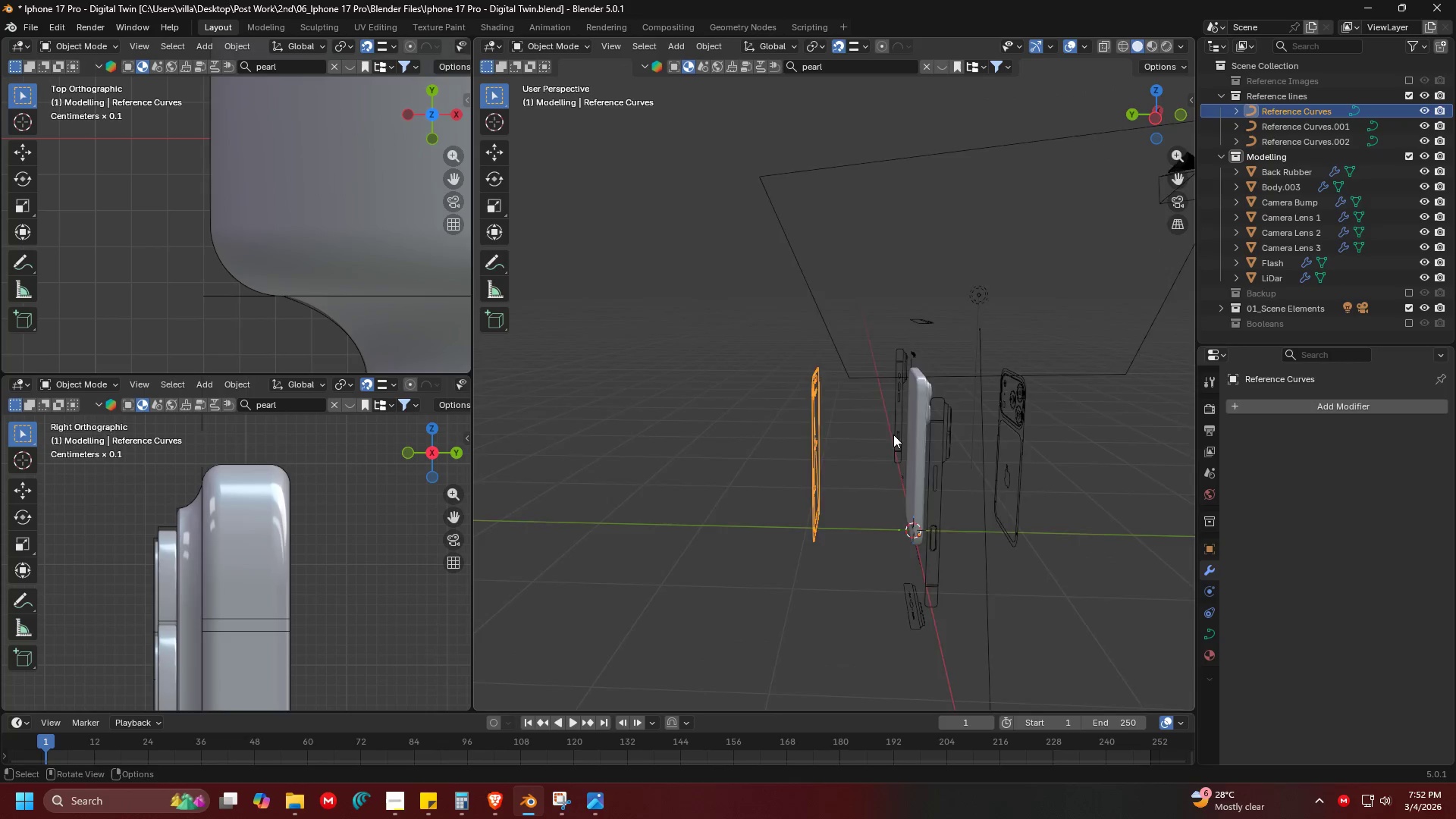 
hold_key(key=ShiftLeft, duration=0.53)
scroll: coordinate [920, 444], scroll_direction: up, amount: 2.0
 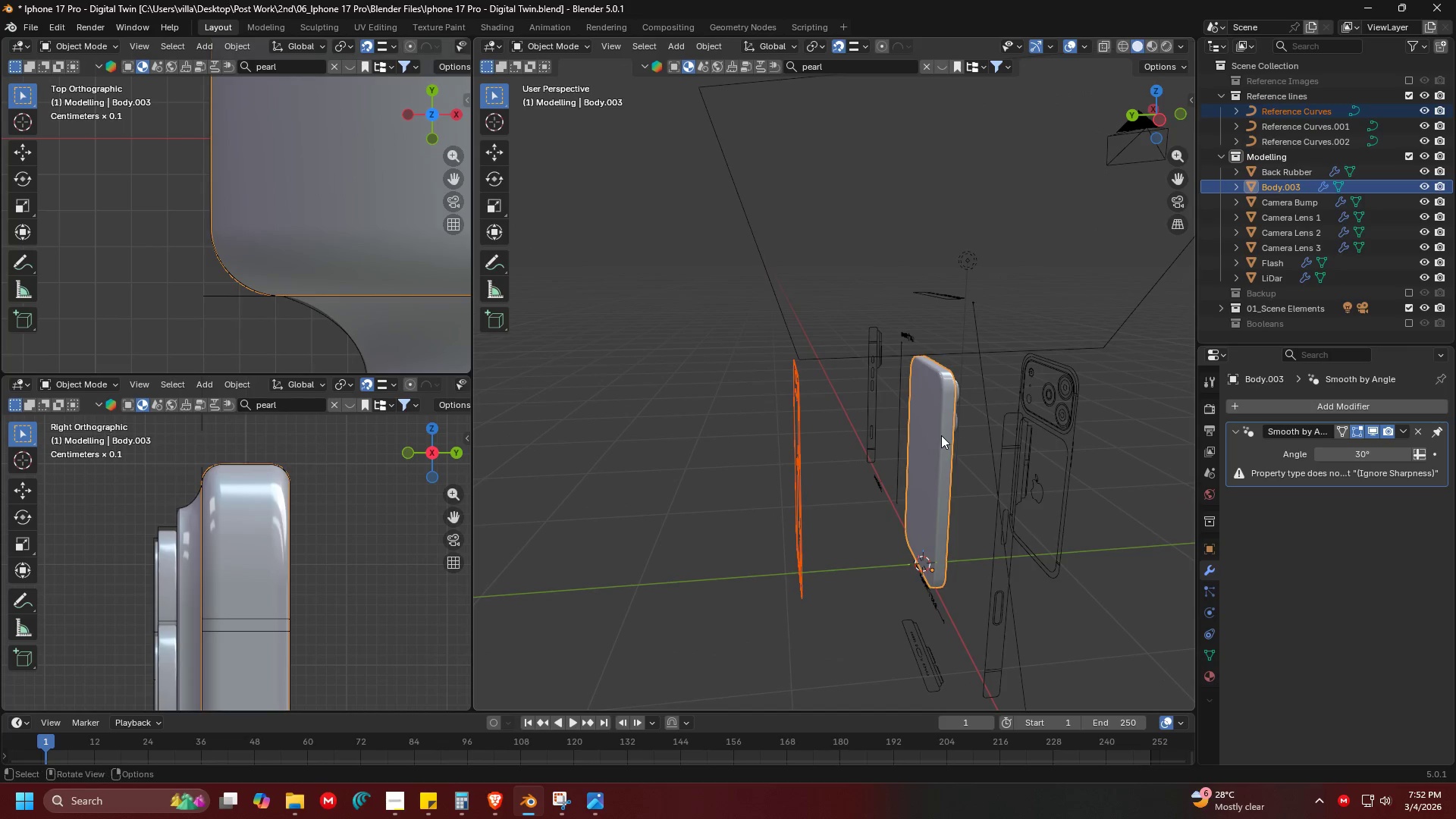 
type(H1)
 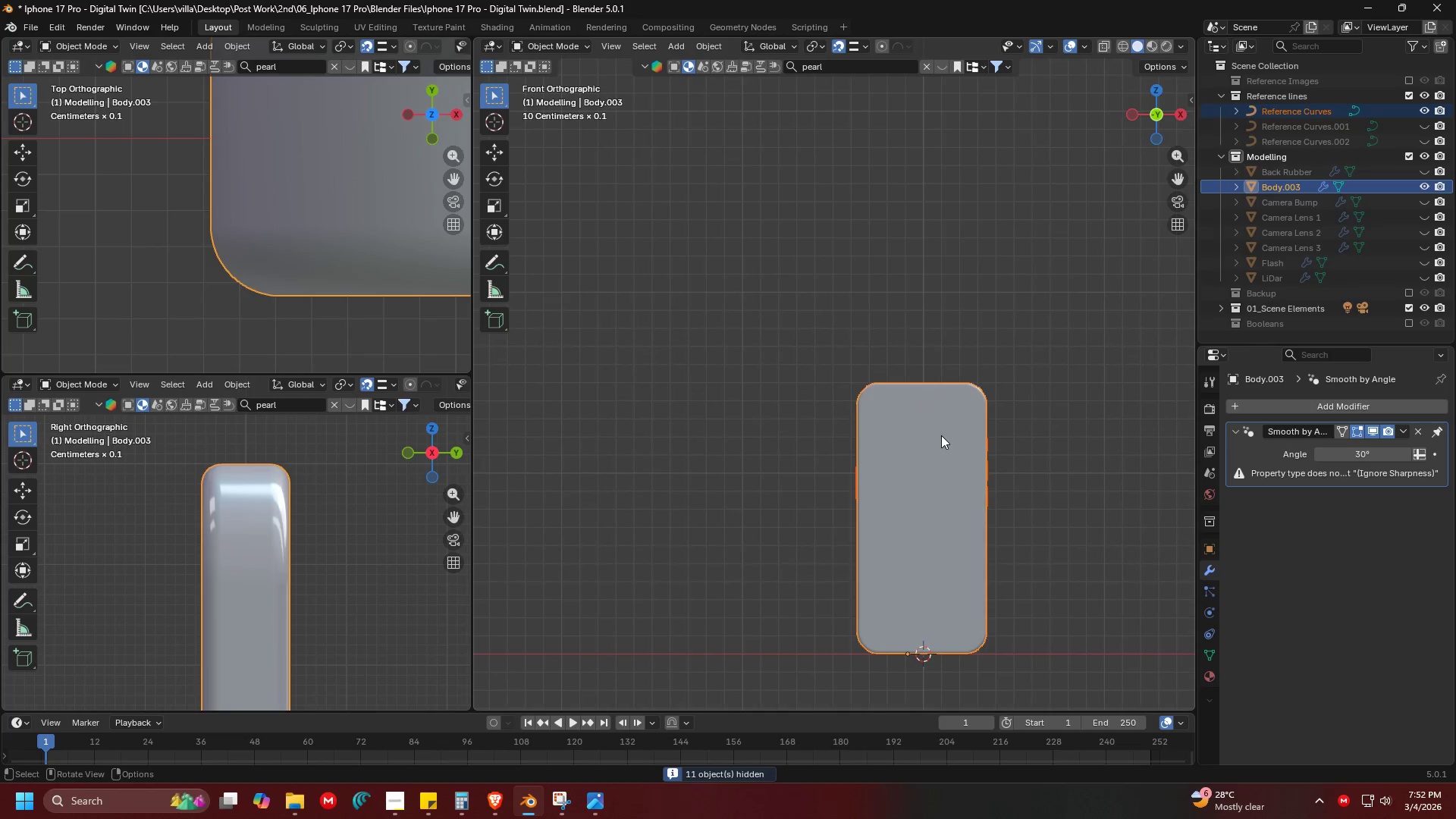 
key(Shift+ShiftLeft)
 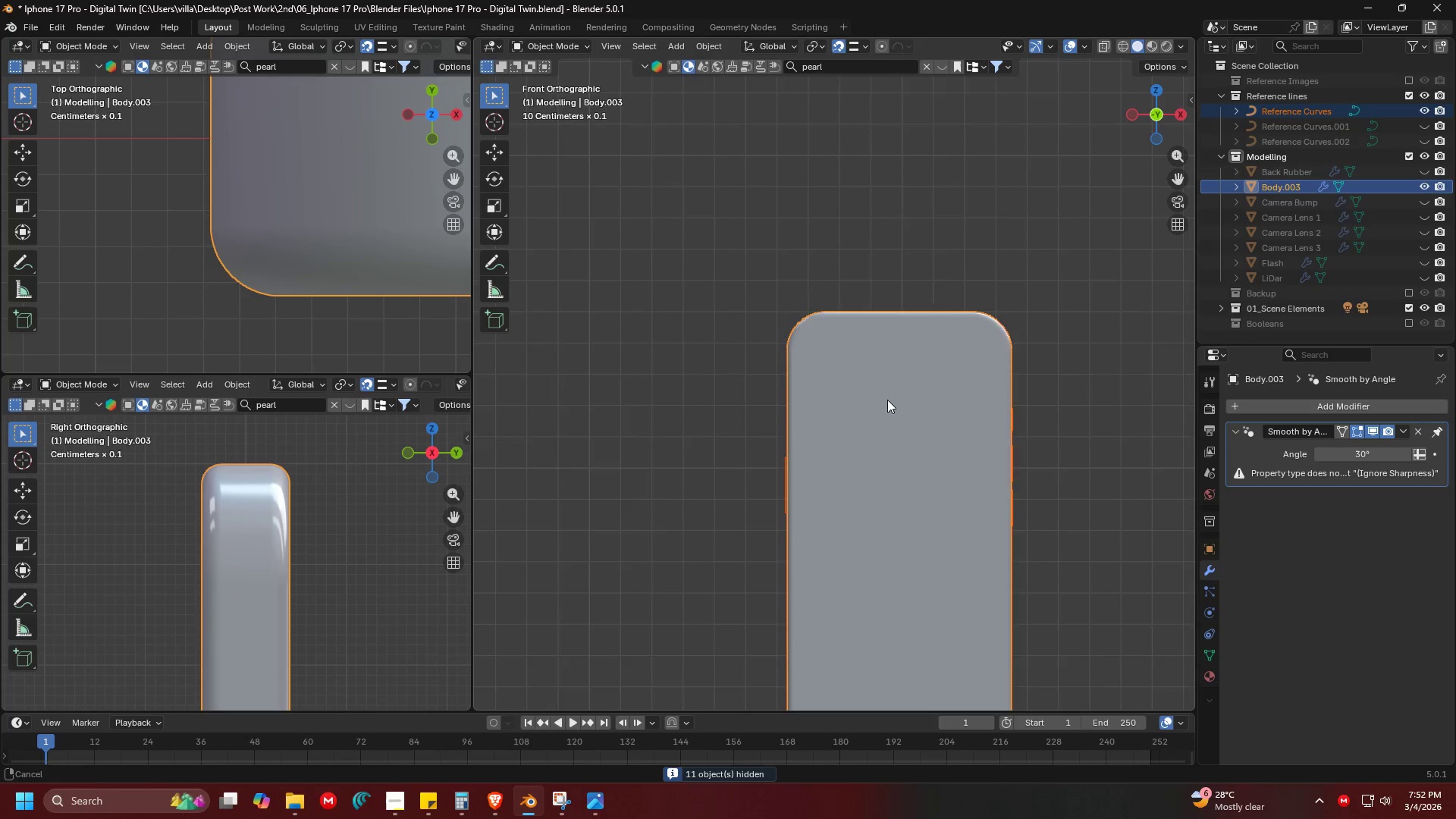 
scroll: coordinate [950, 460], scroll_direction: up, amount: 3.0
 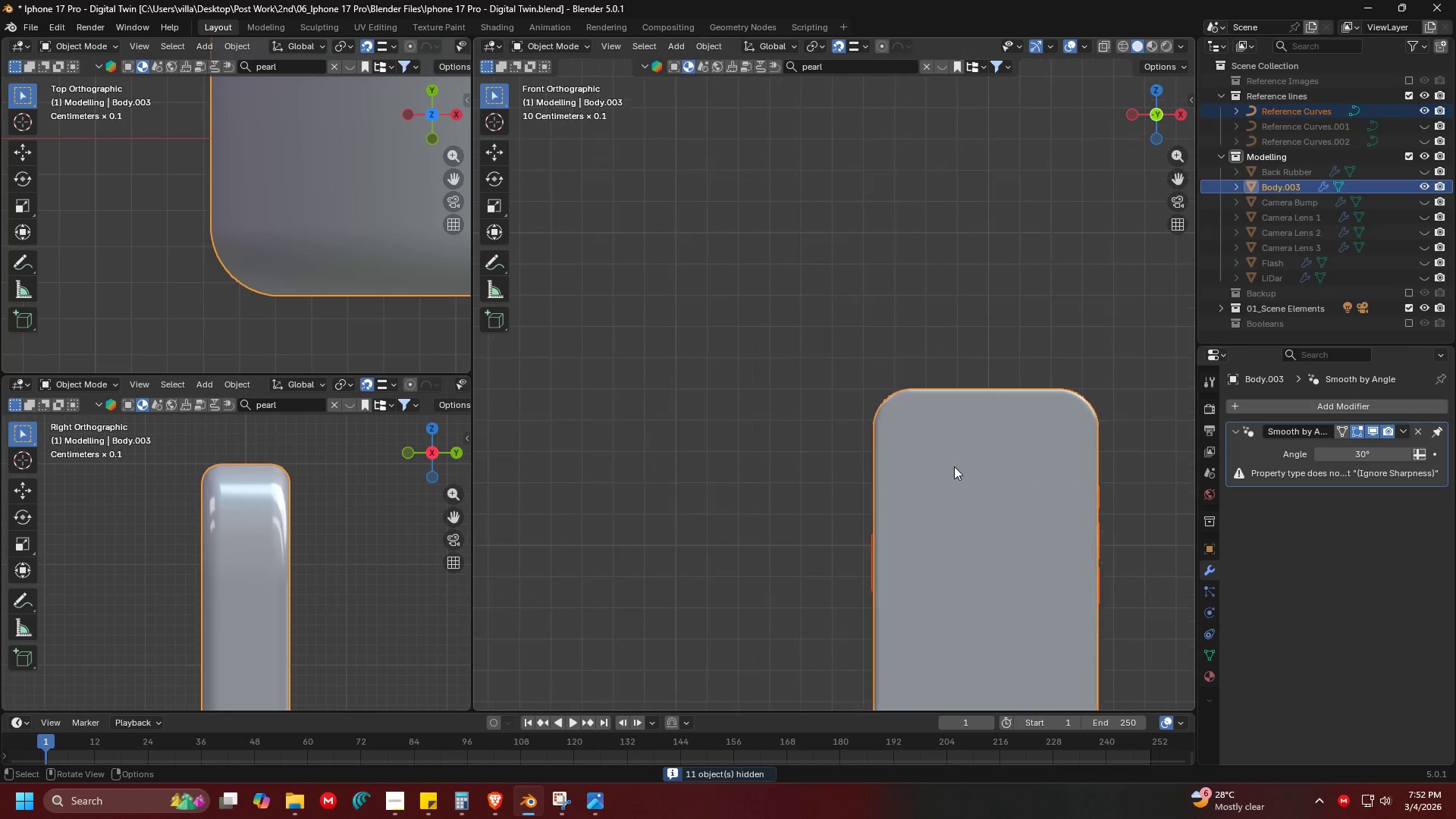 
key(Control+1)
 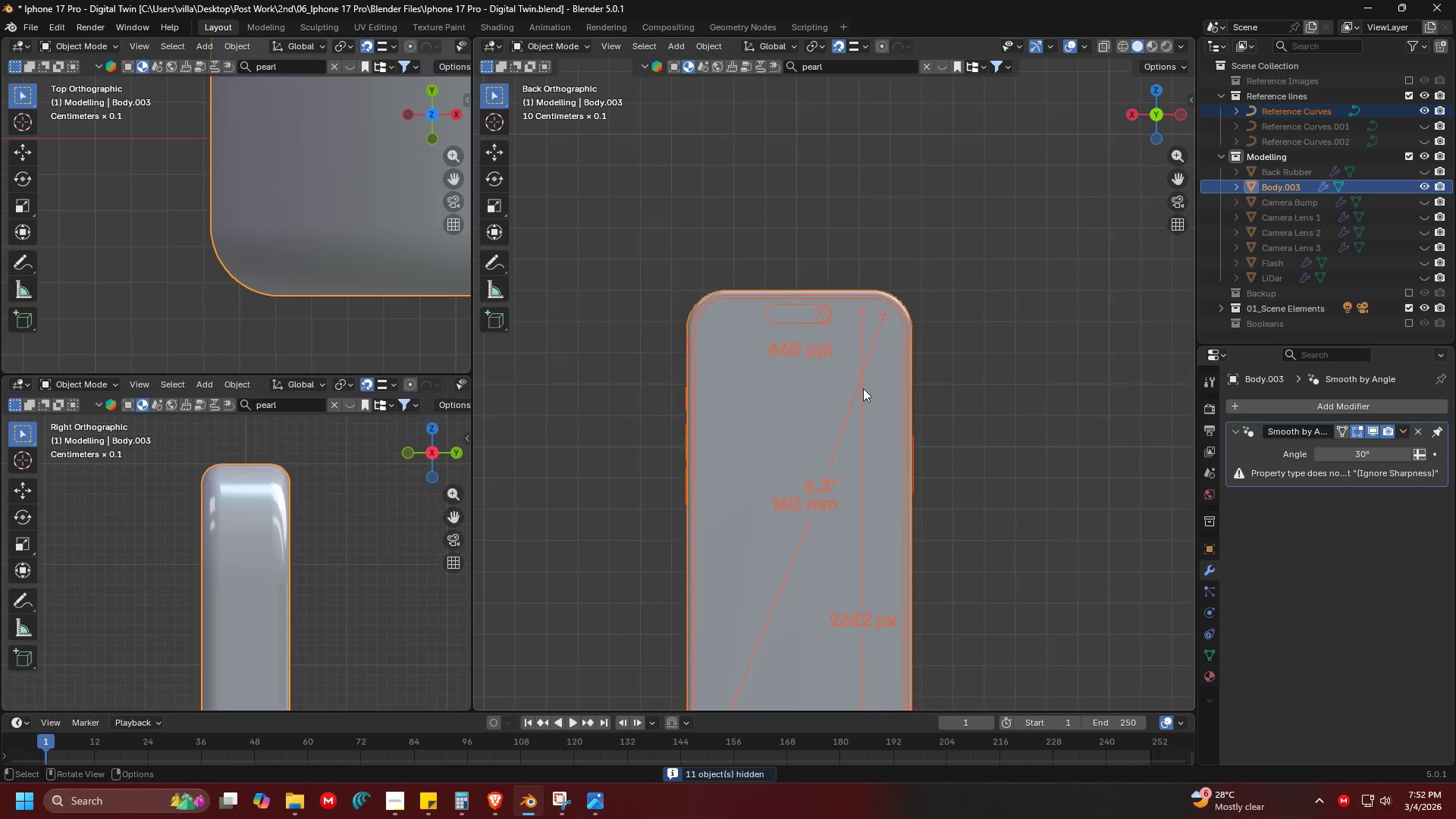 
hold_key(key=ShiftLeft, duration=0.38)
scroll: coordinate [886, 345], scroll_direction: up, amount: 3.0
 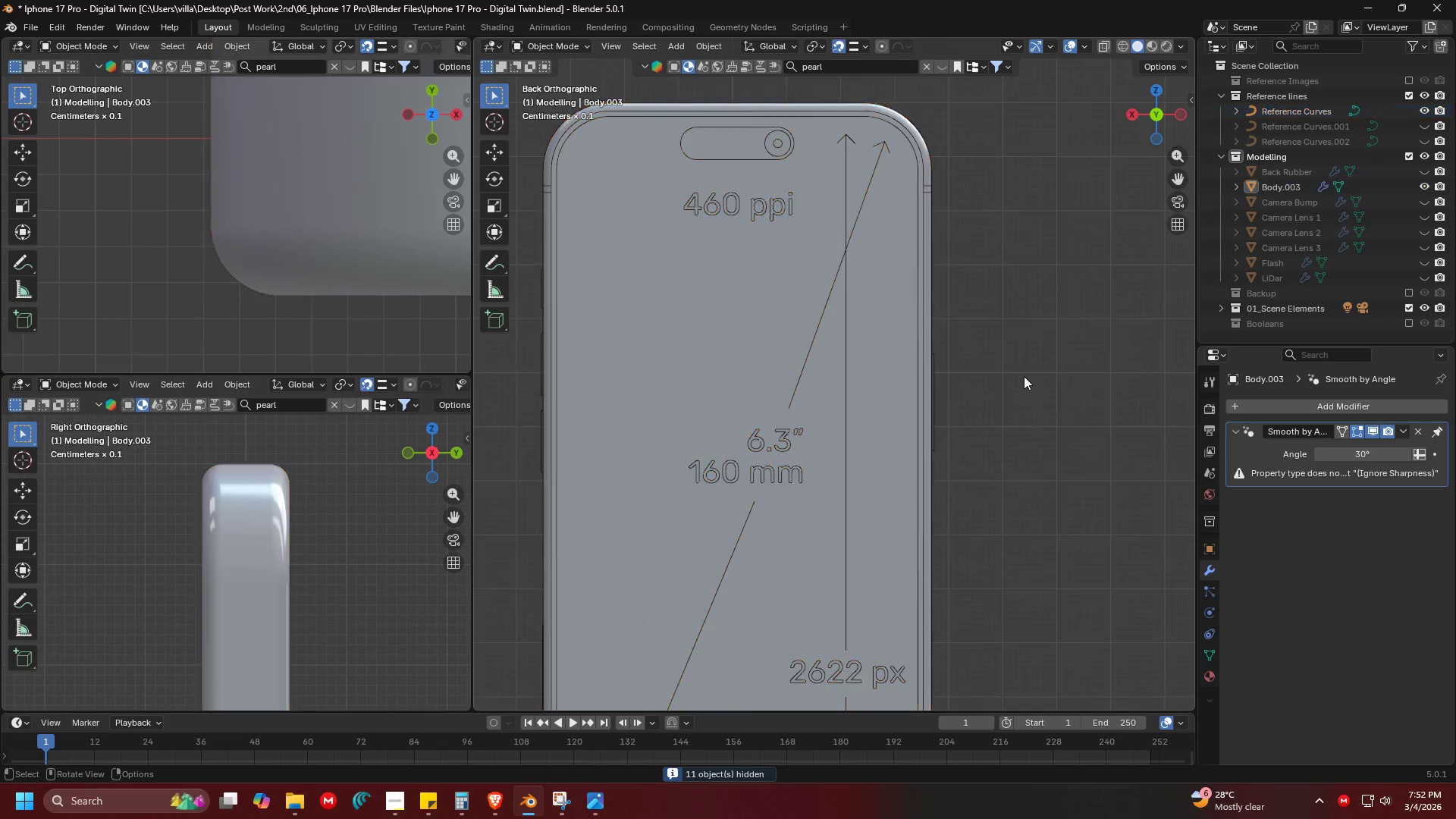 
key(Shift+ShiftLeft)
 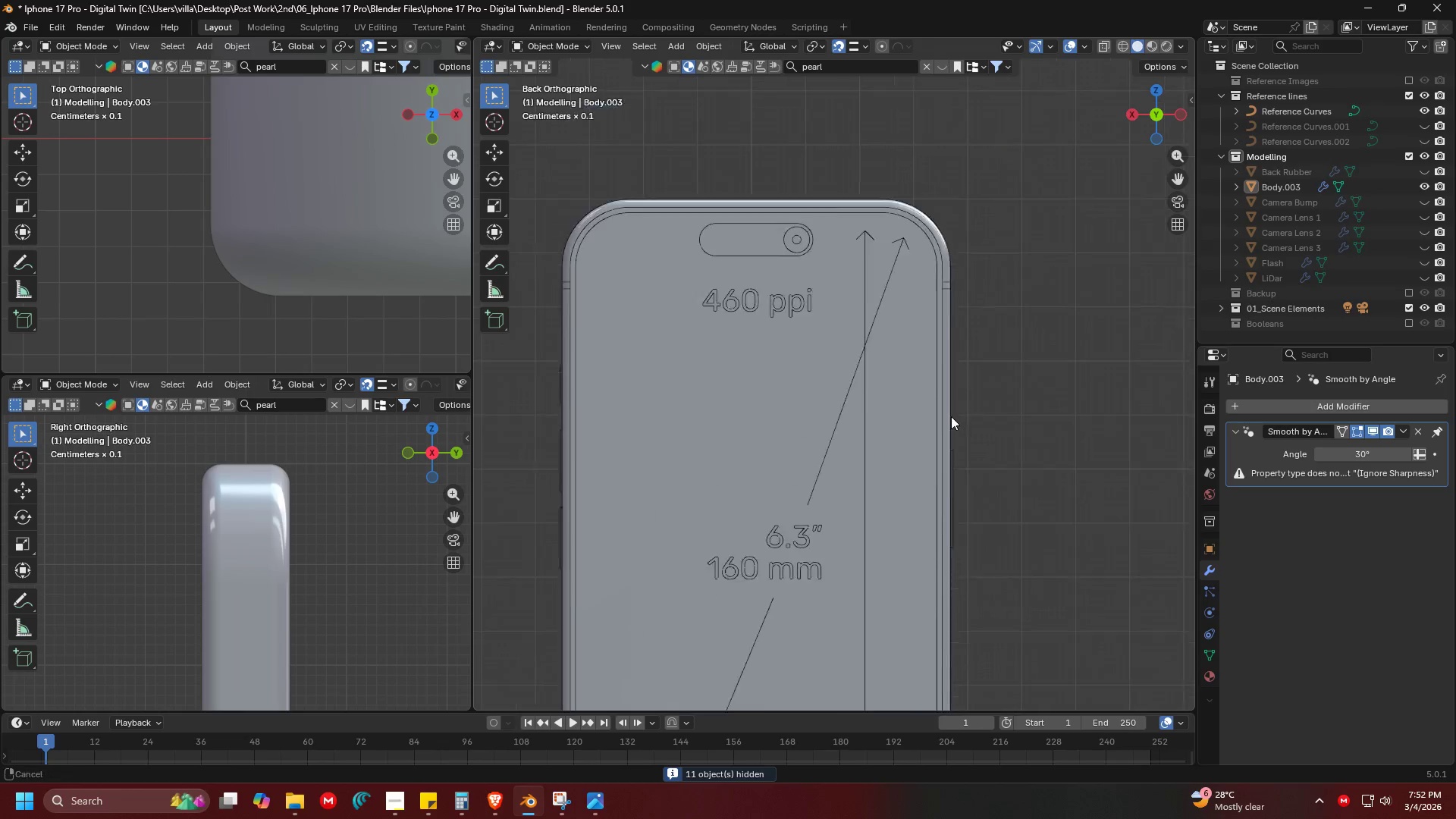 
left_click([999, 322])
 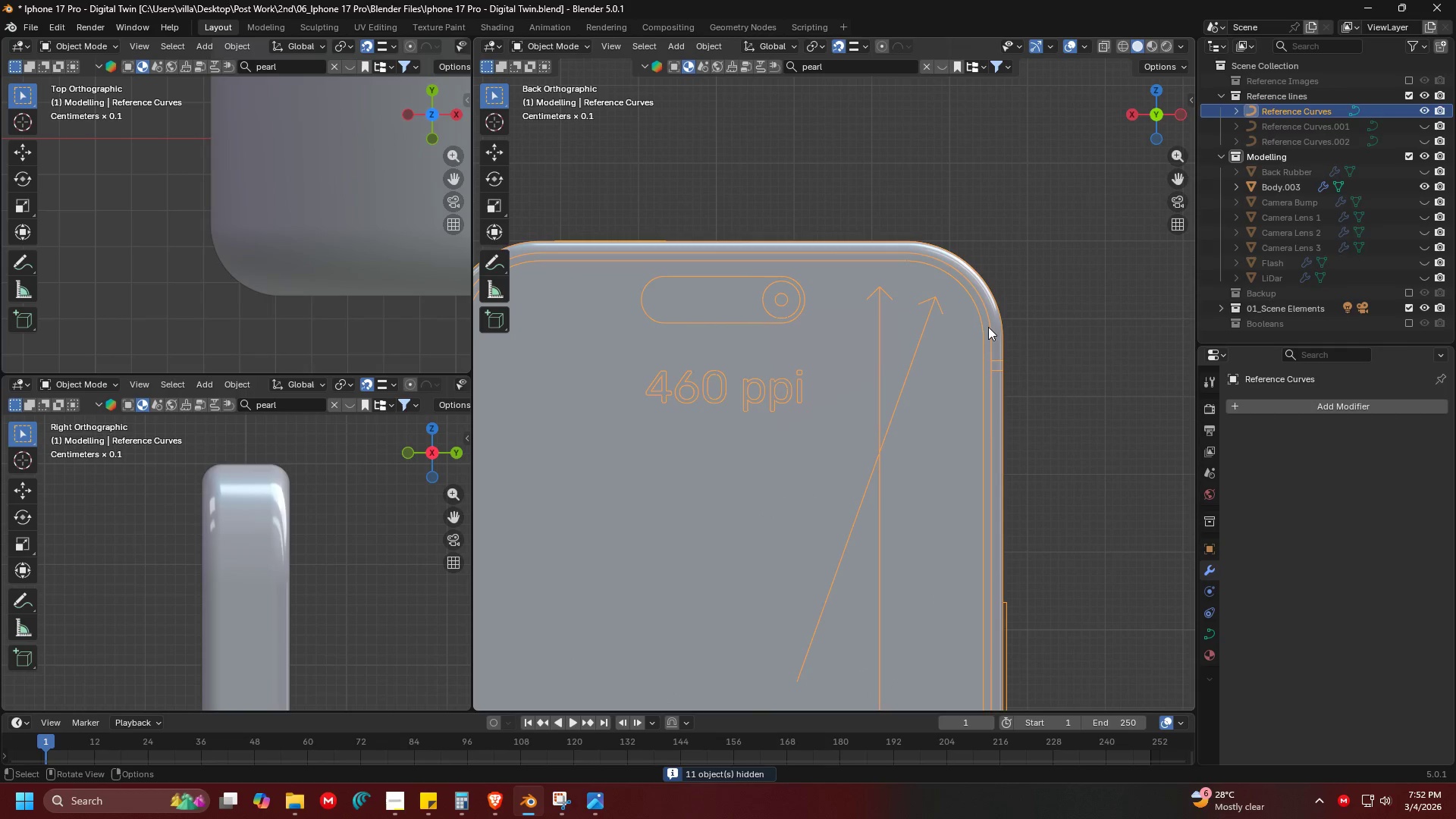 
scroll: coordinate [951, 492], scroll_direction: up, amount: 2.0
 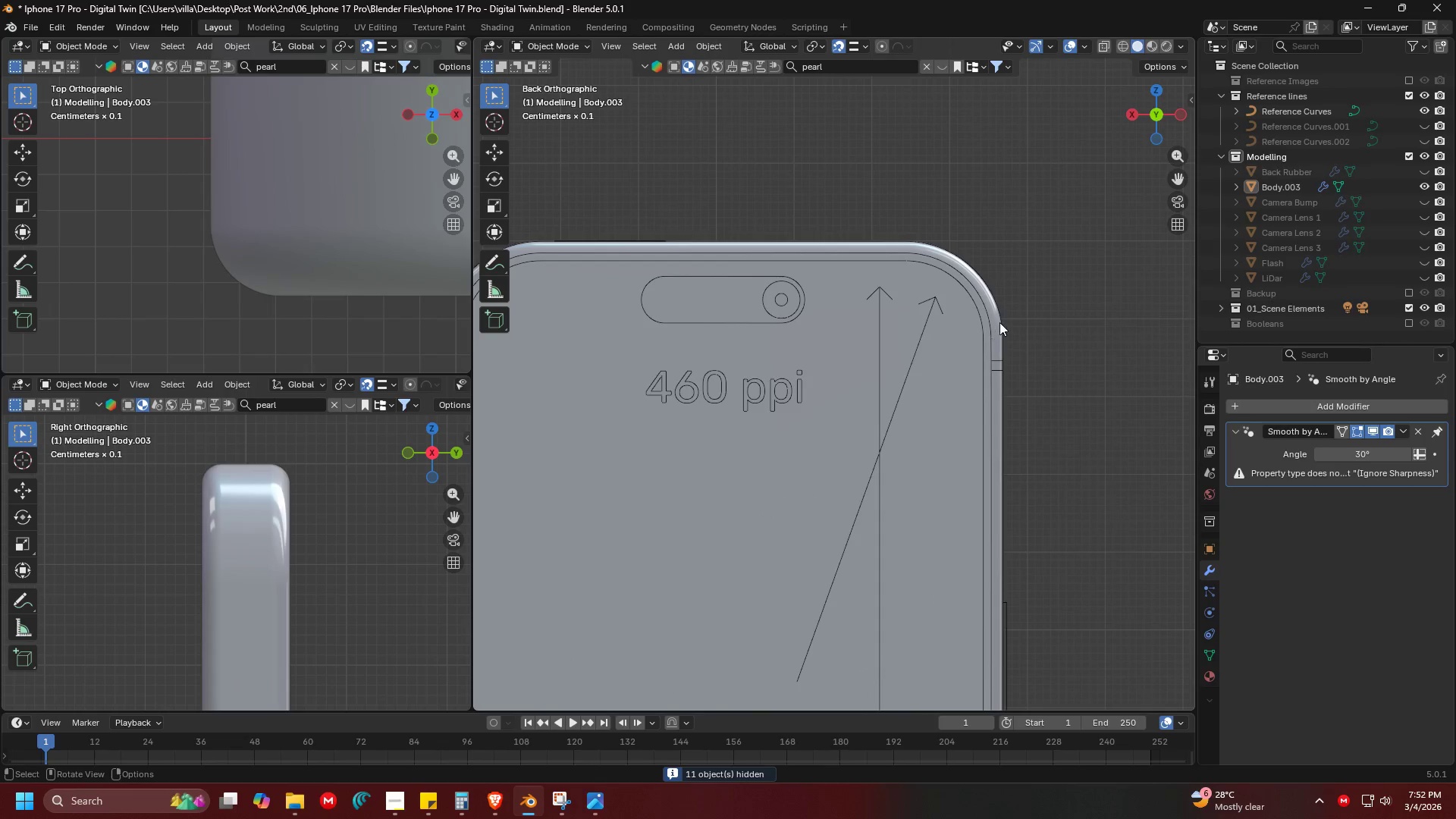 
double_click([988, 327])
 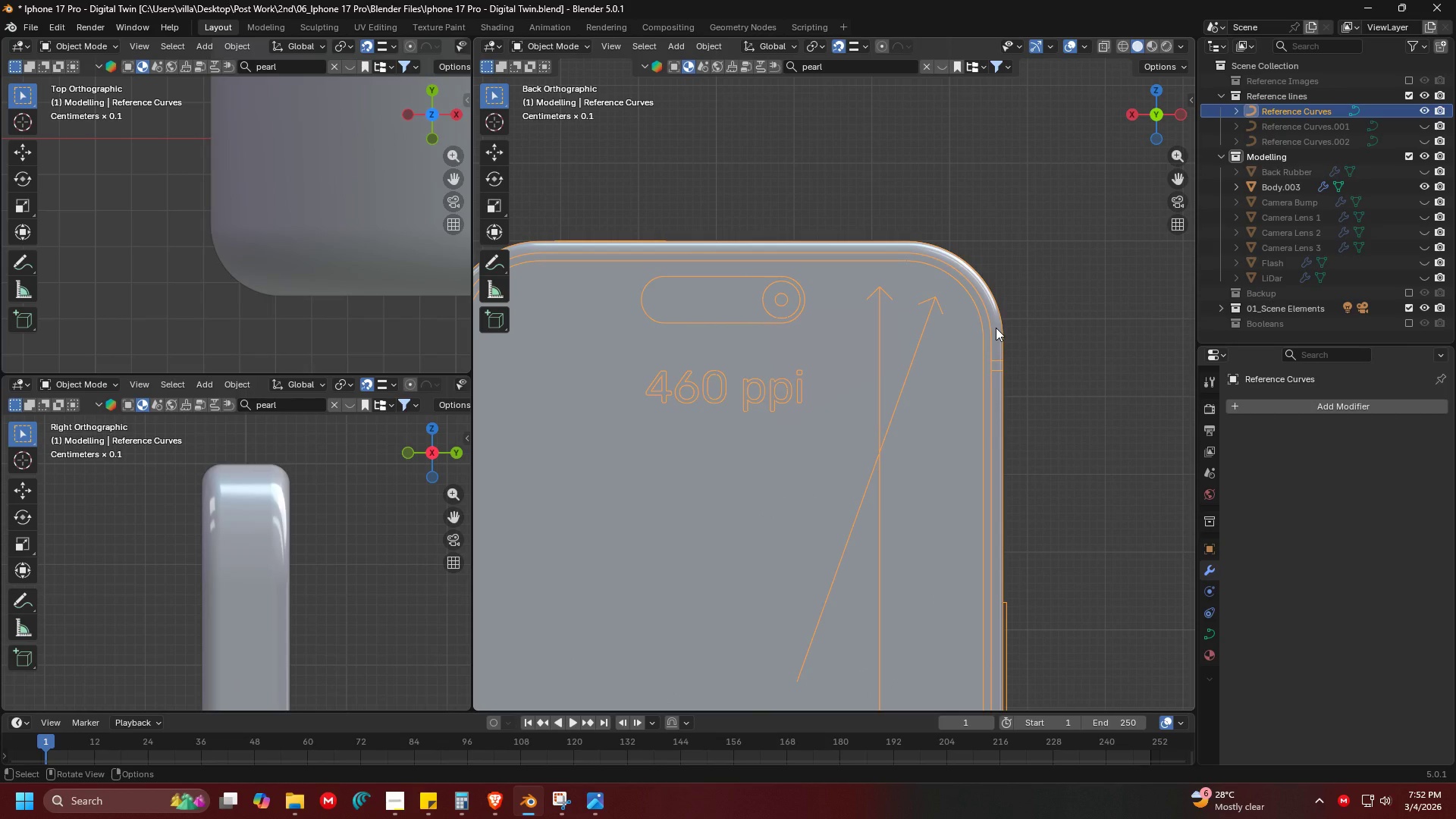 
key(Tab)
 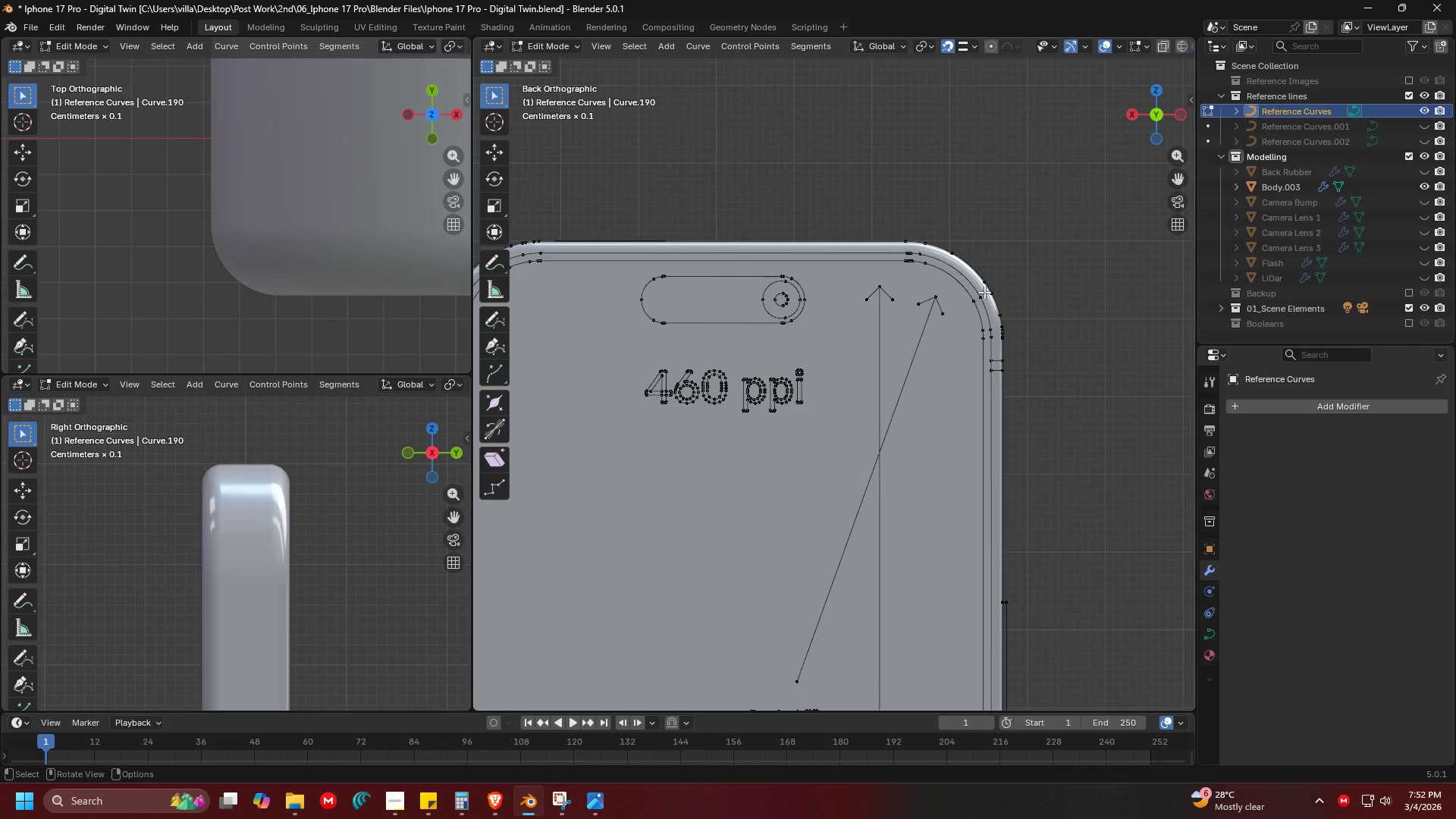 
key(Shift+ShiftLeft)
 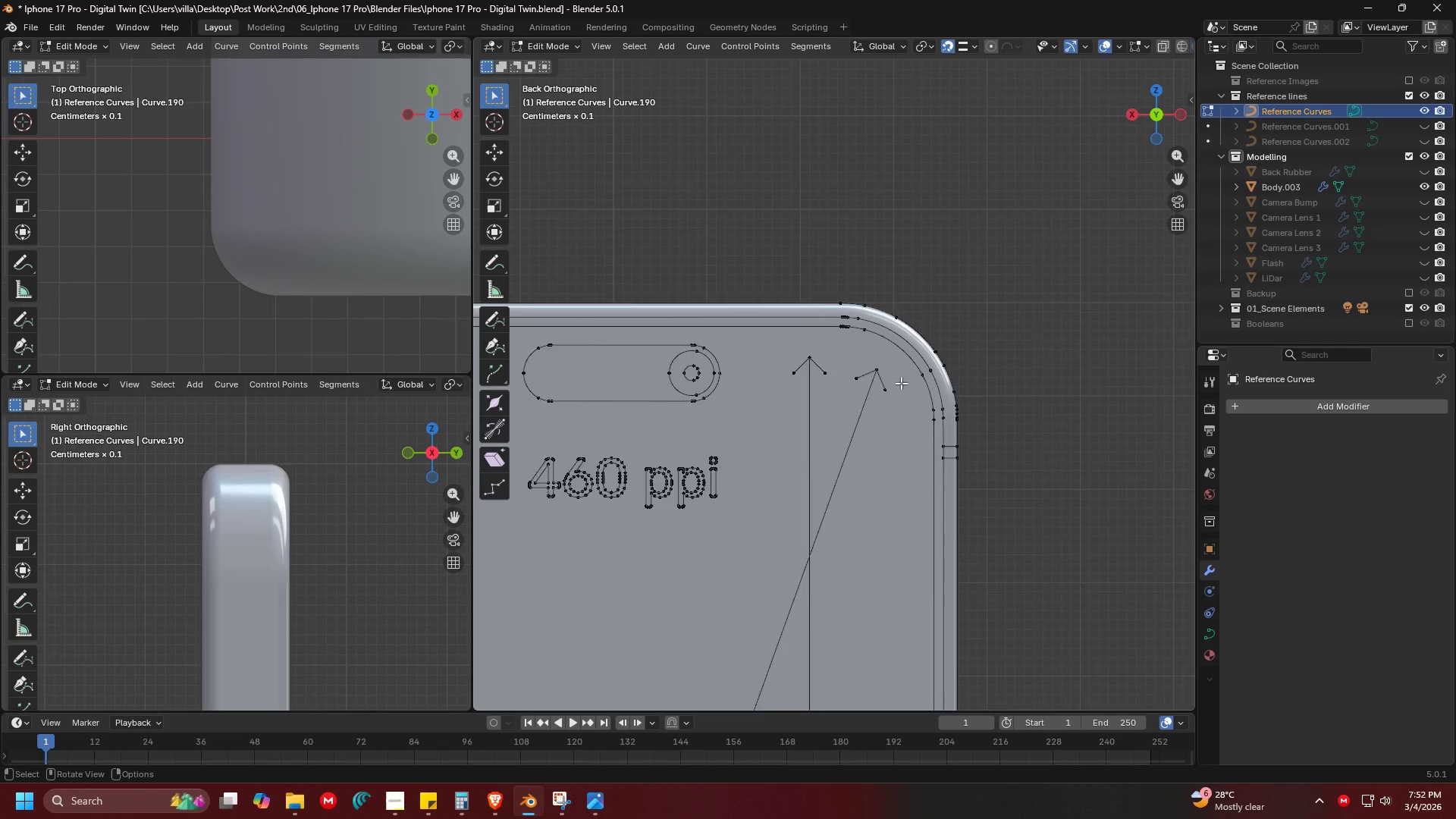 
scroll: coordinate [900, 384], scroll_direction: up, amount: 3.0
 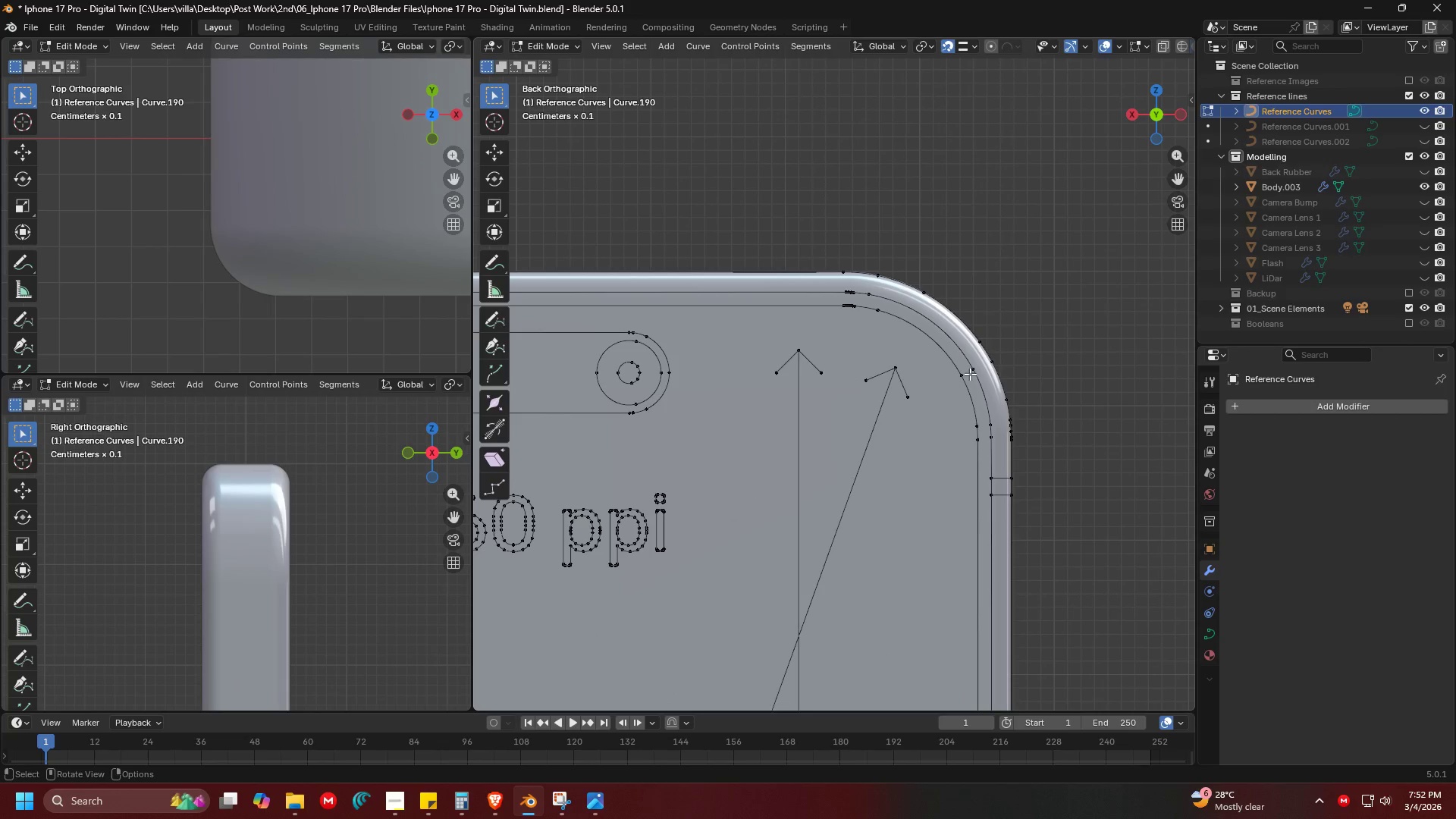 
left_click([972, 374])
 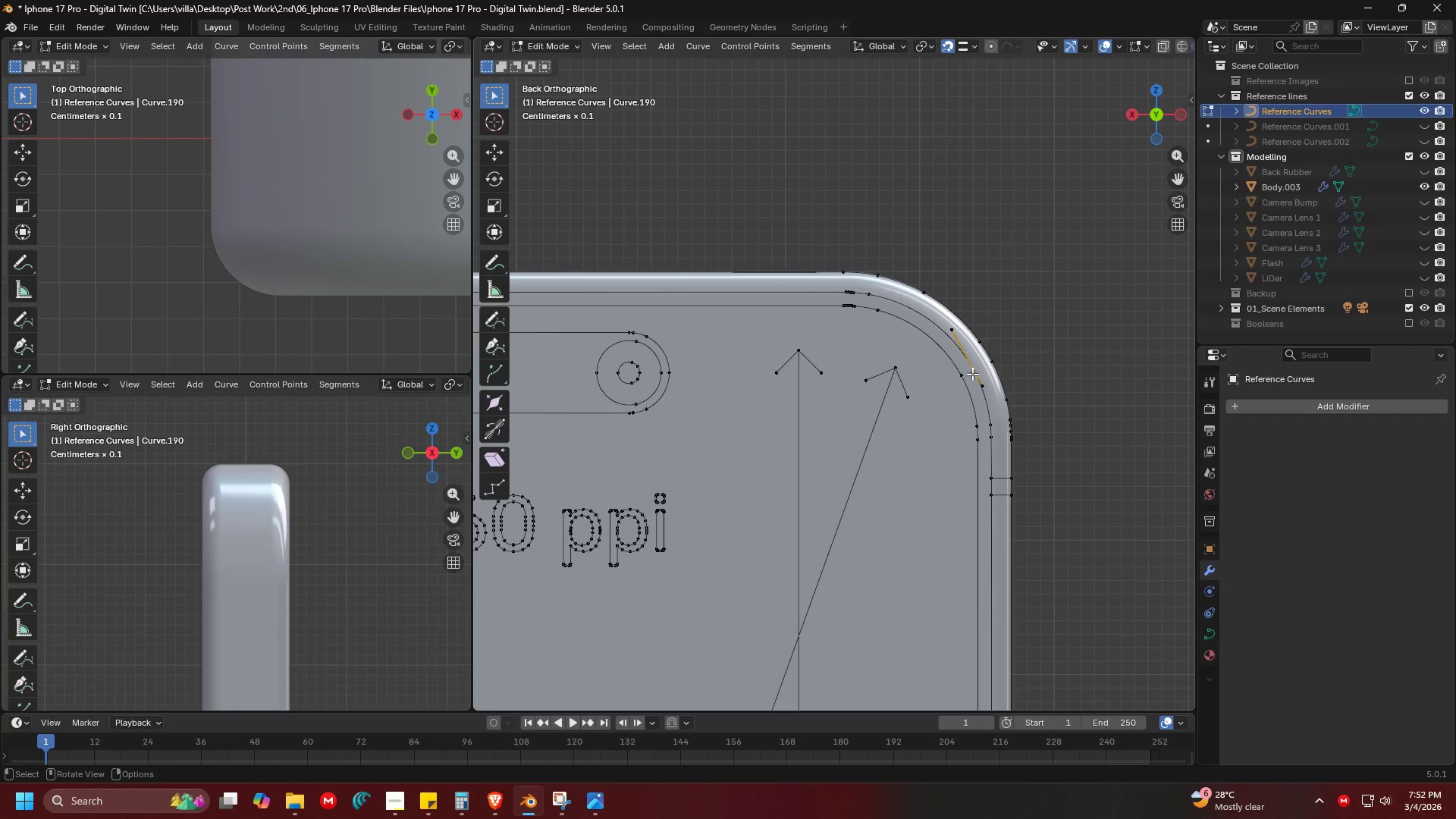 
type(ll)
 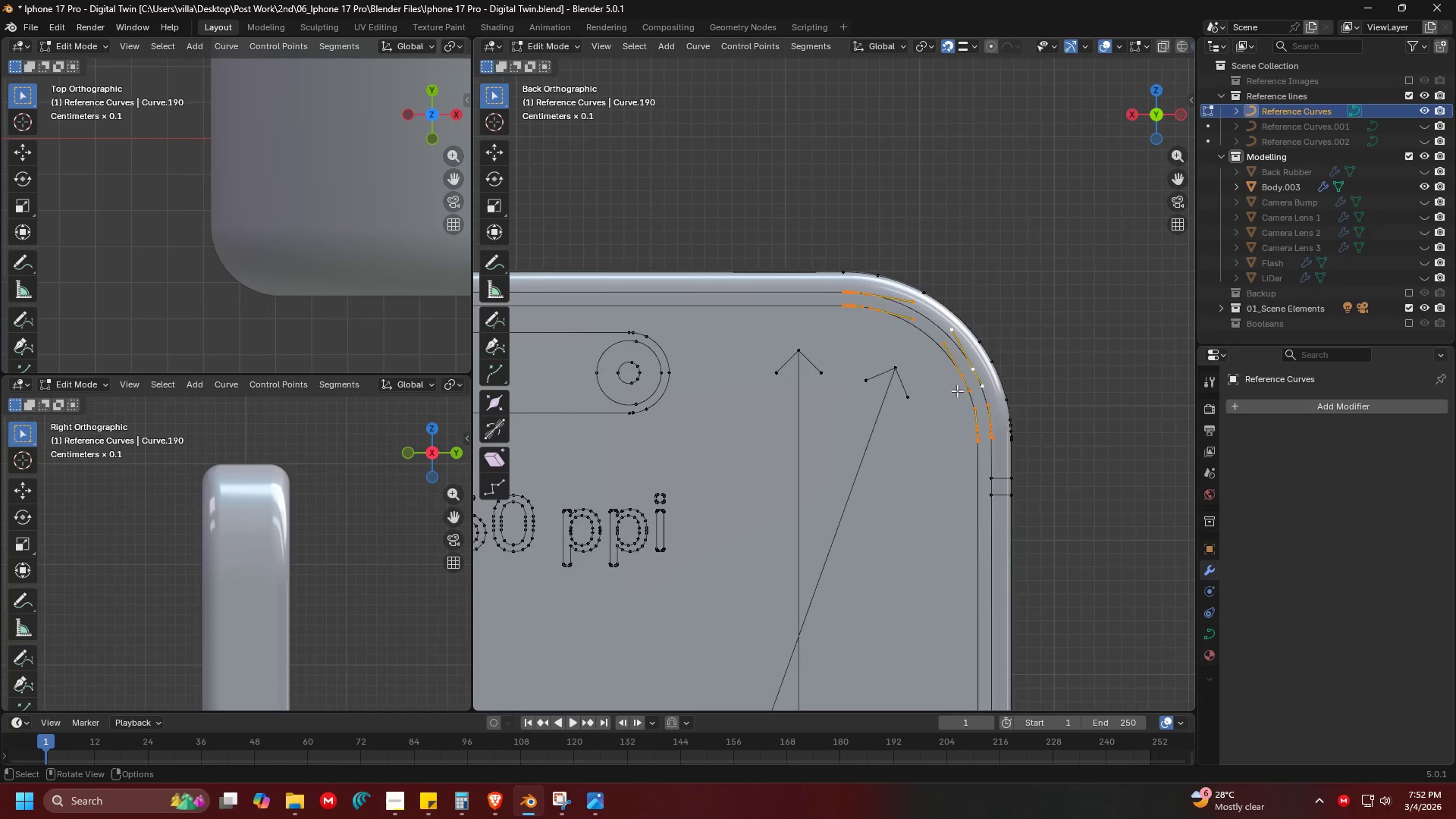 
hold_key(key=ShiftLeft, duration=1.02)
 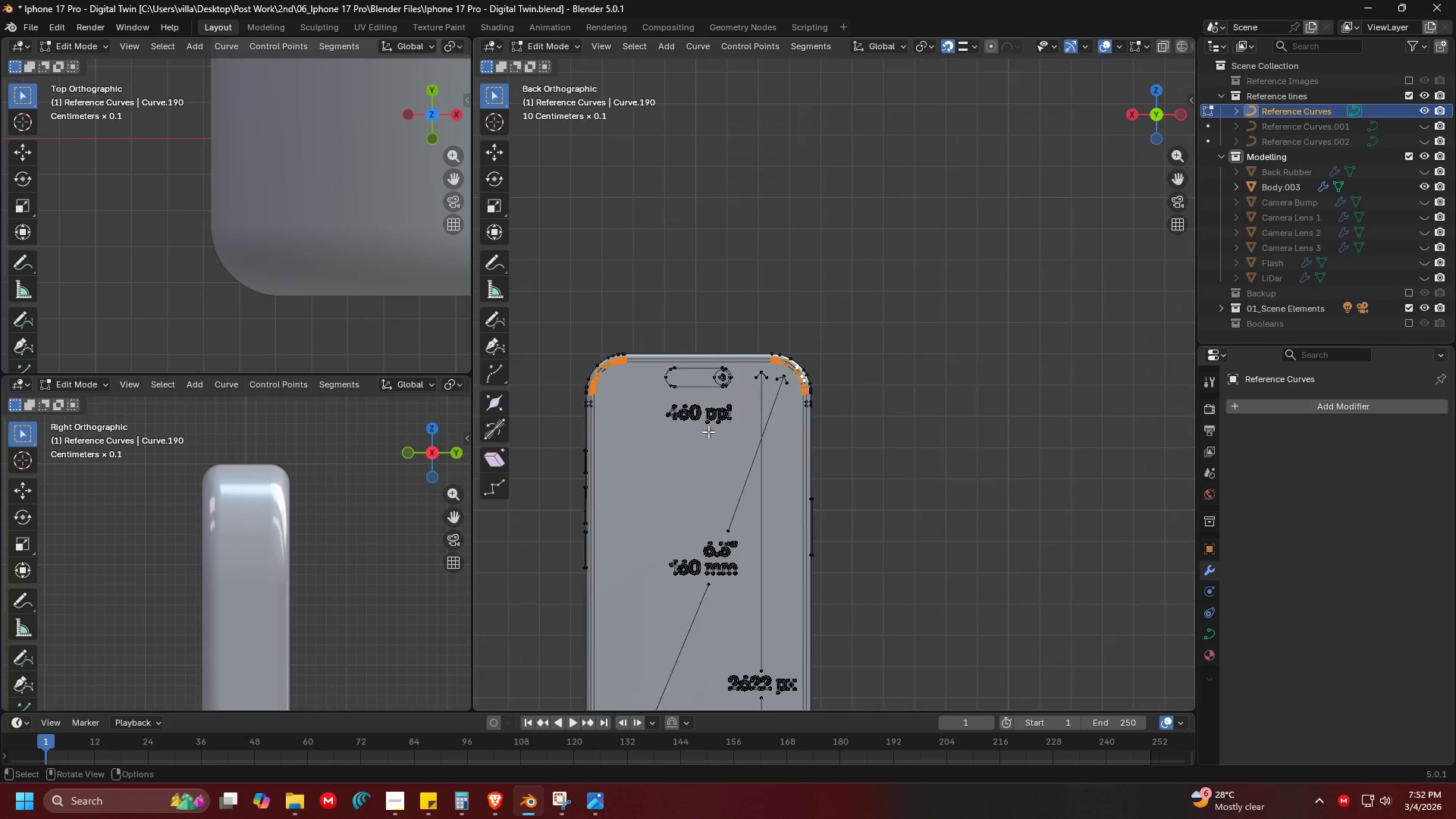 
scroll: coordinate [817, 445], scroll_direction: down, amount: 8.0
 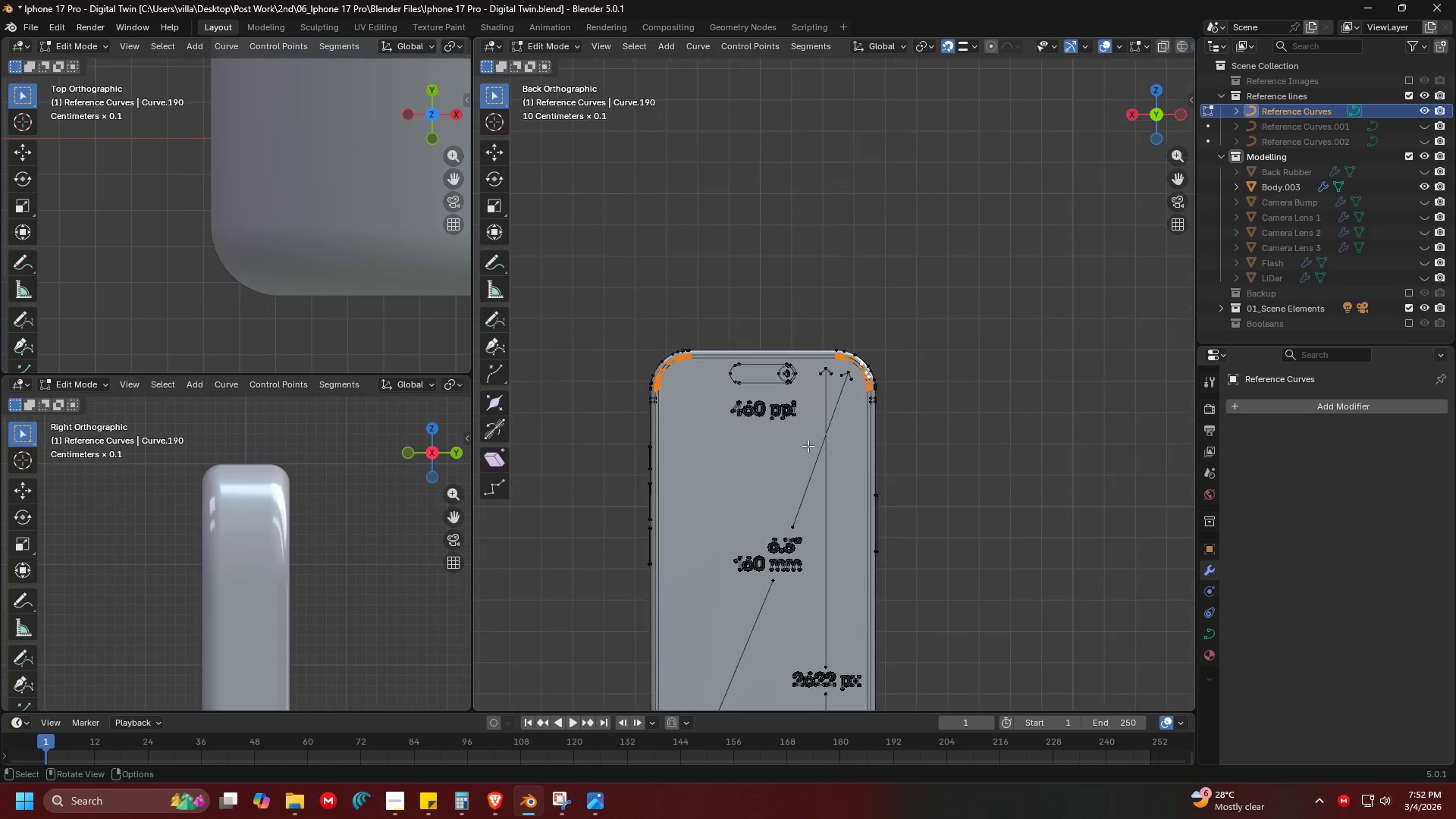 
hold_key(key=ShiftLeft, duration=0.44)
 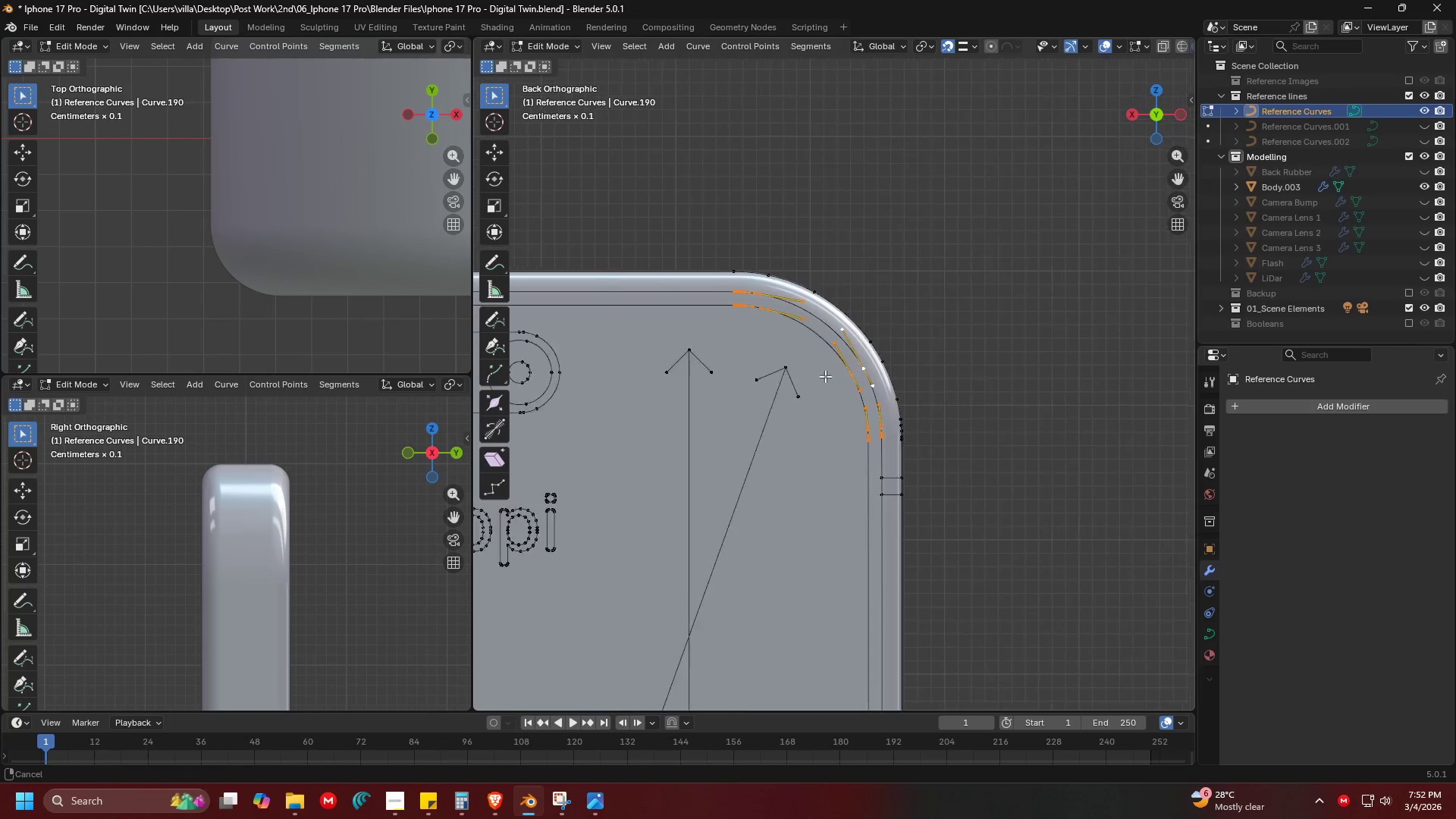 
scroll: coordinate [753, 395], scroll_direction: up, amount: 8.0
 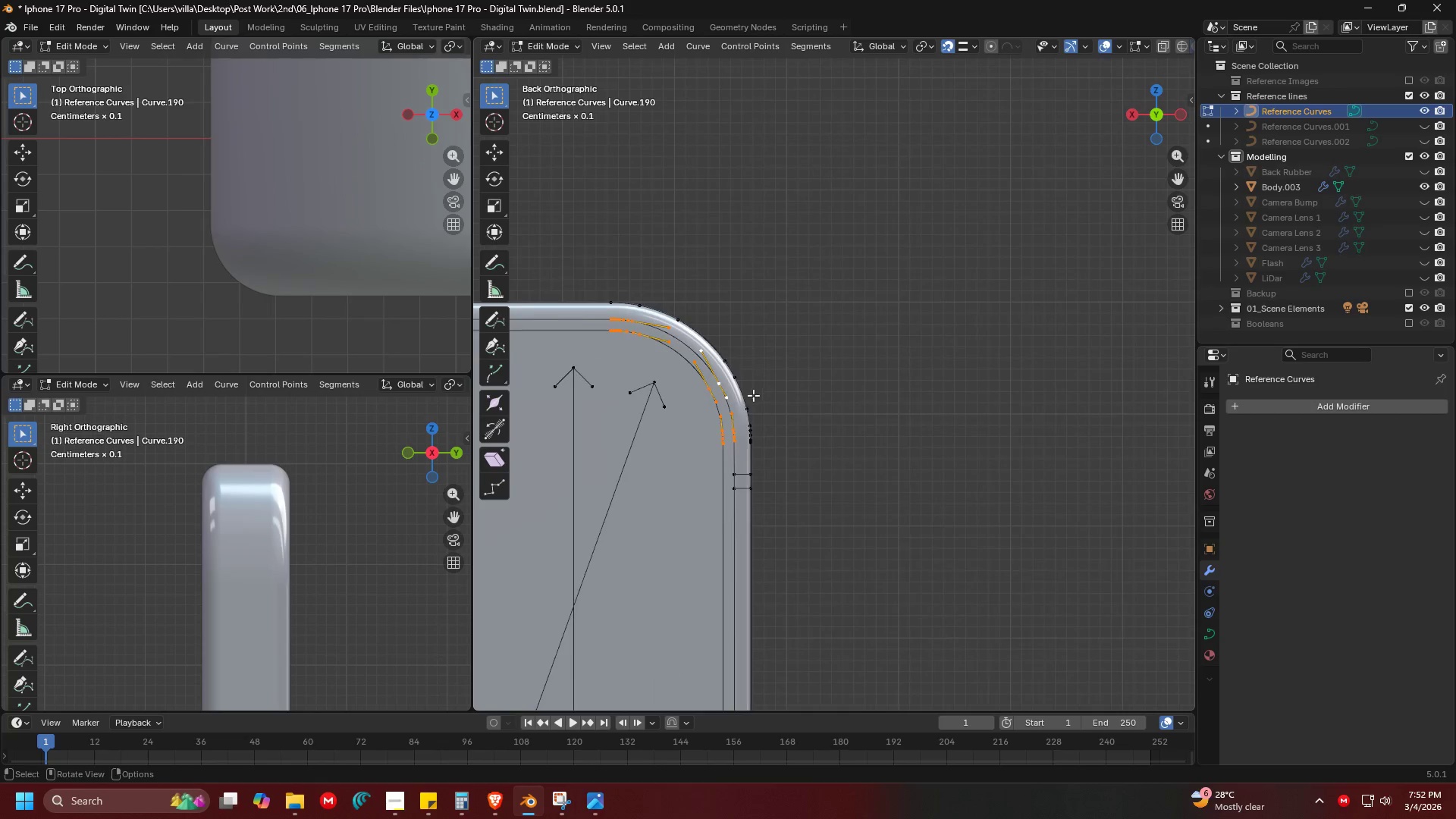 
key(Shift+ShiftLeft)
 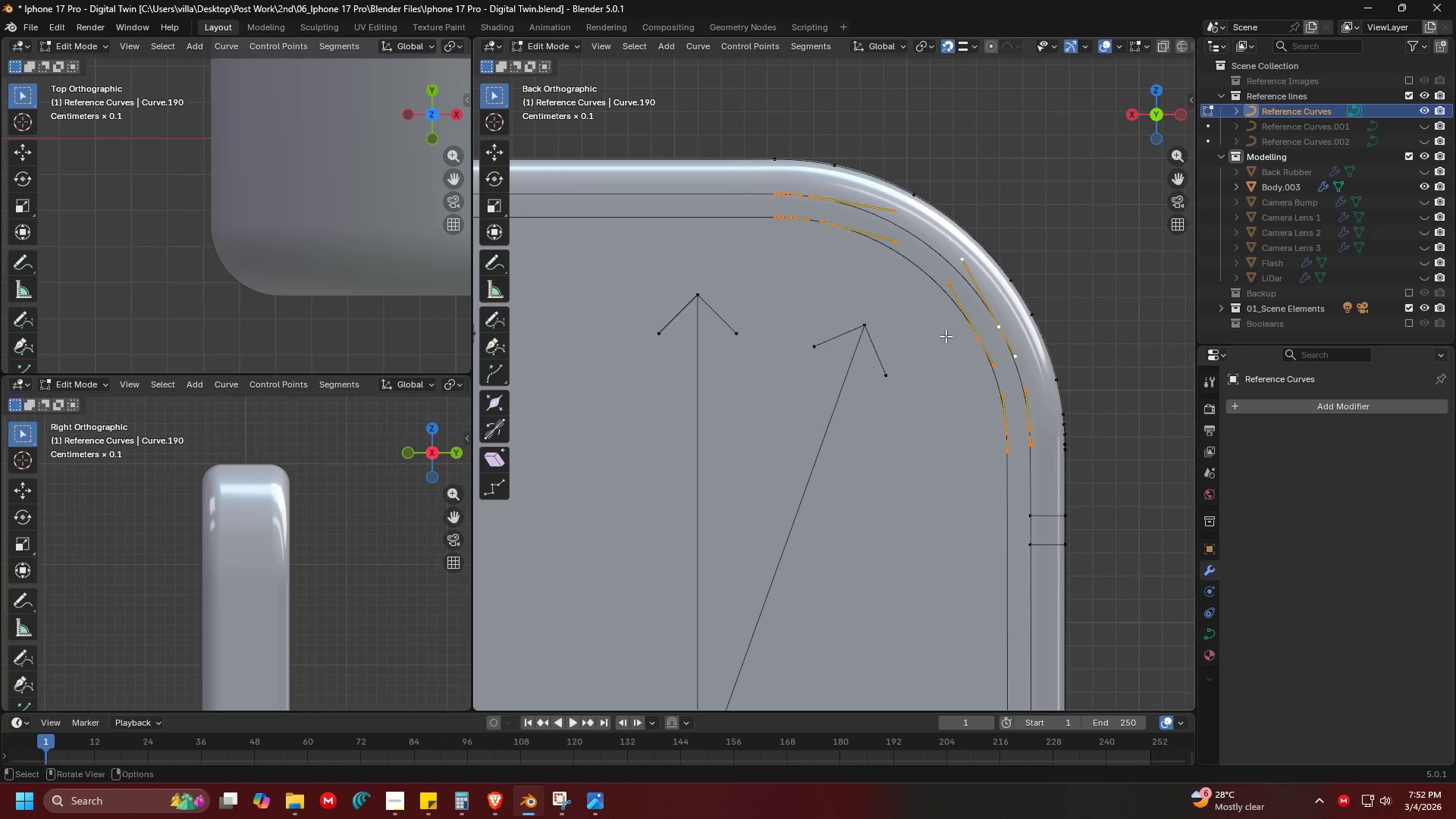 
scroll: coordinate [827, 375], scroll_direction: up, amount: 3.0
 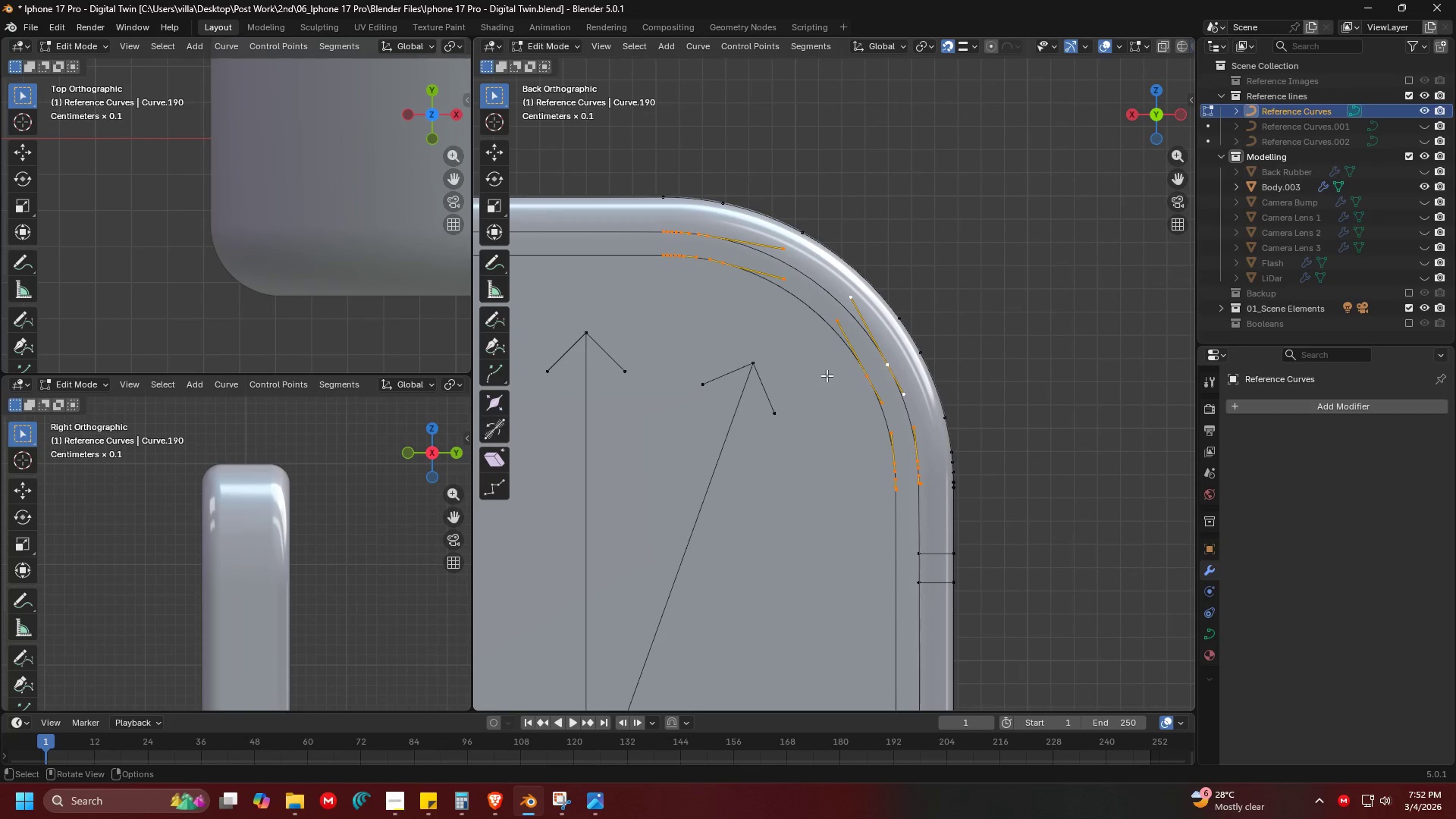 
key(Shift+ShiftLeft)
 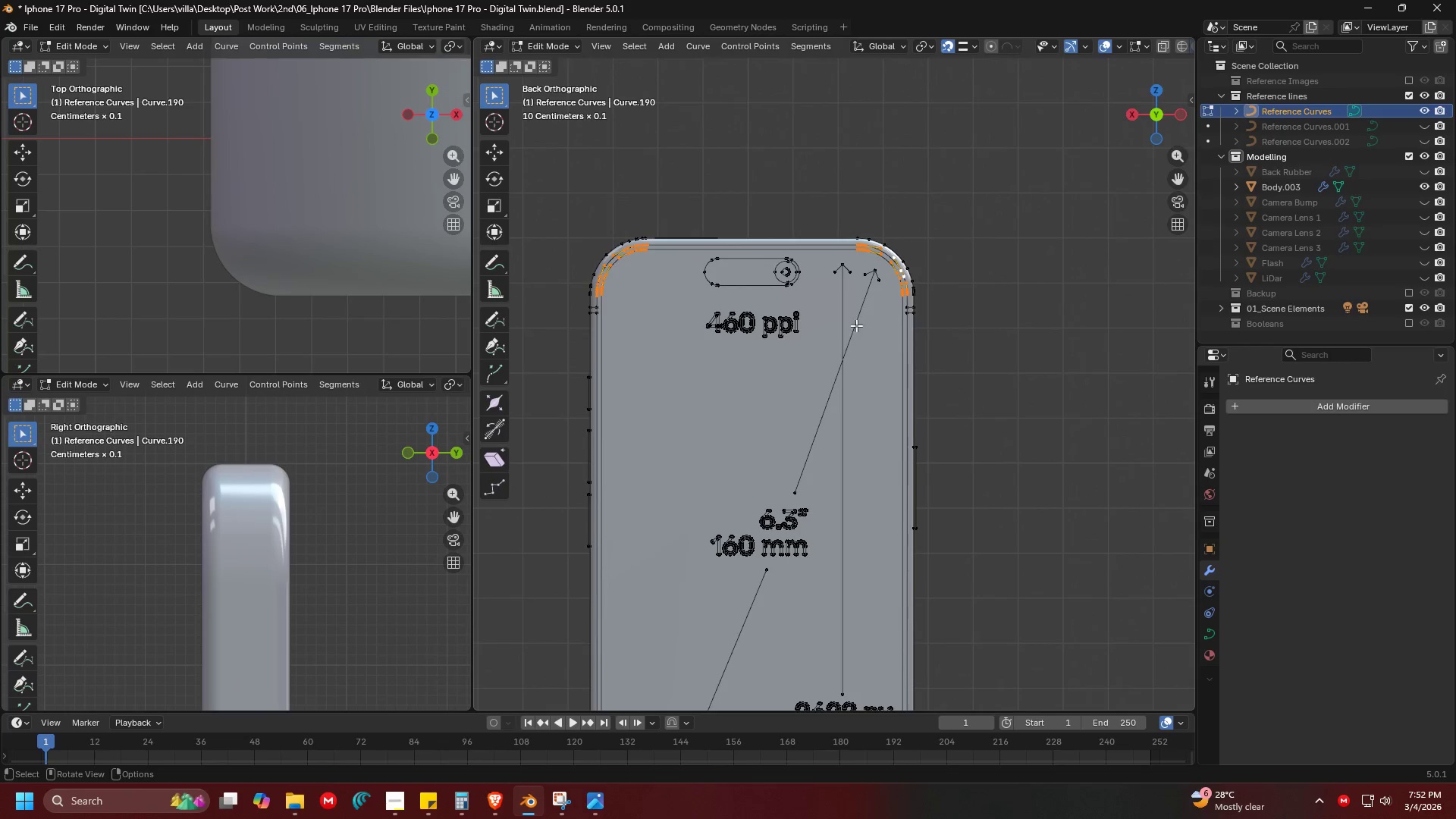 
scroll: coordinate [946, 336], scroll_direction: down, amount: 9.0
 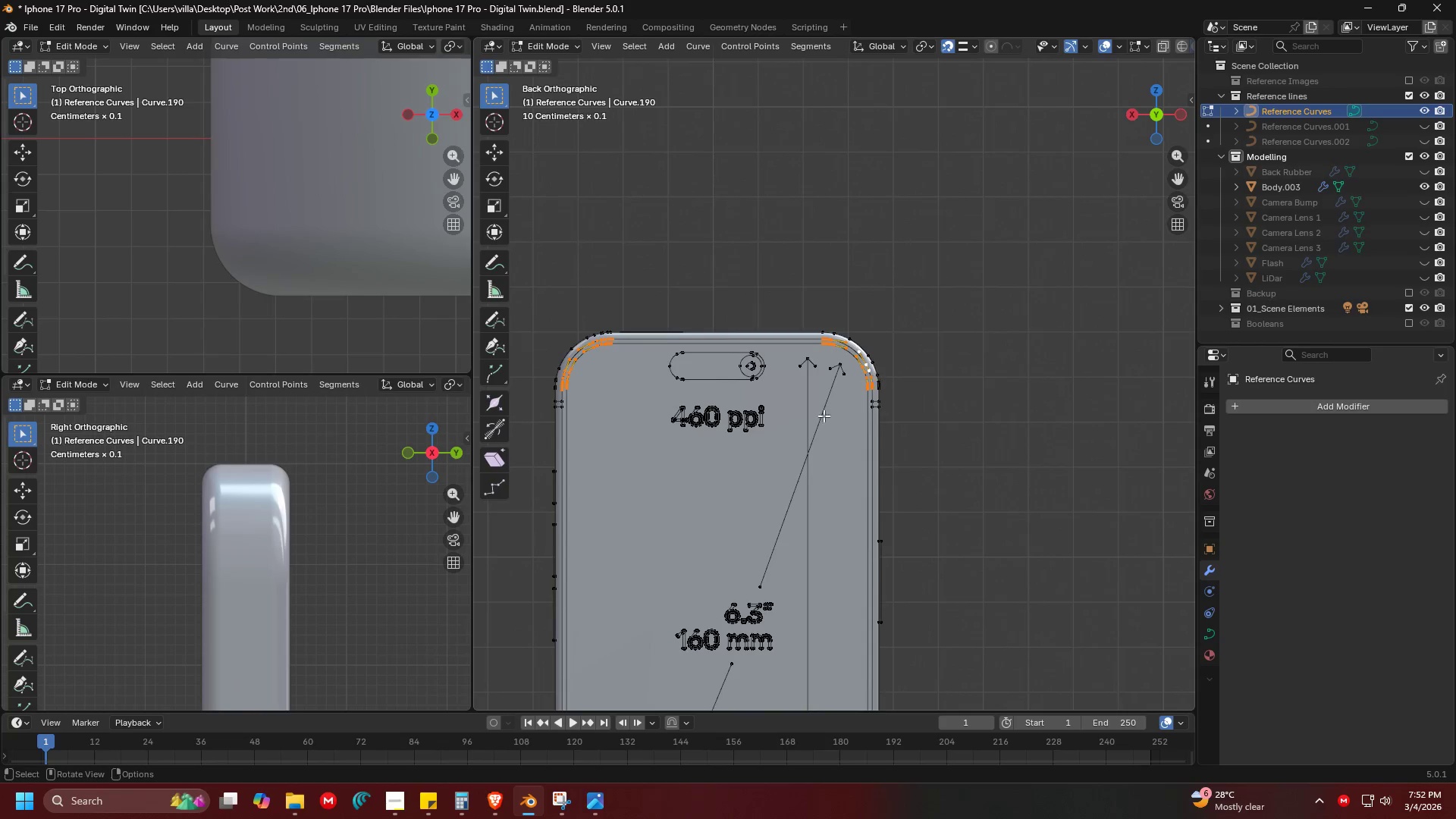 
key(Tab)
 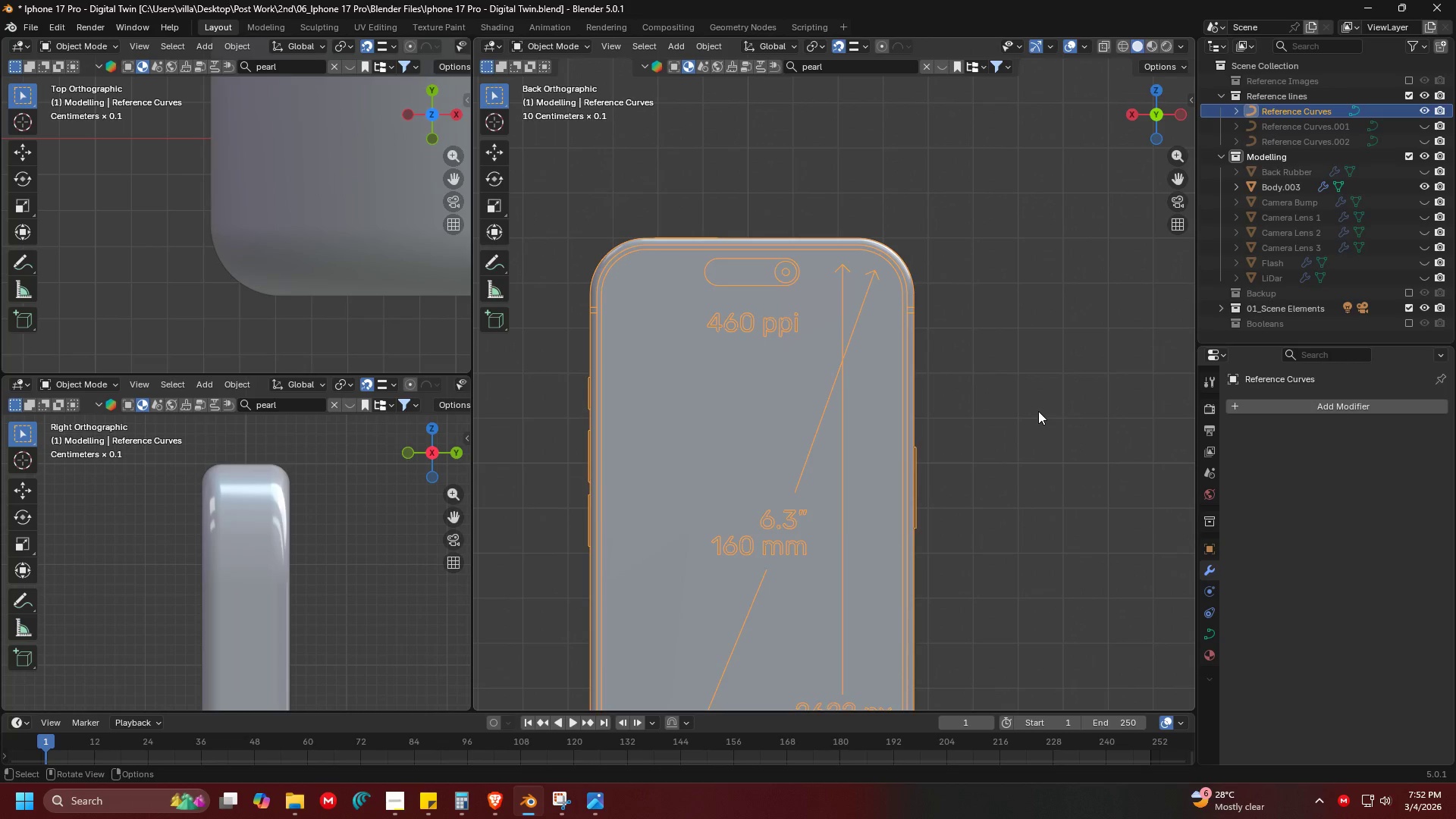 
key(Alt+AltLeft)
 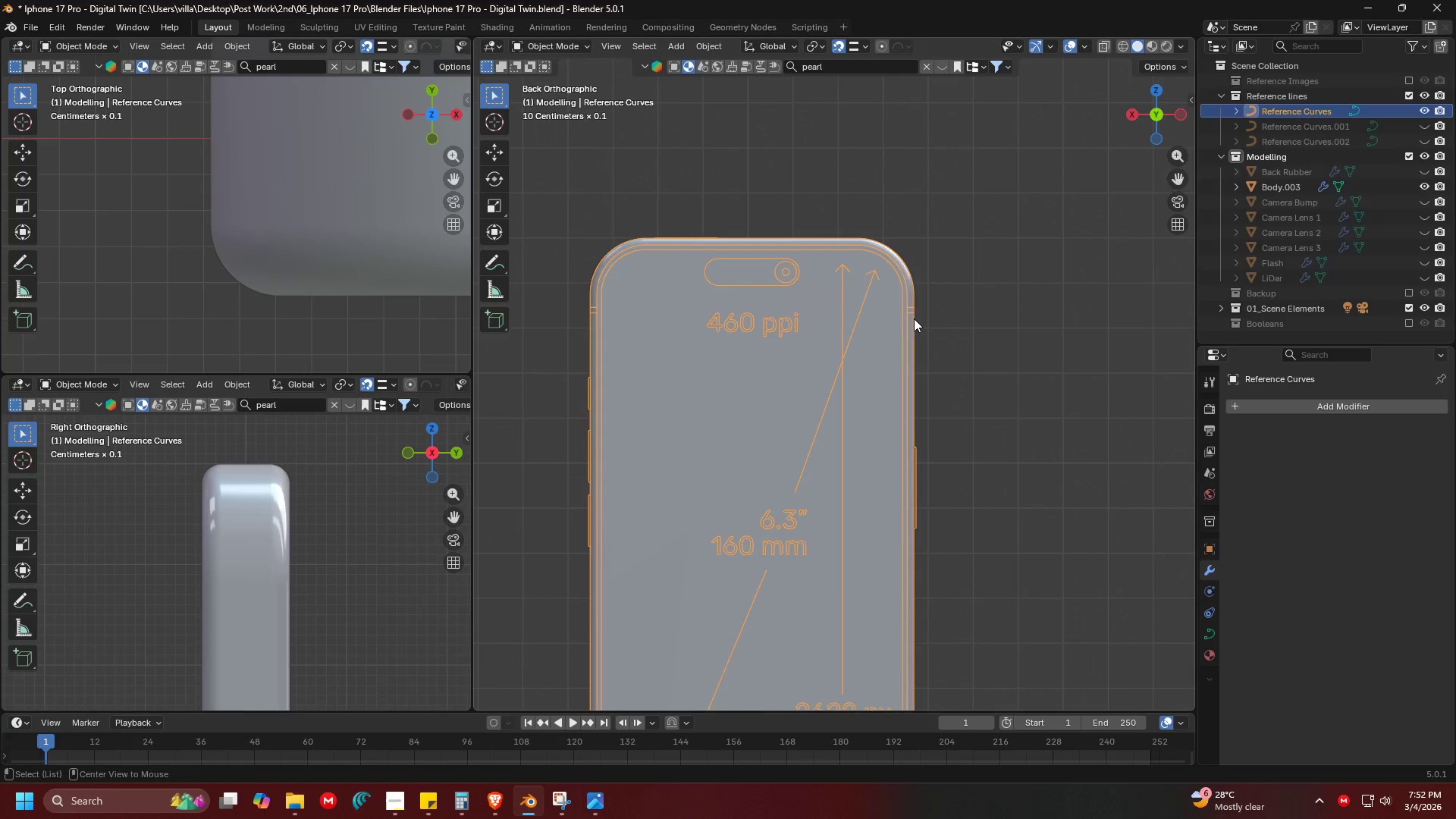 
key(Alt+Tab)
 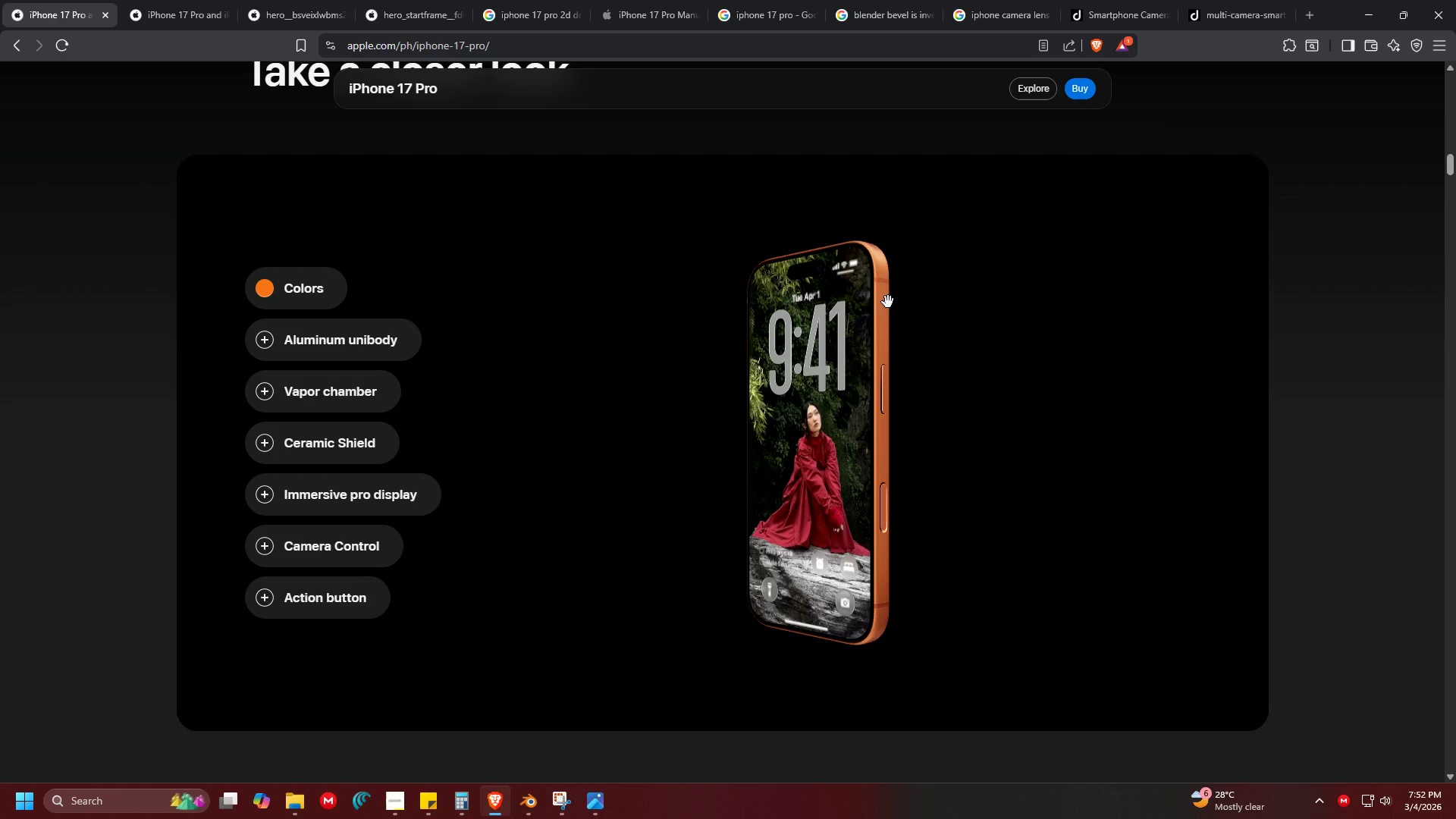 
key(Alt+AltLeft)
 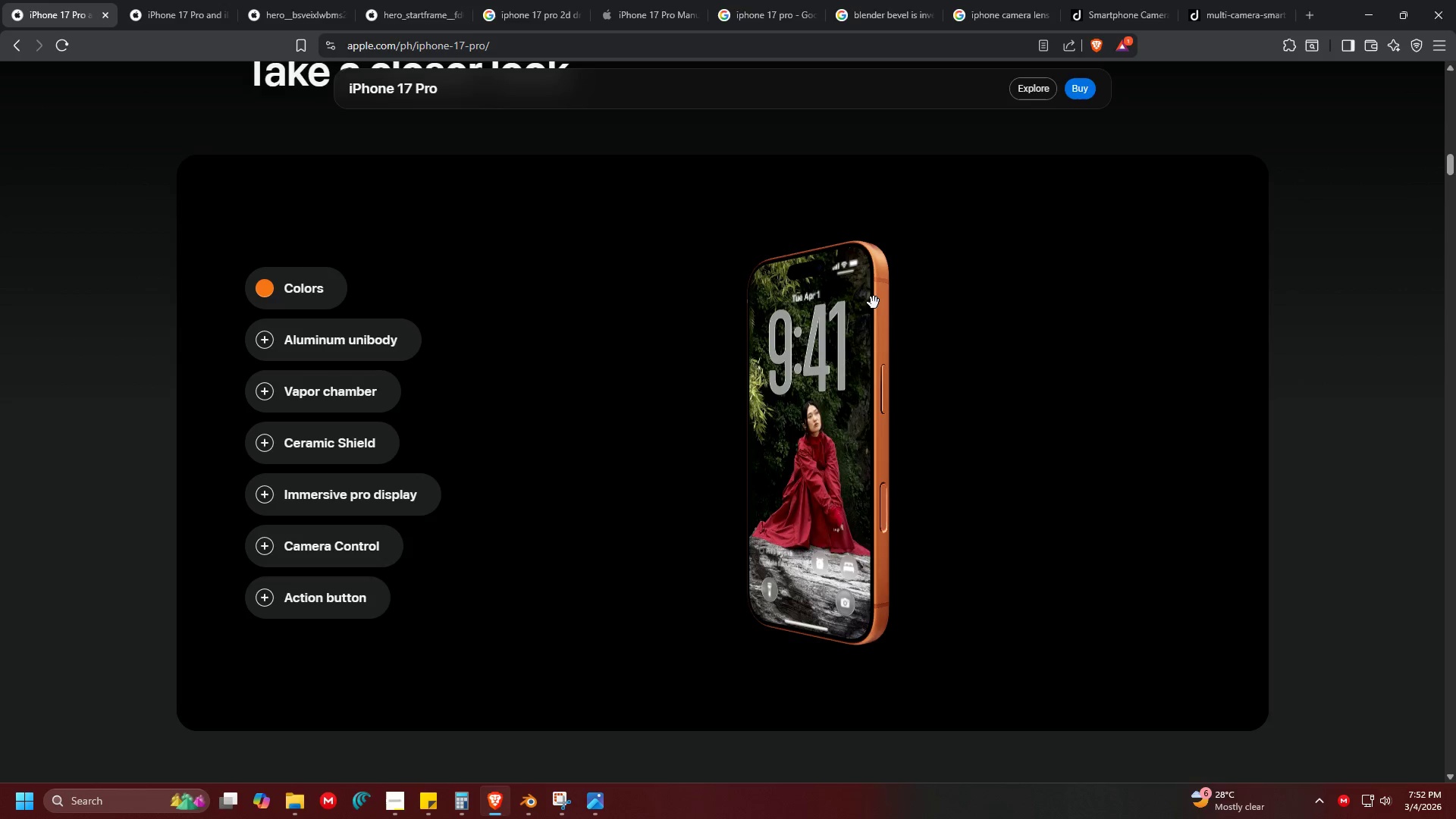 
key(Alt+Tab)
 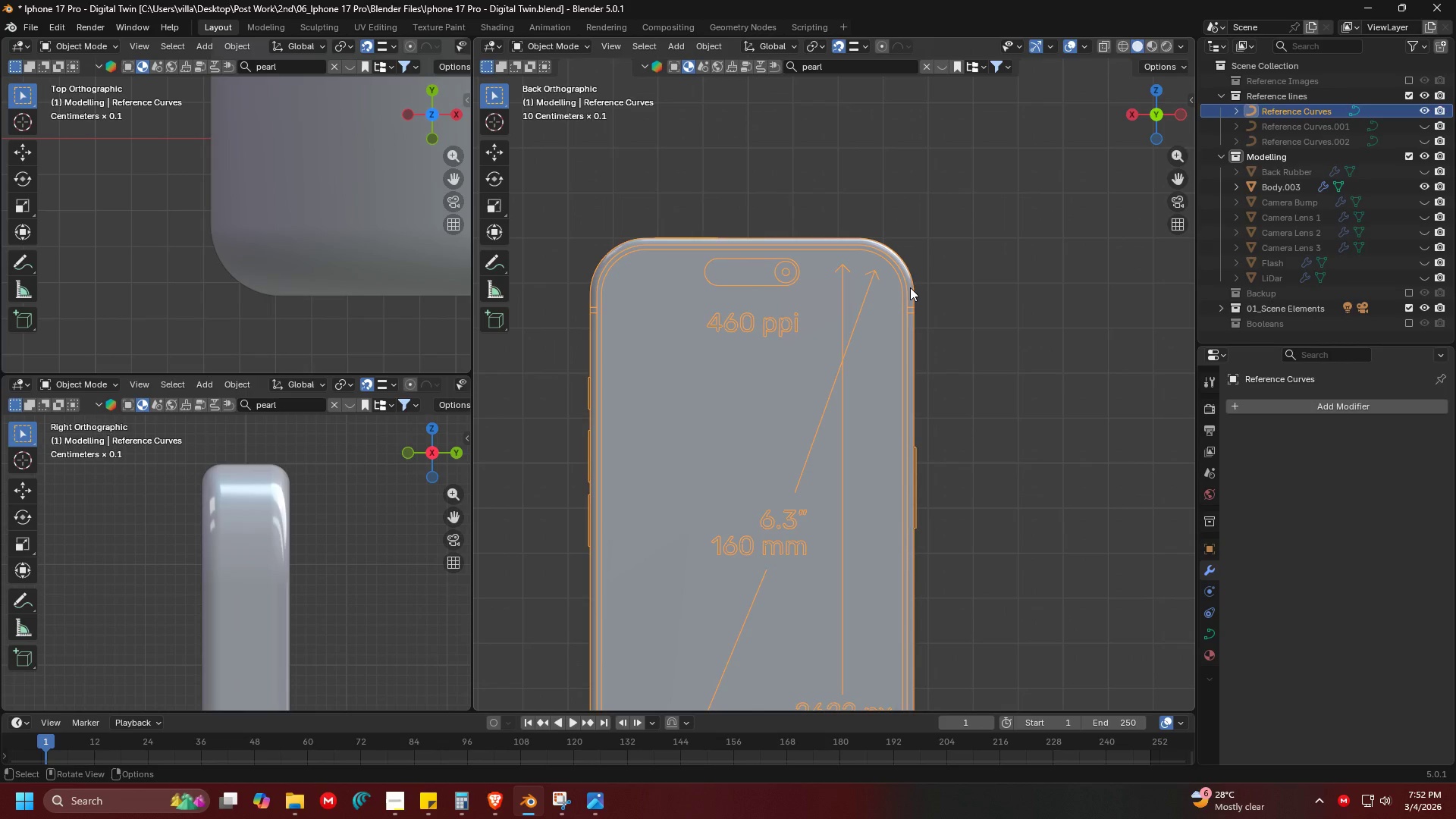 
key(Alt+AltLeft)
 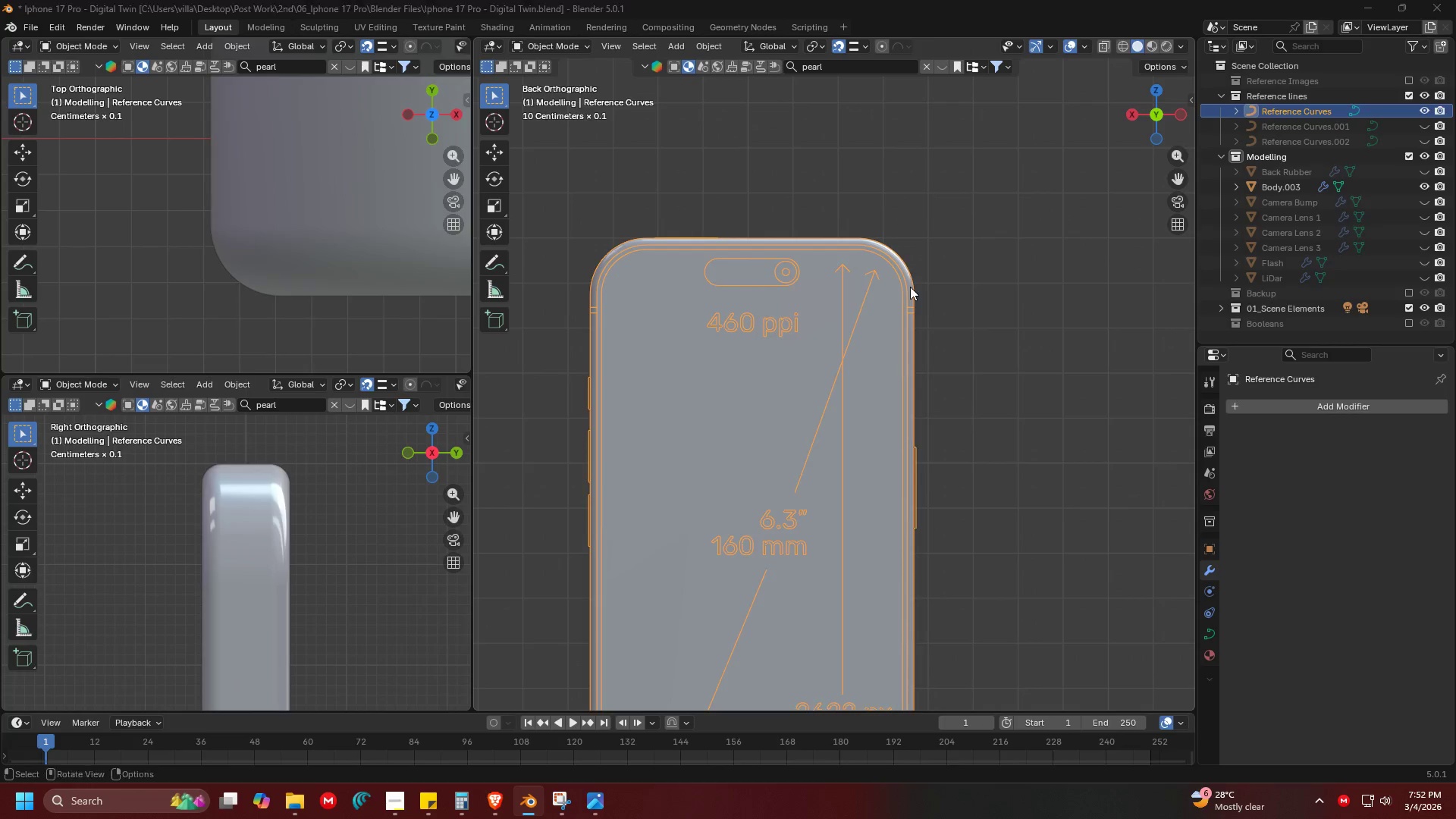 
key(Alt+Tab)
 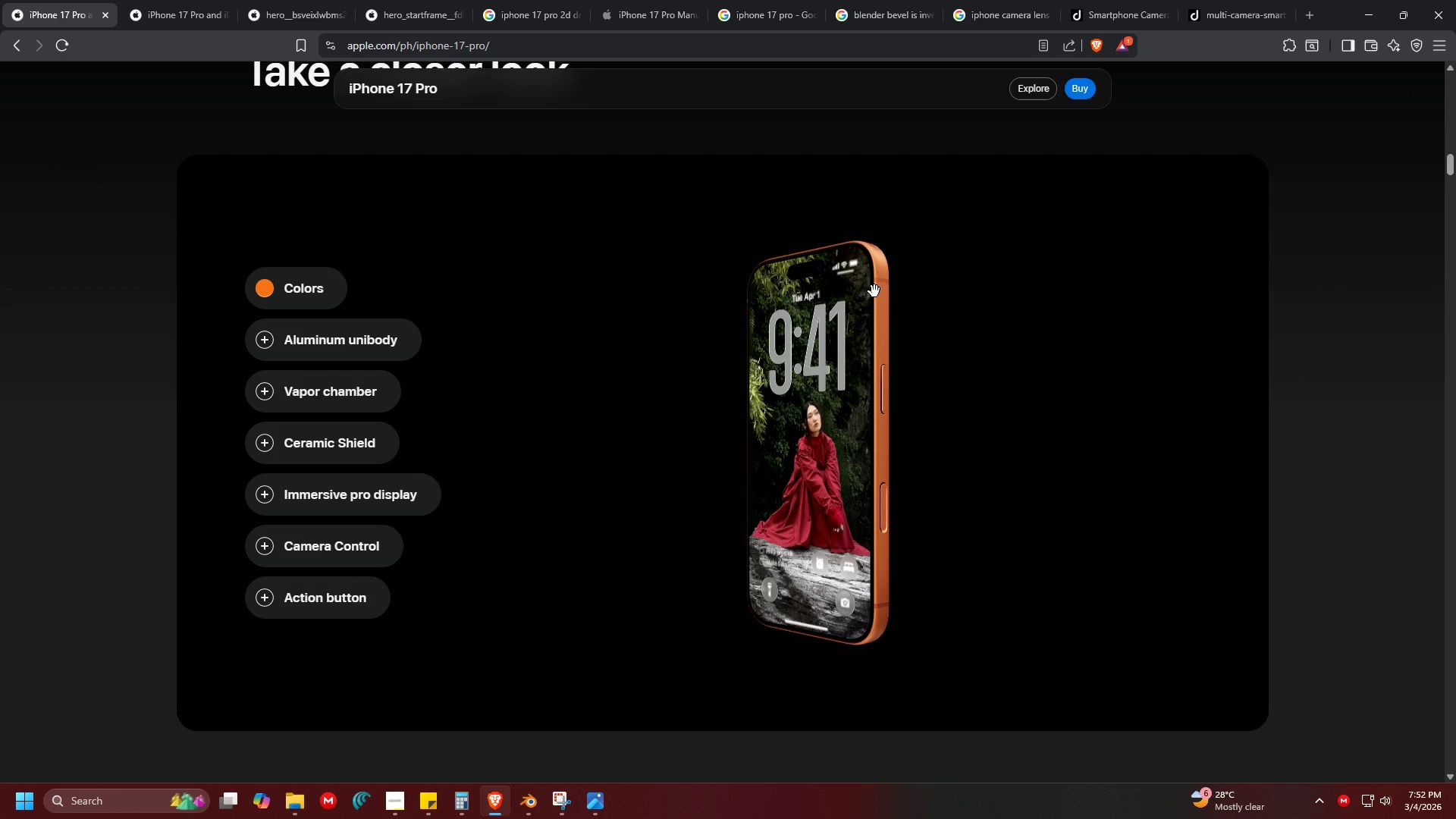 
key(Alt+AltLeft)
 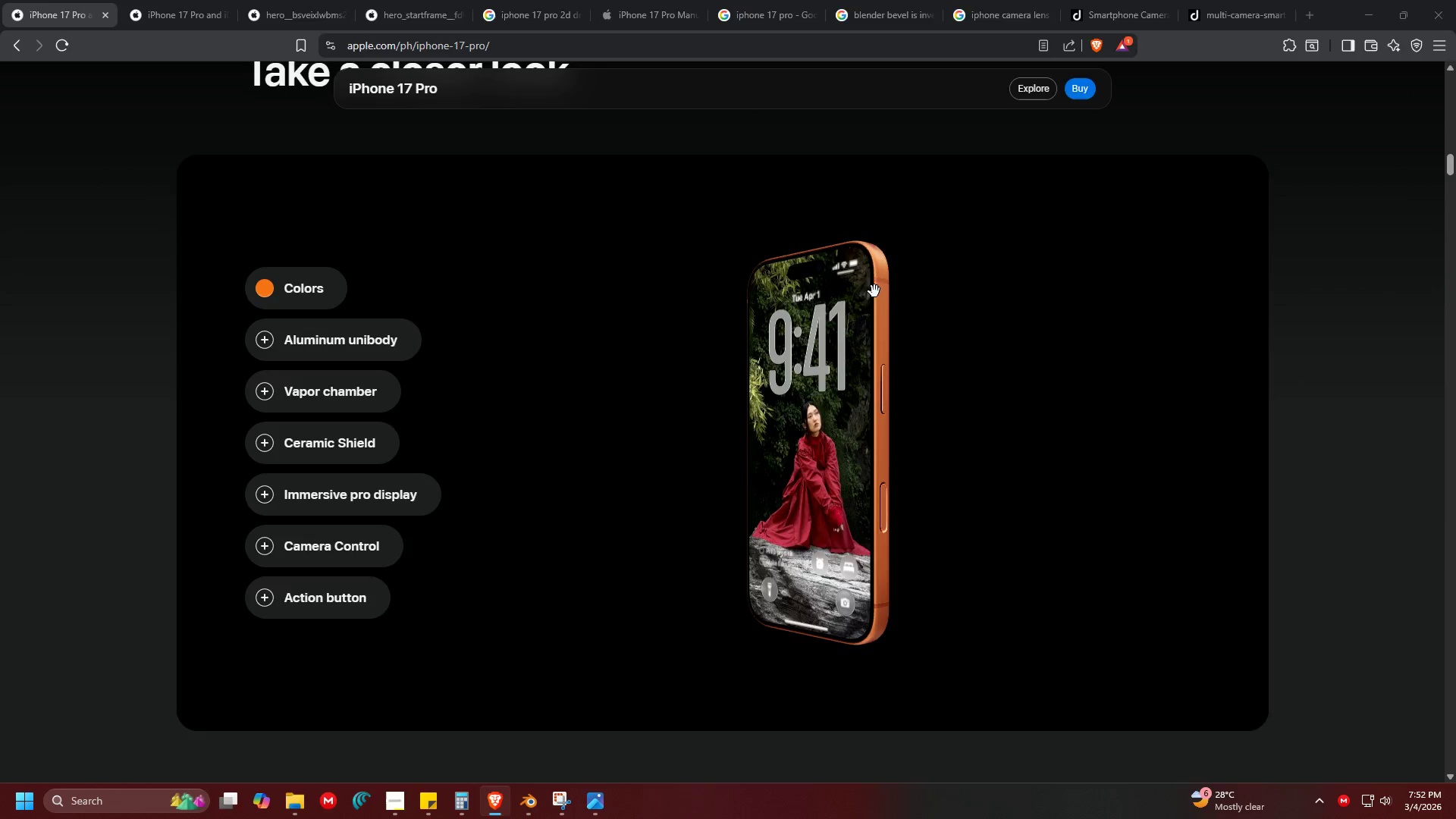 
key(Alt+Tab)
 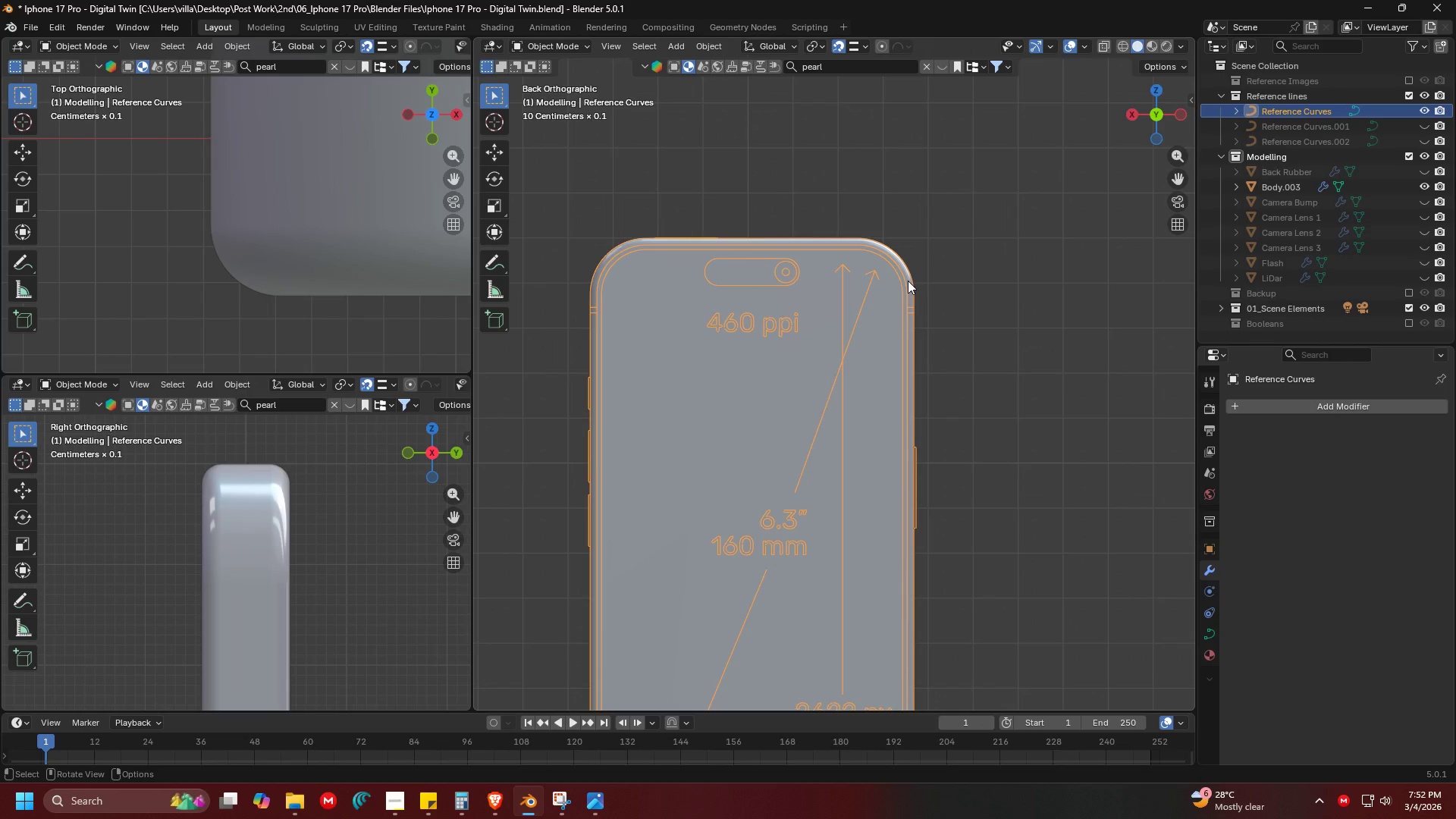 
wait(12.3)
 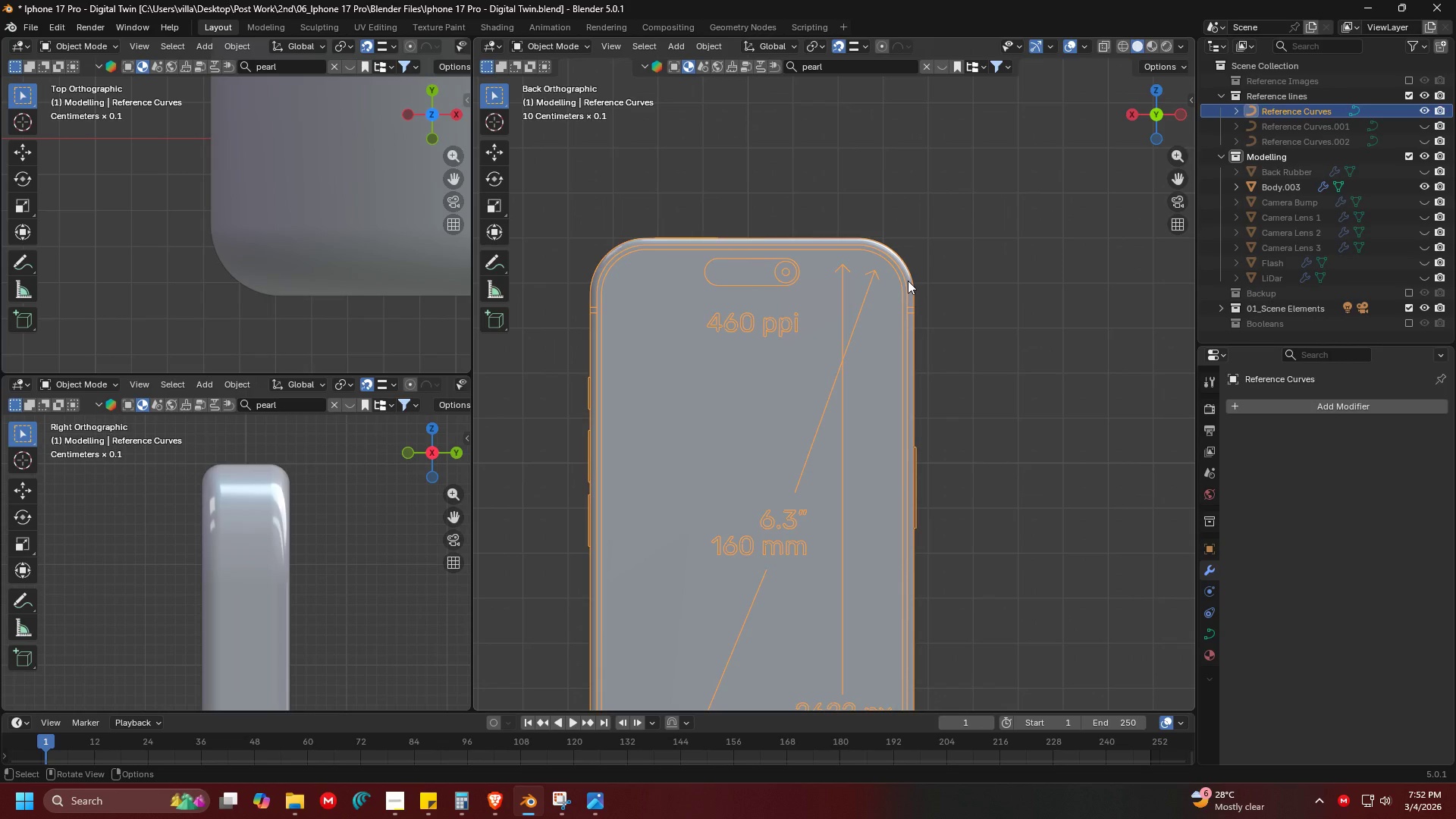 
key(Alt+AltLeft)
 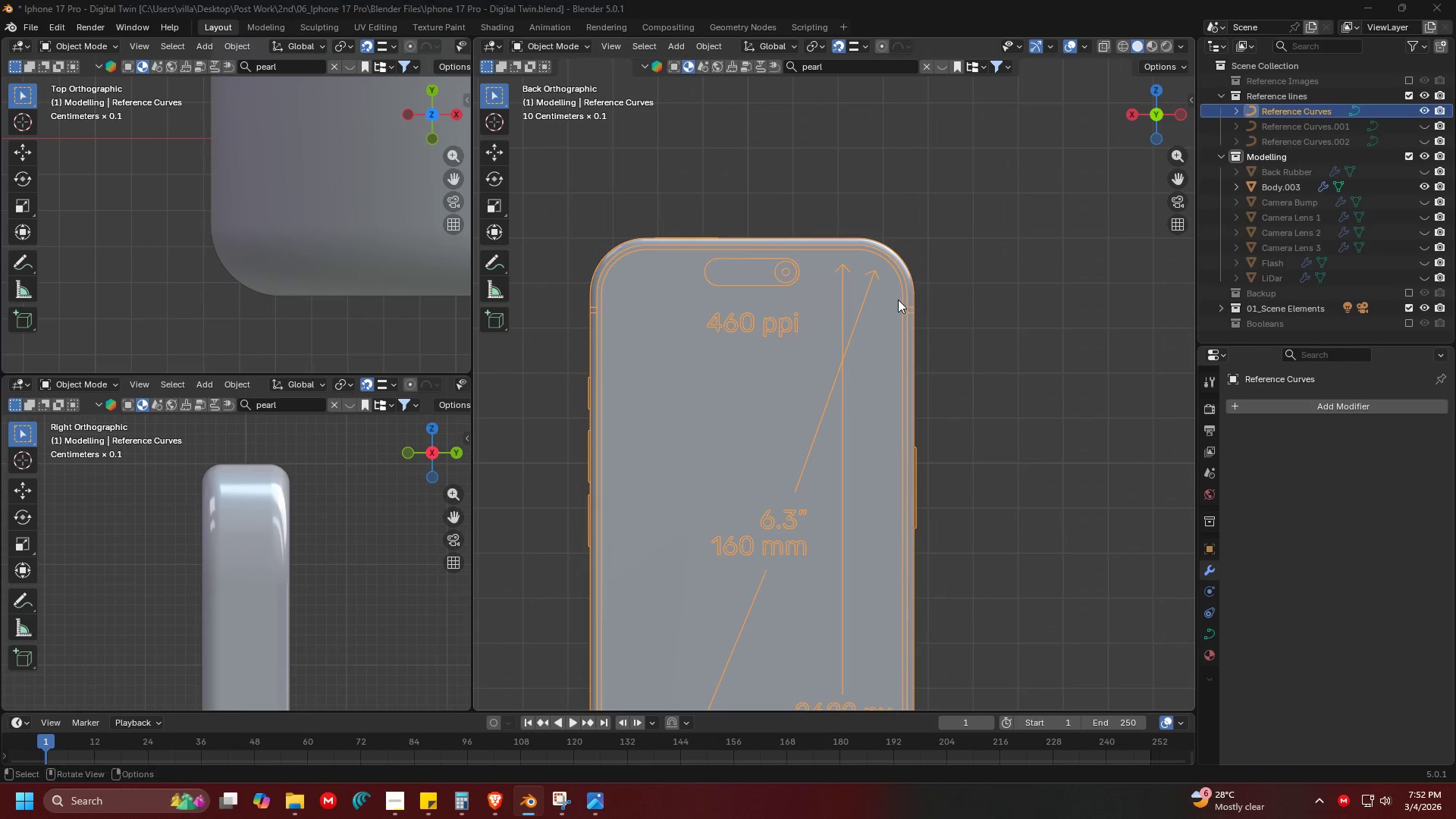 
key(Alt+Tab)
 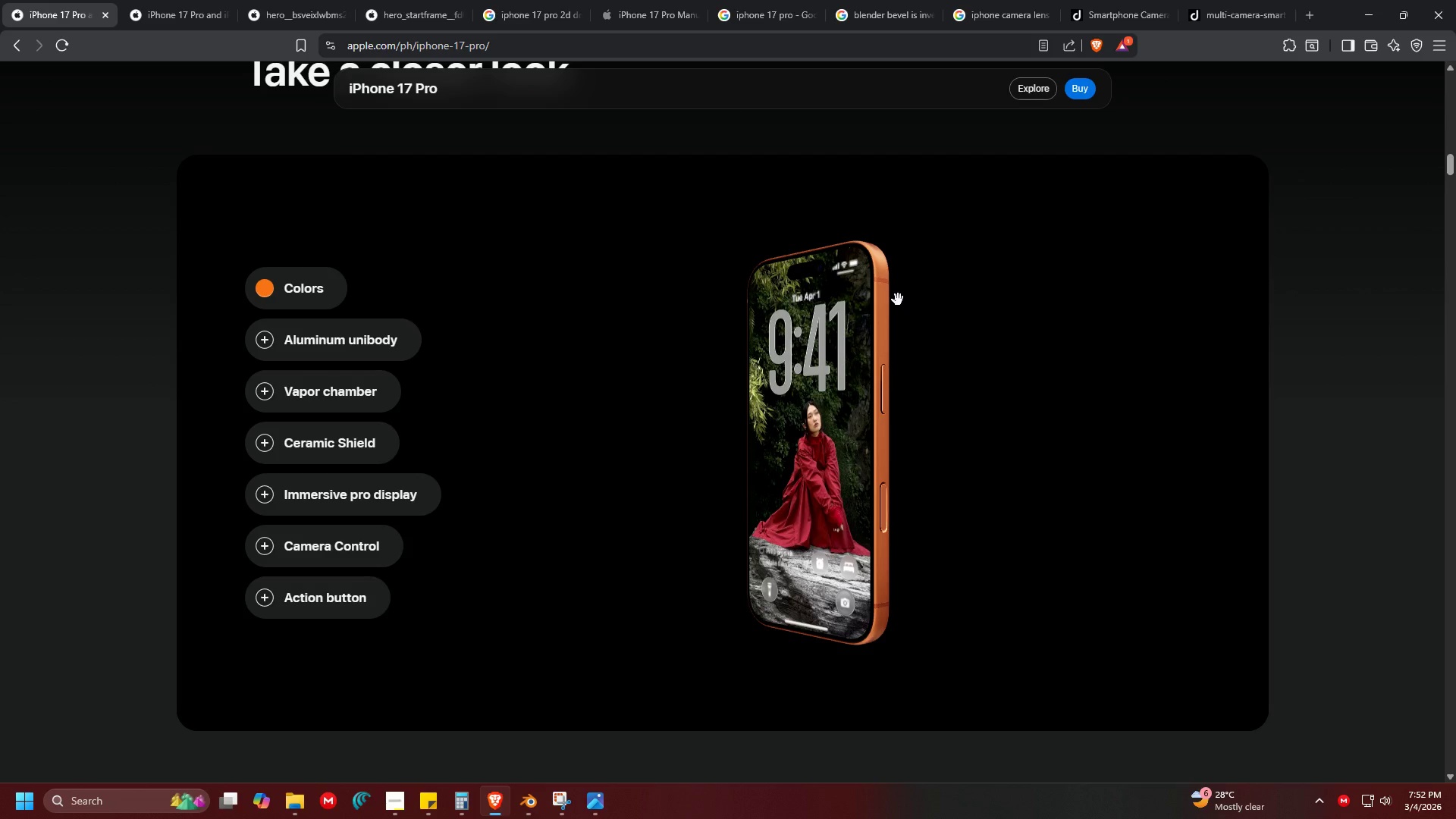 
key(Alt+AltLeft)
 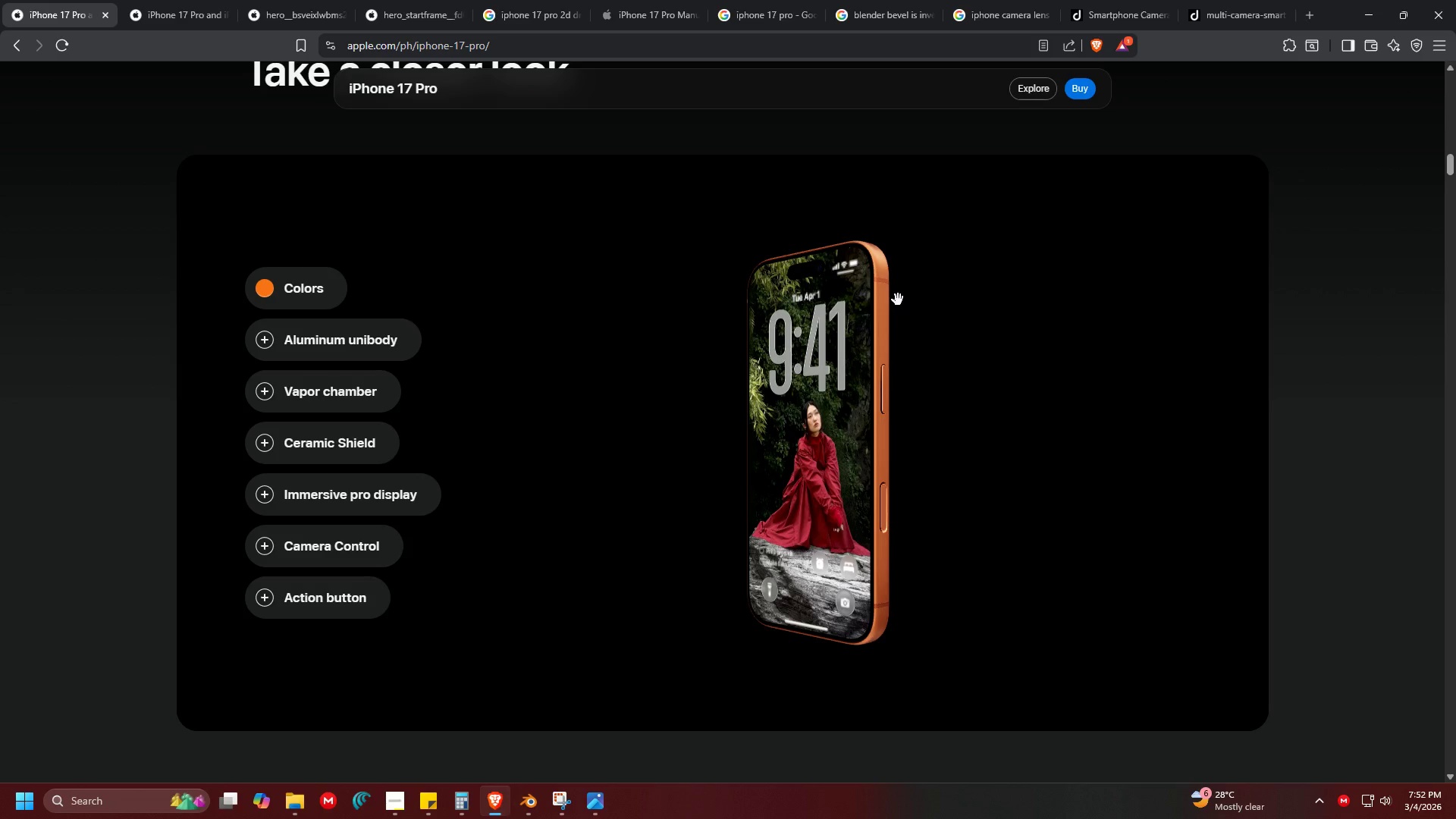 
key(Alt+Tab)
 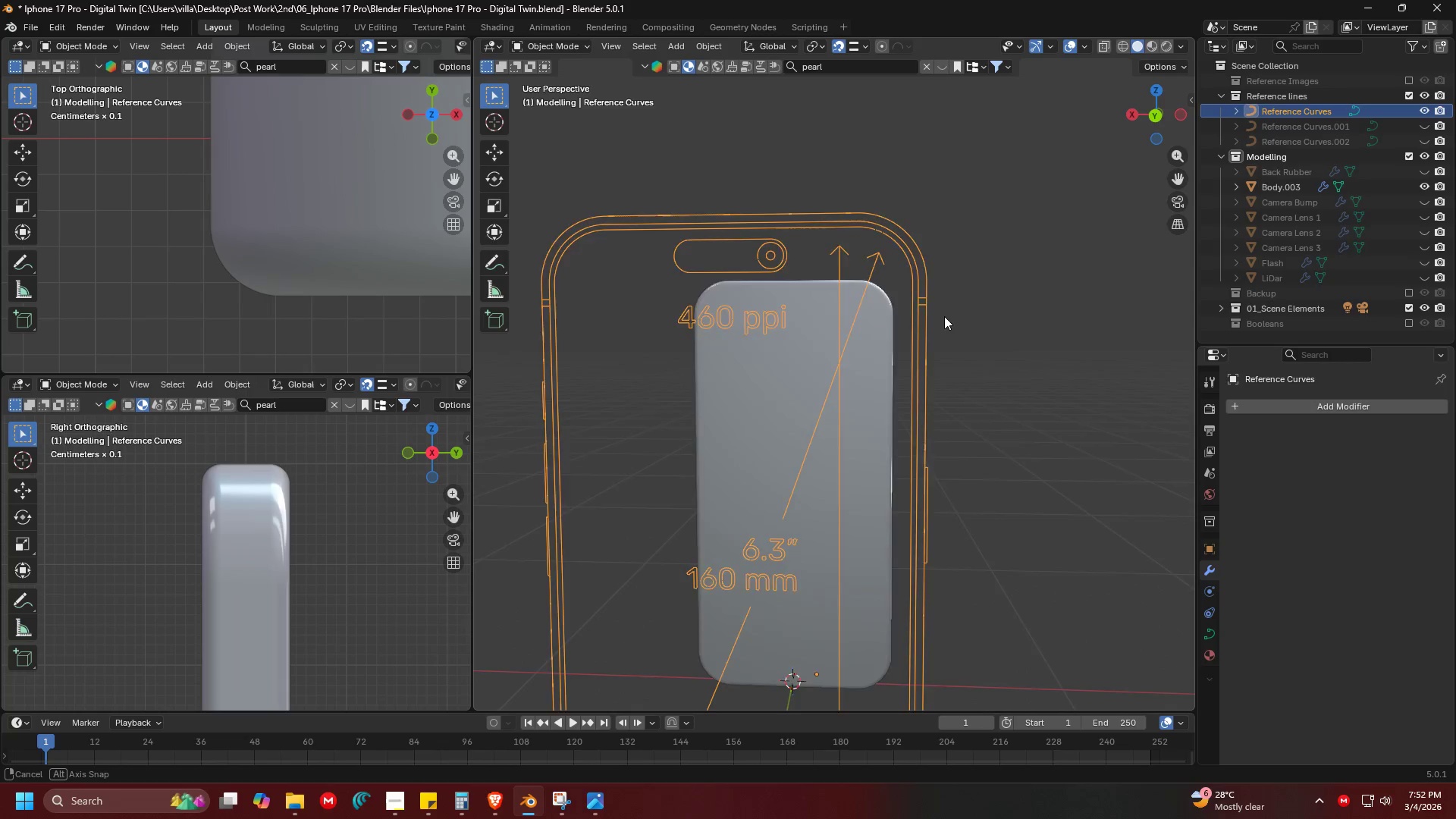 
scroll: coordinate [822, 378], scroll_direction: down, amount: 2.0
 